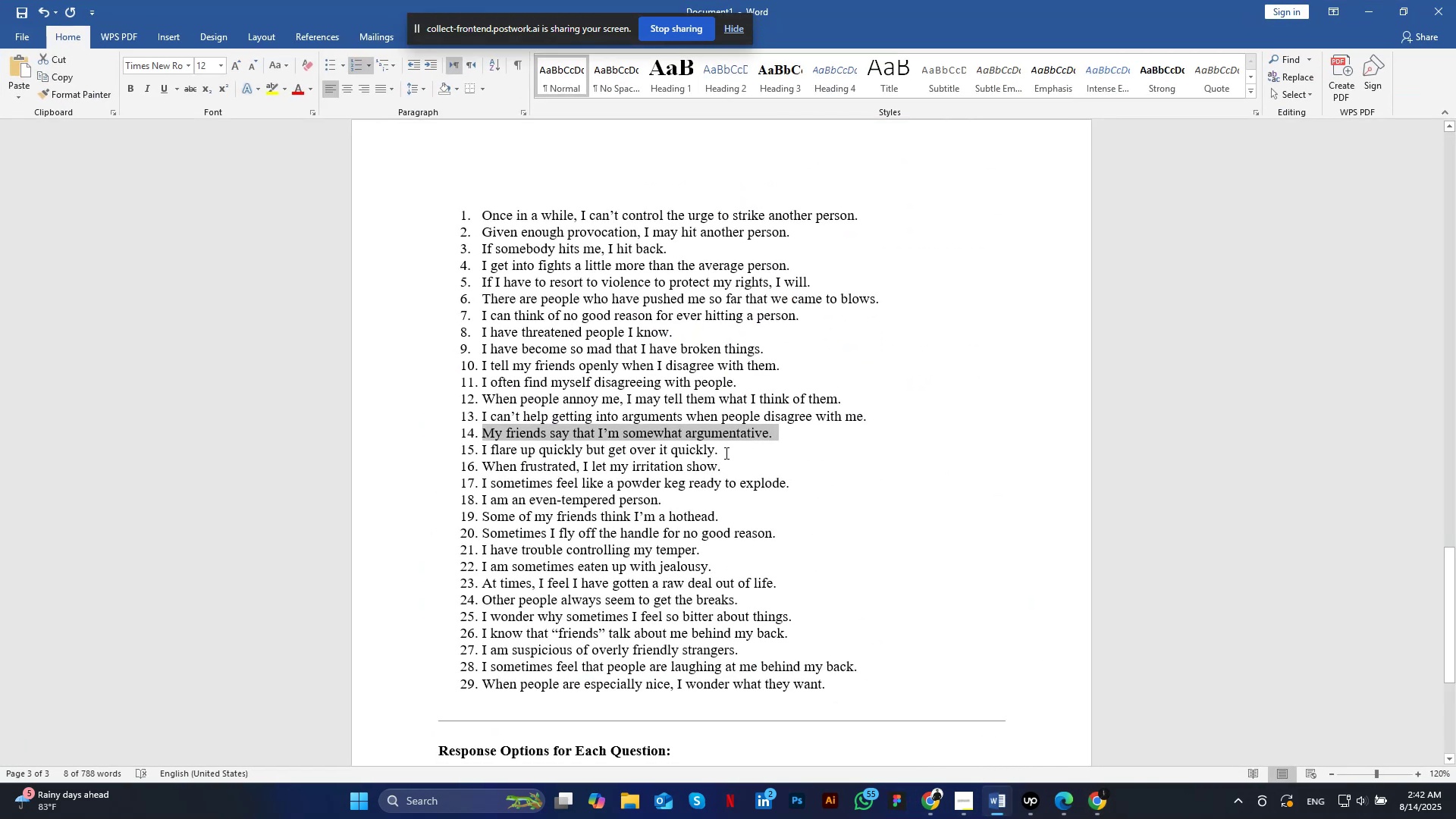 
left_click_drag(start_coordinate=[728, 453], to_coordinate=[485, 453])
 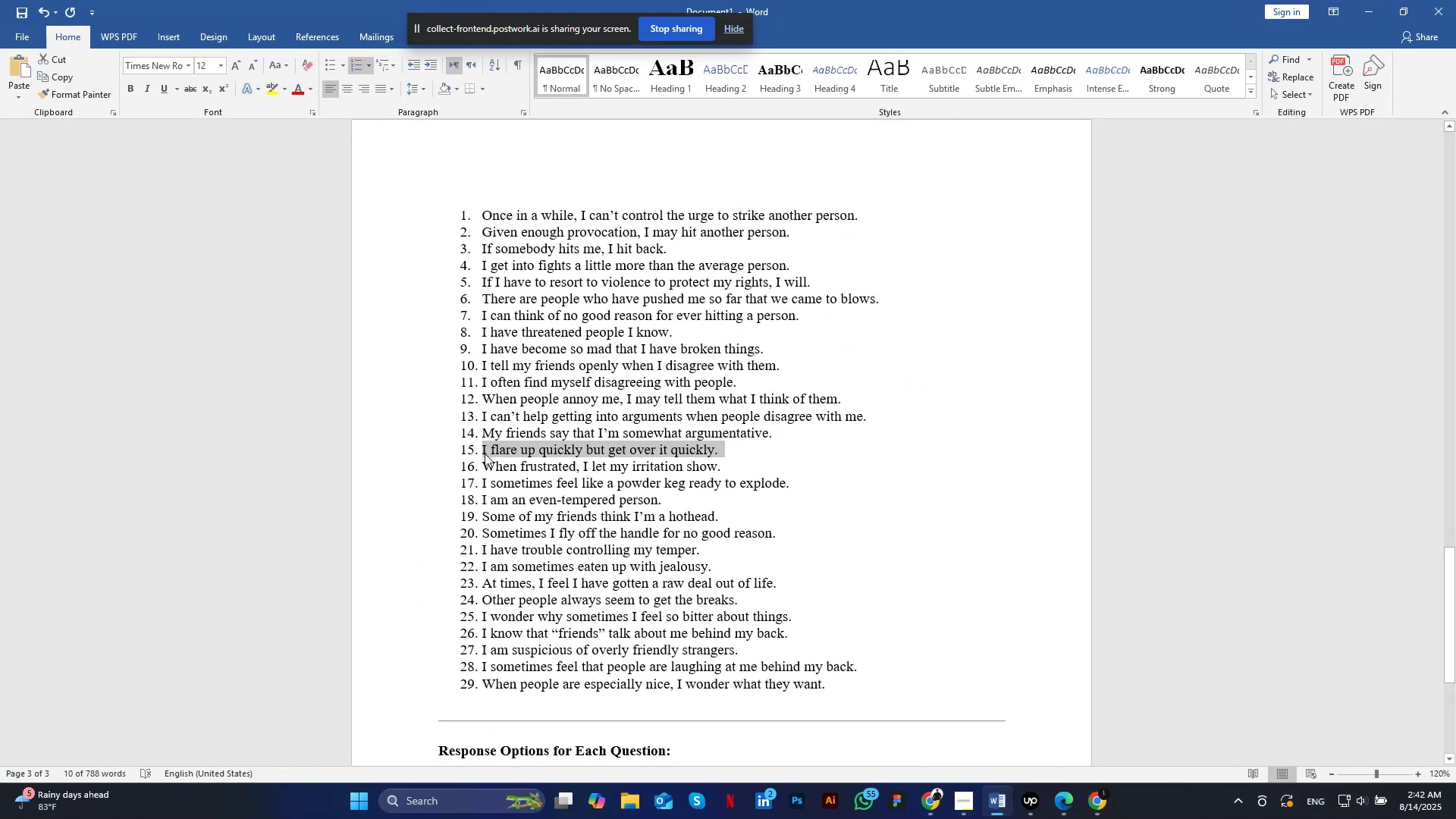 
key(Control+C)
 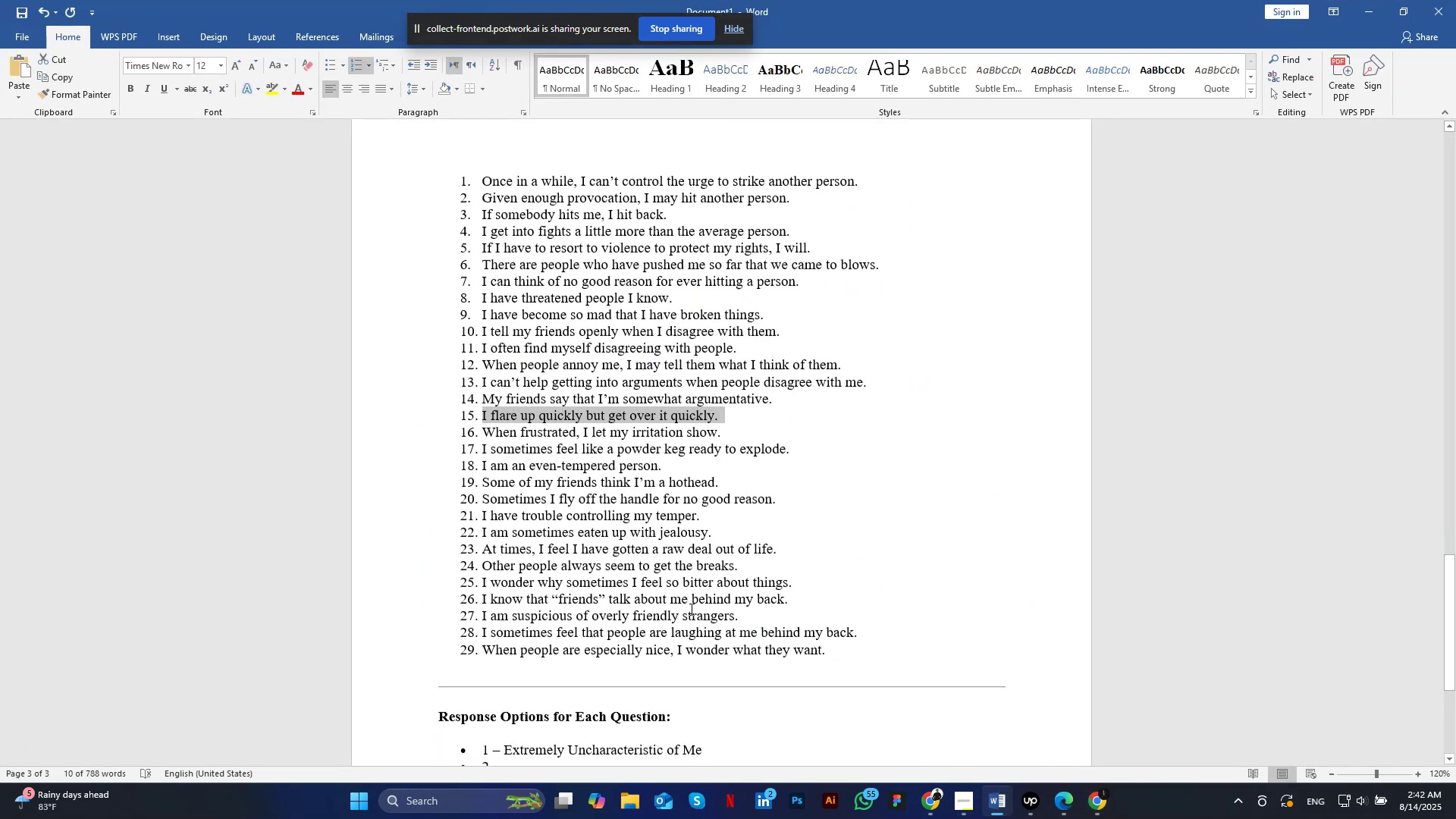 
scroll: coordinate [690, 630], scroll_direction: down, amount: 10.0
 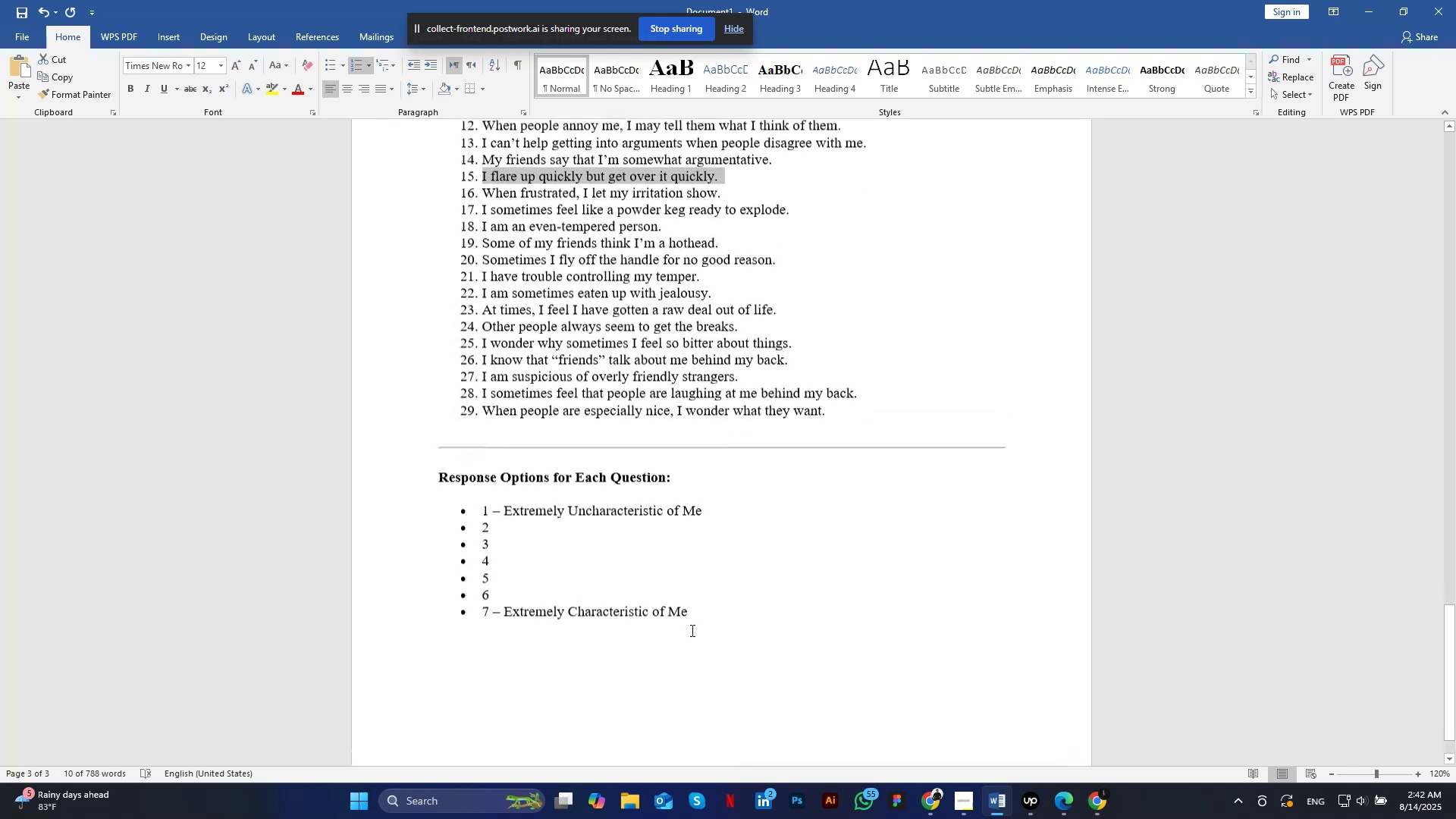 
scroll: coordinate [691, 630], scroll_direction: up, amount: 2.0
 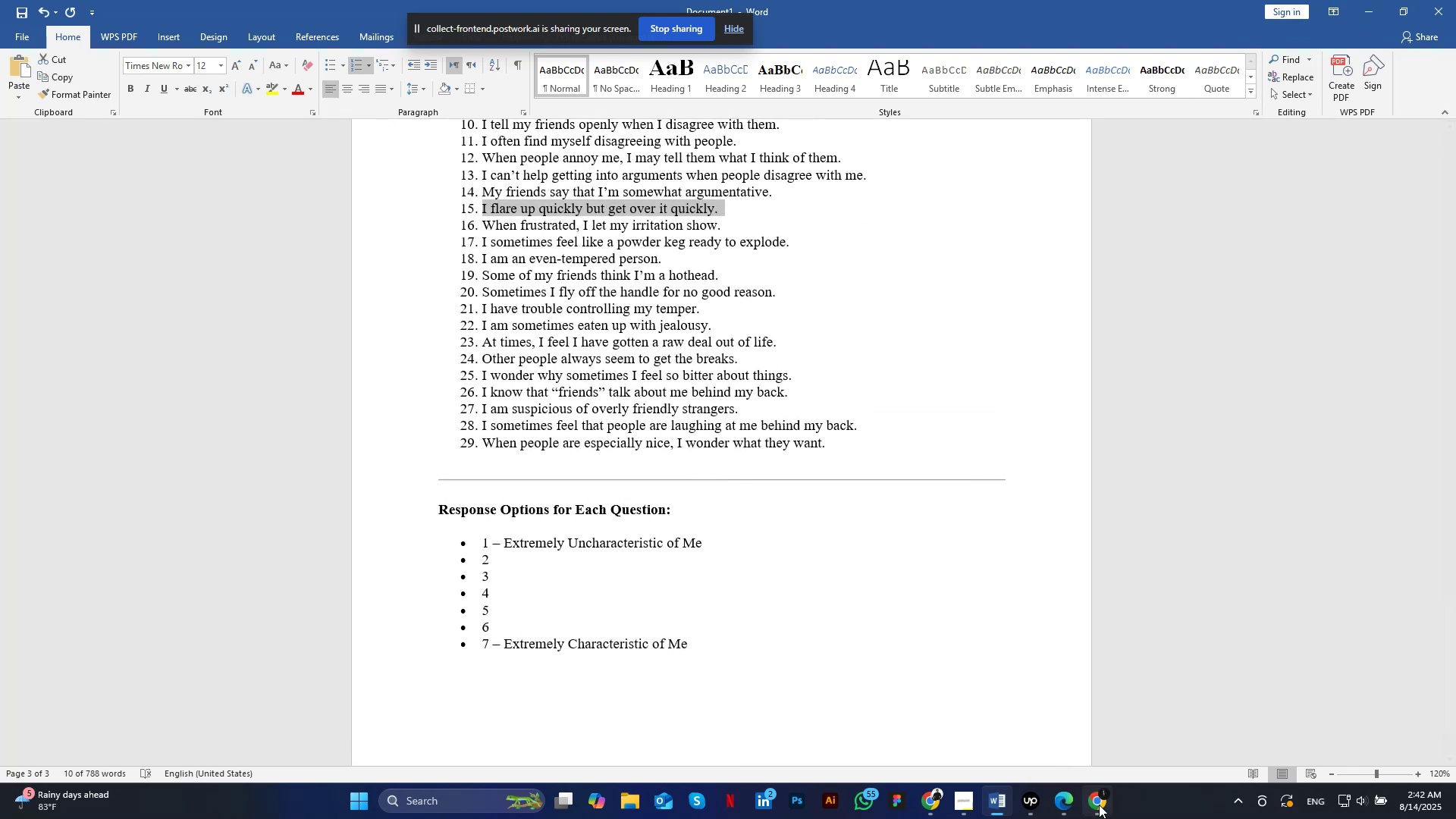 
left_click([1099, 805])
 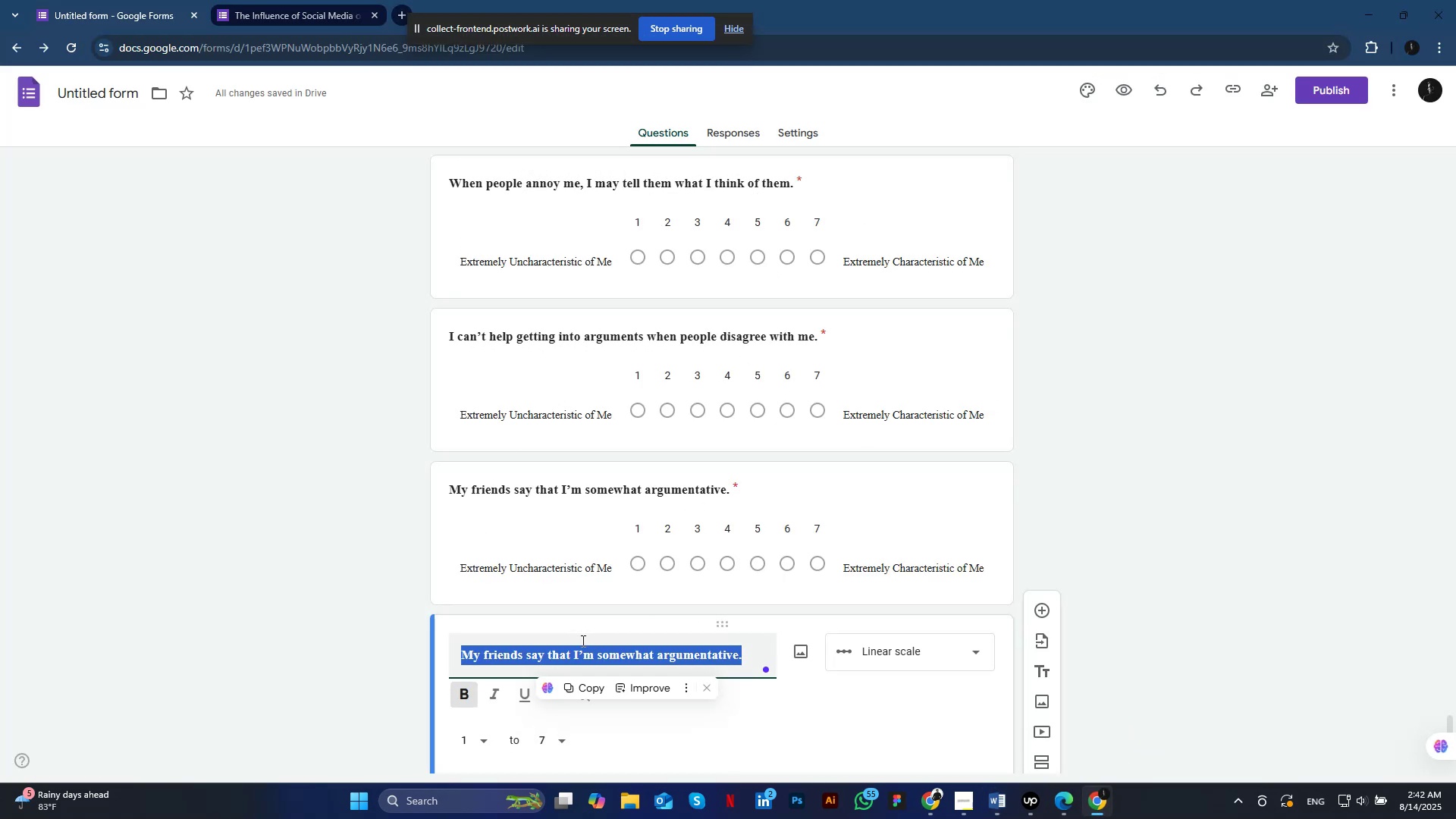 
key(Control+V)
 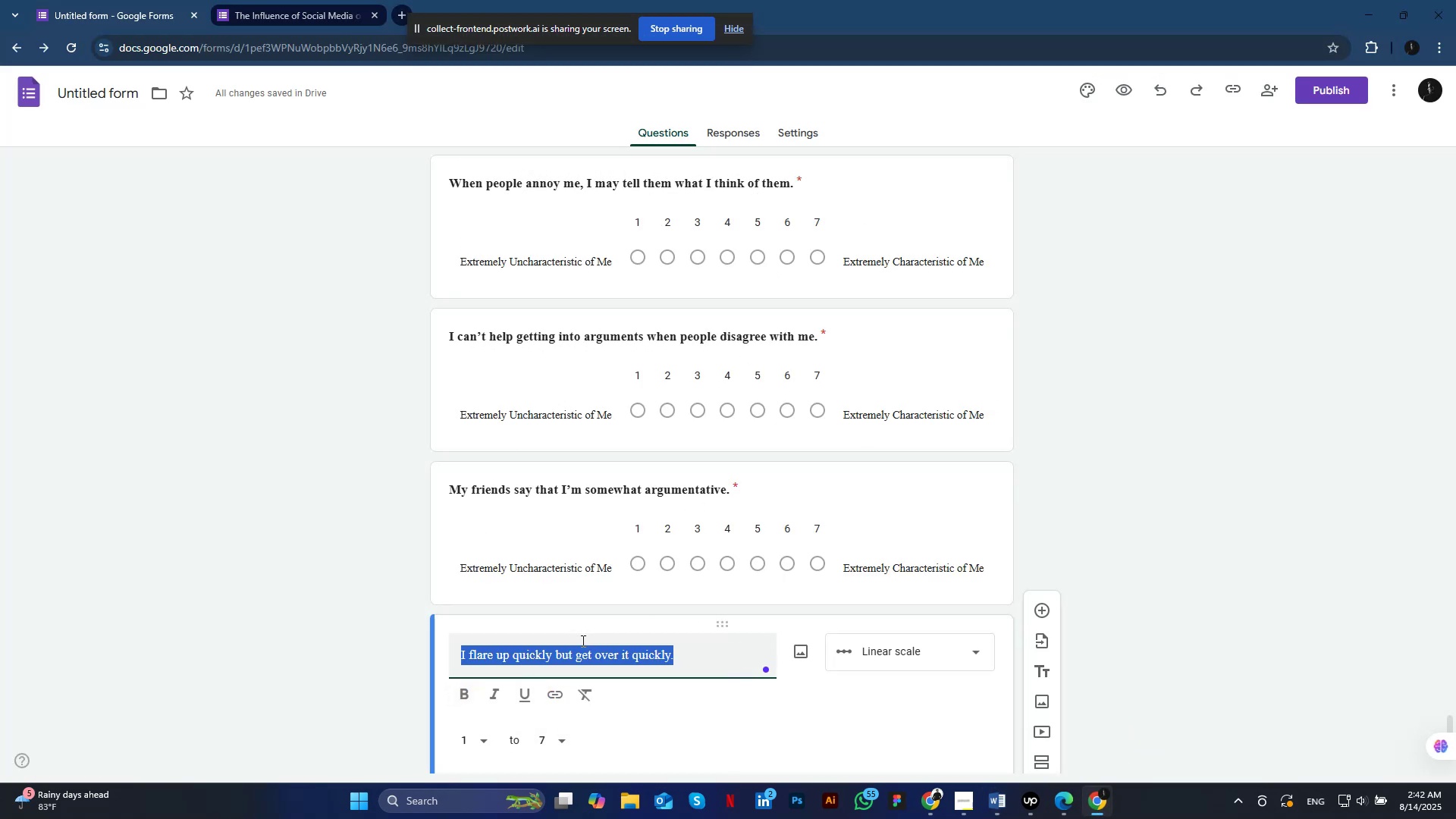 
key(Control+A)
 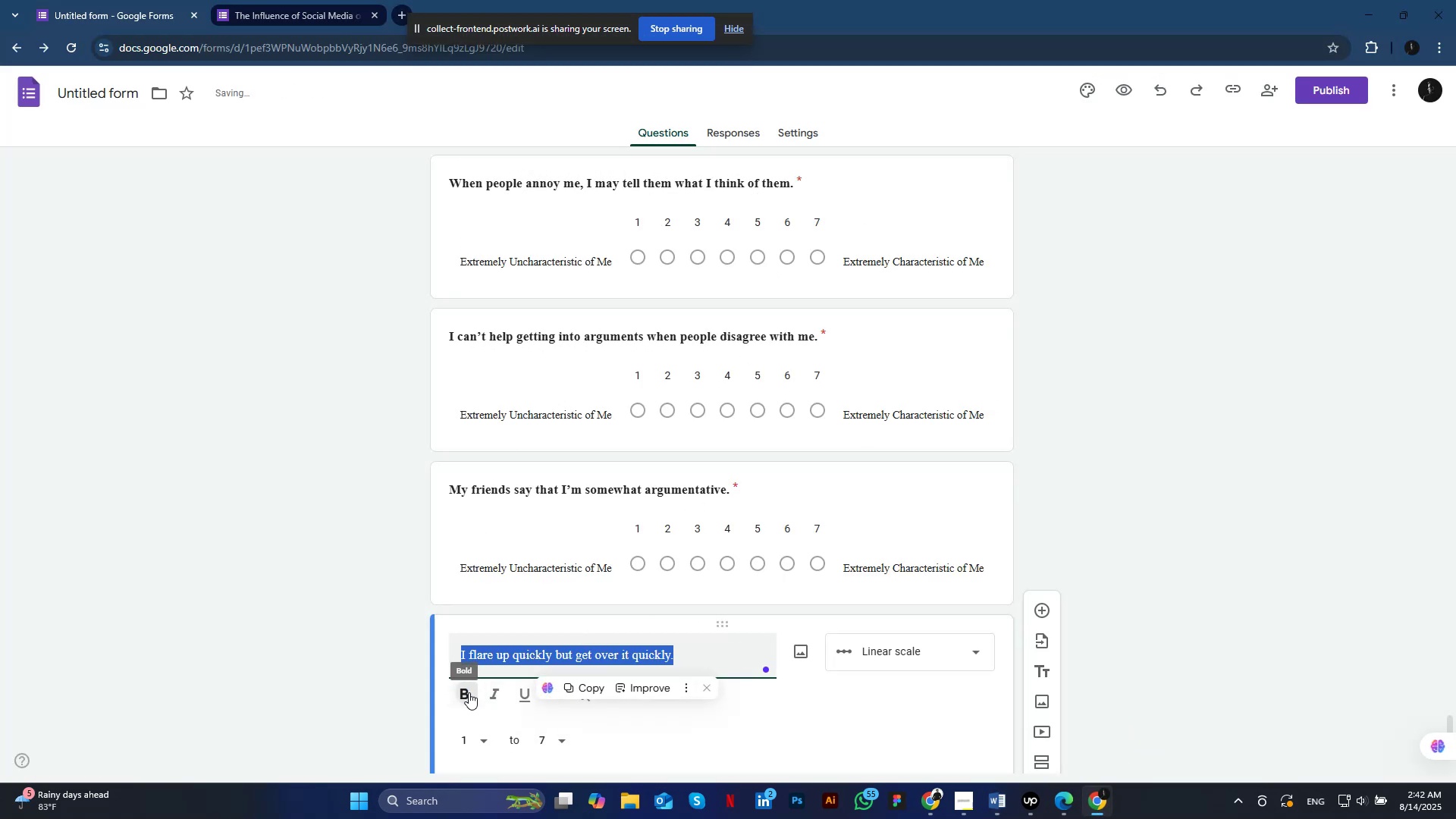 
left_click([469, 692])
 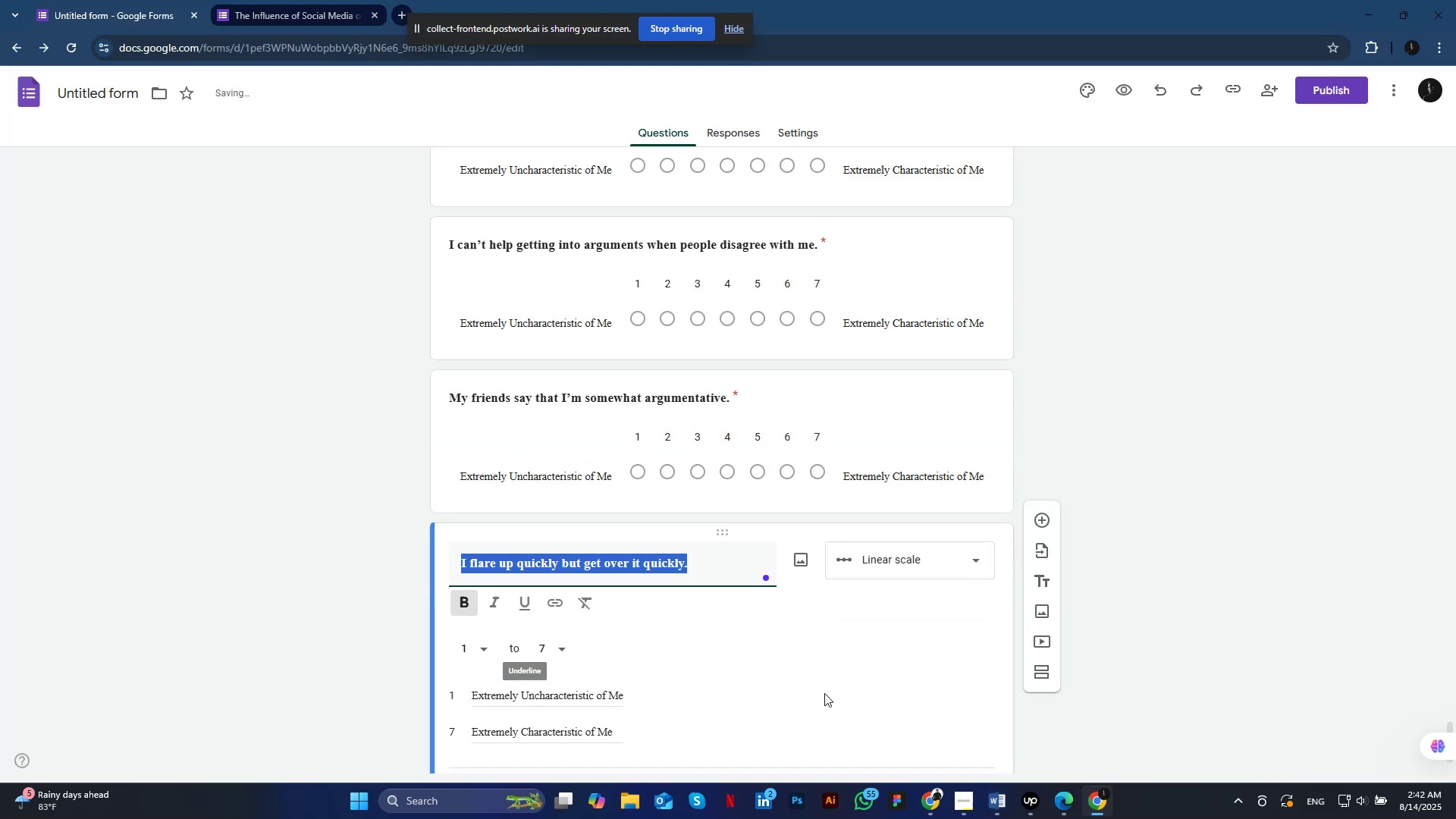 
scroll: coordinate [824, 695], scroll_direction: down, amount: 5.0
 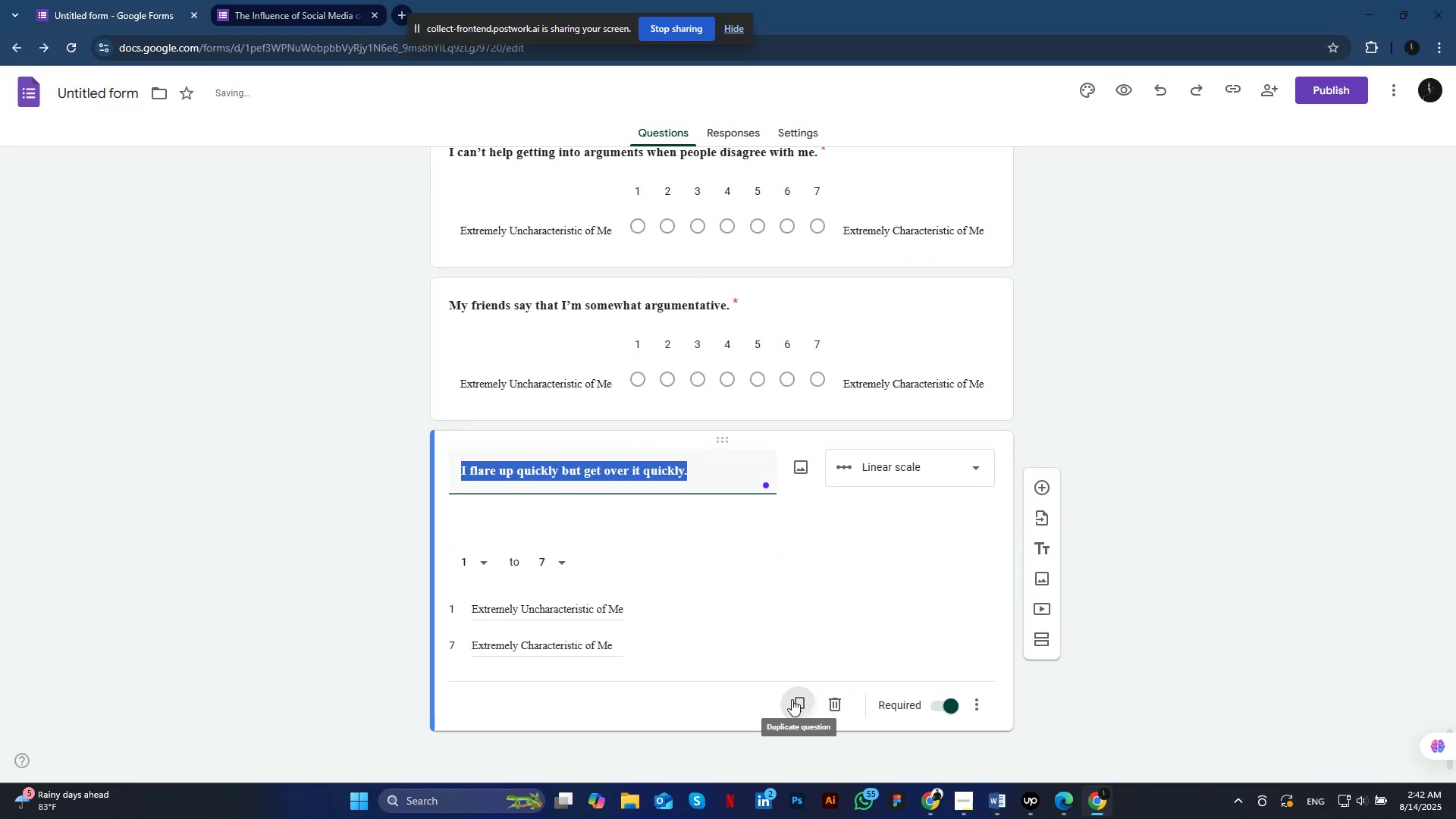 
left_click([792, 699])
 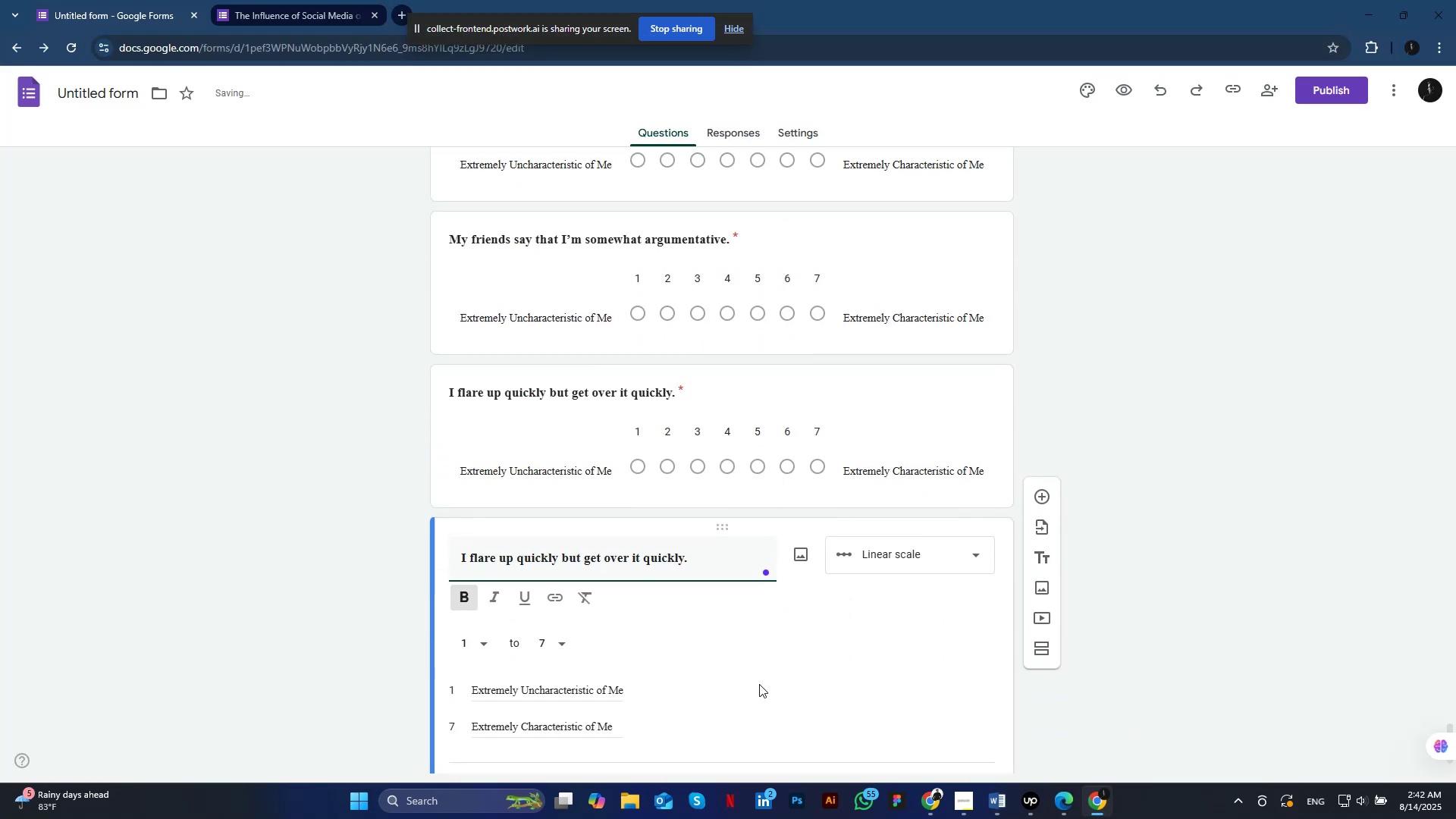 
scroll: coordinate [761, 684], scroll_direction: down, amount: 2.0
 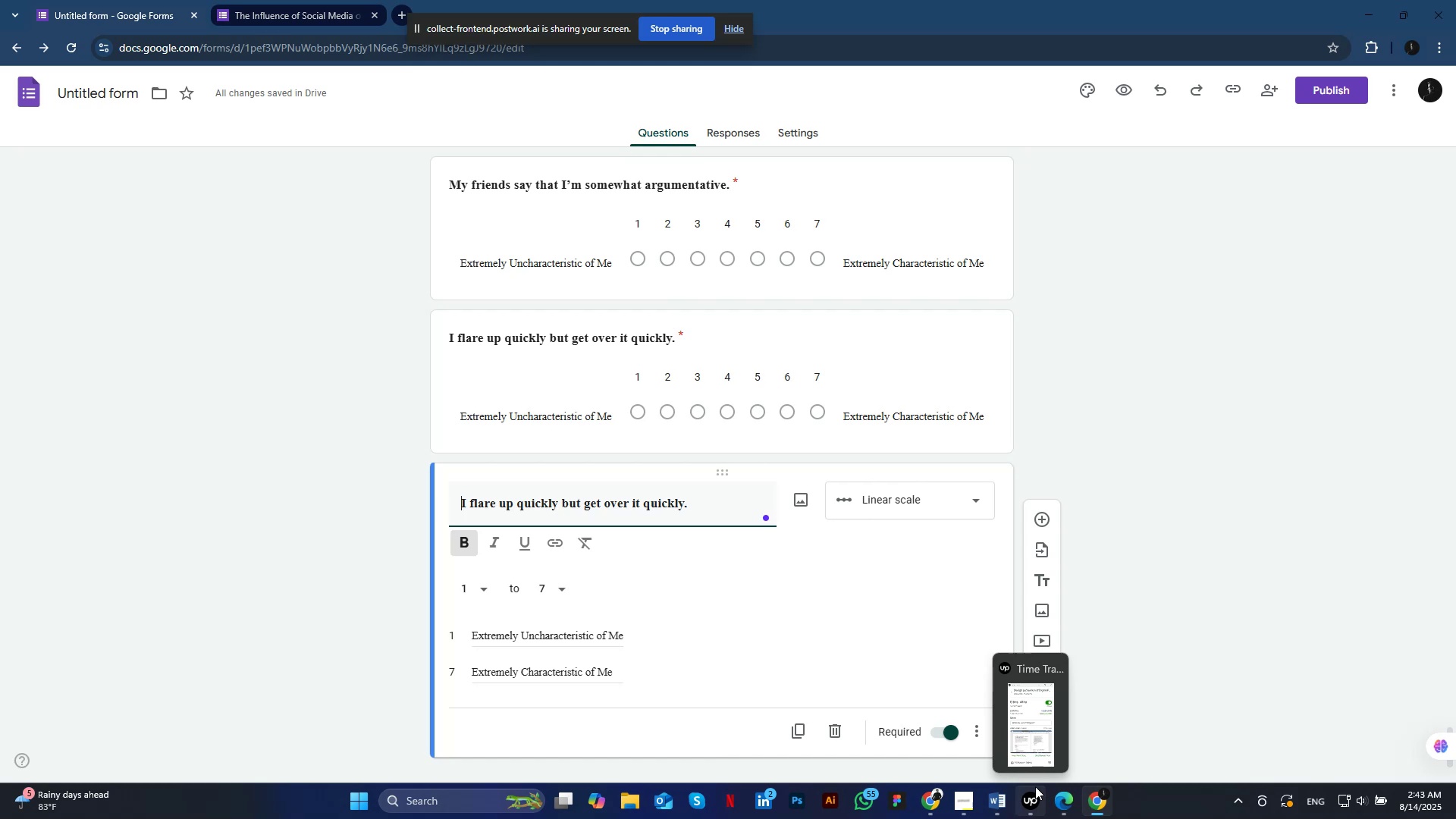 
wait(65.07)
 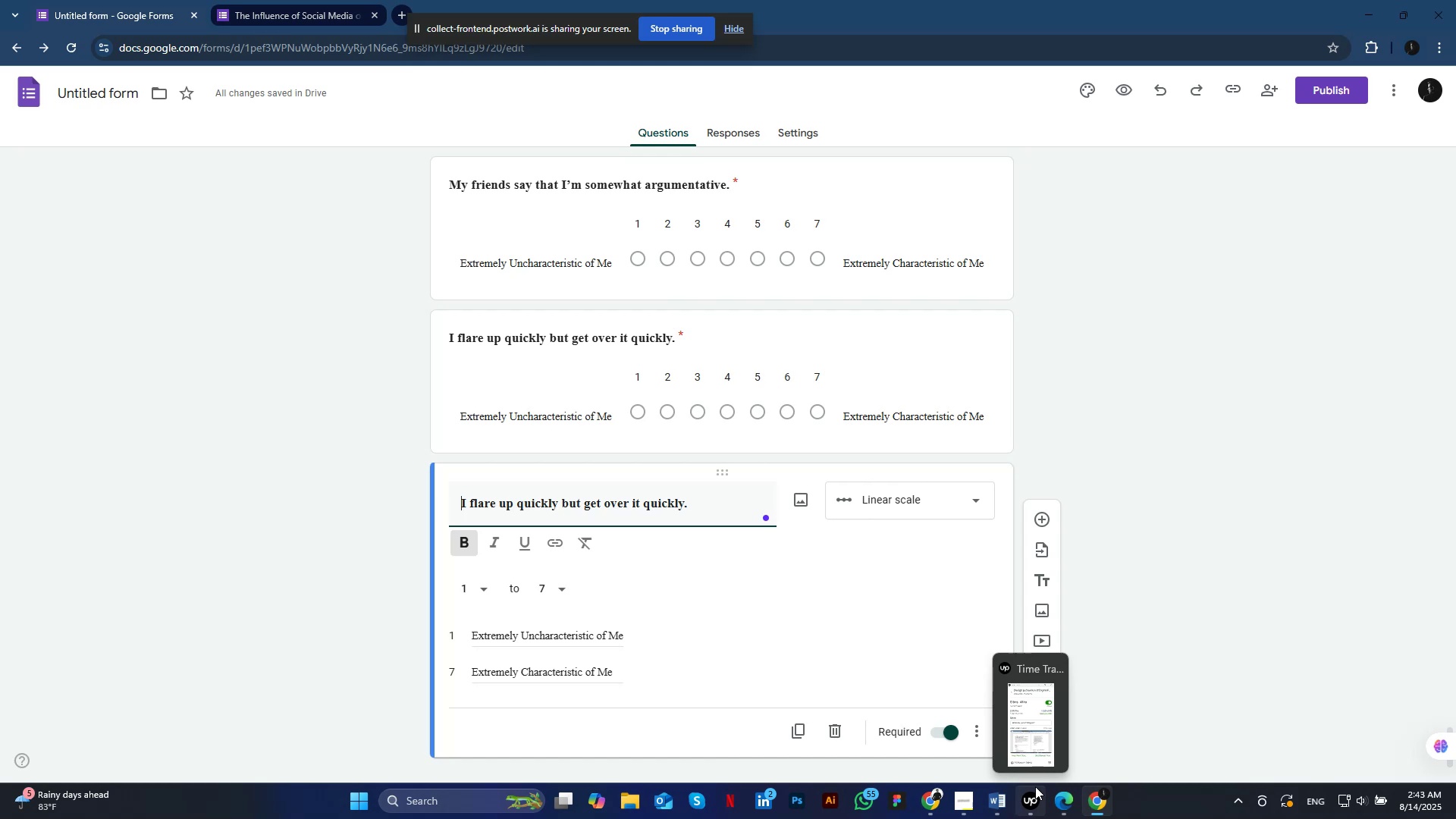 
key(Control+A)
 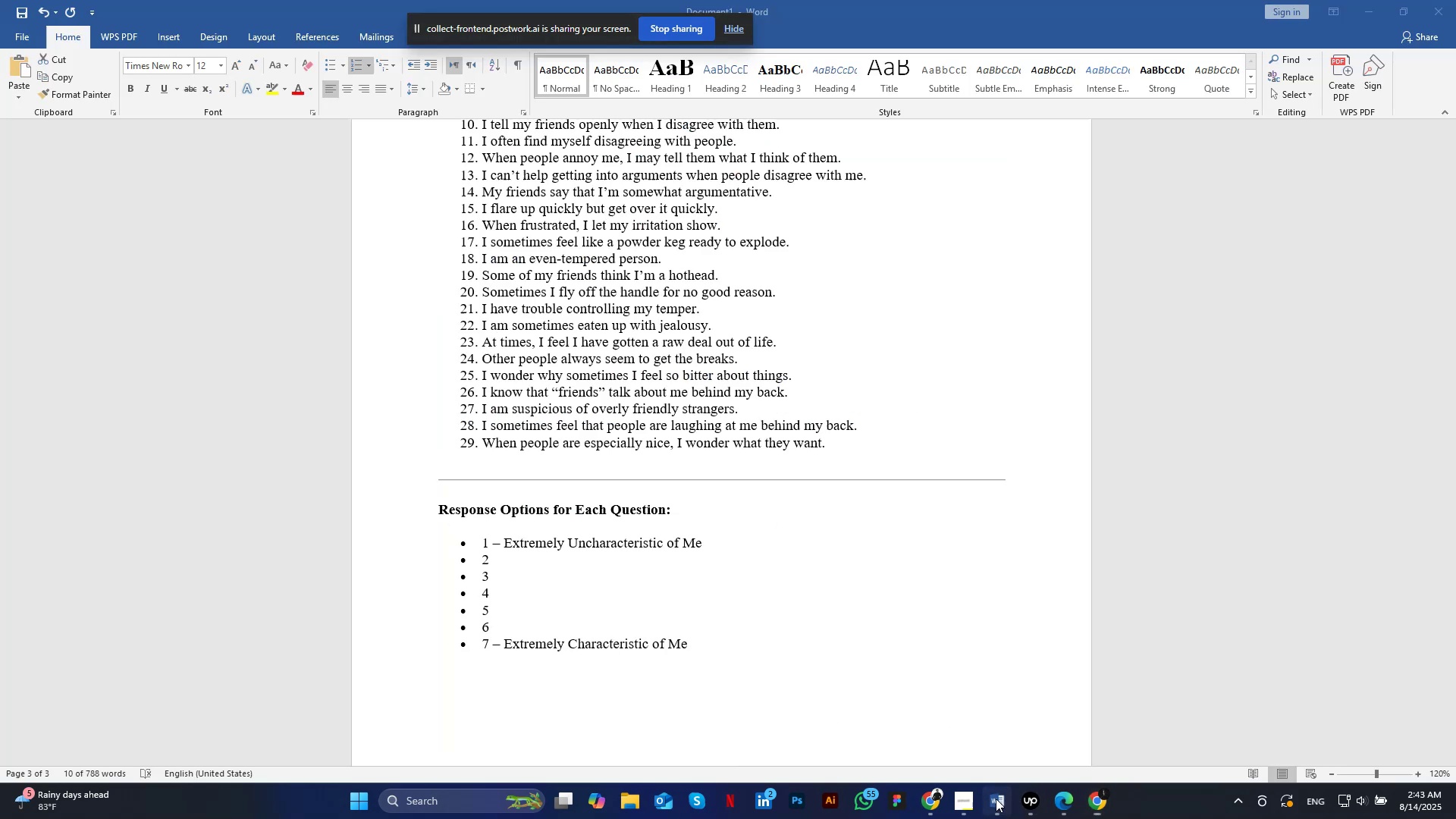 
left_click([996, 799])
 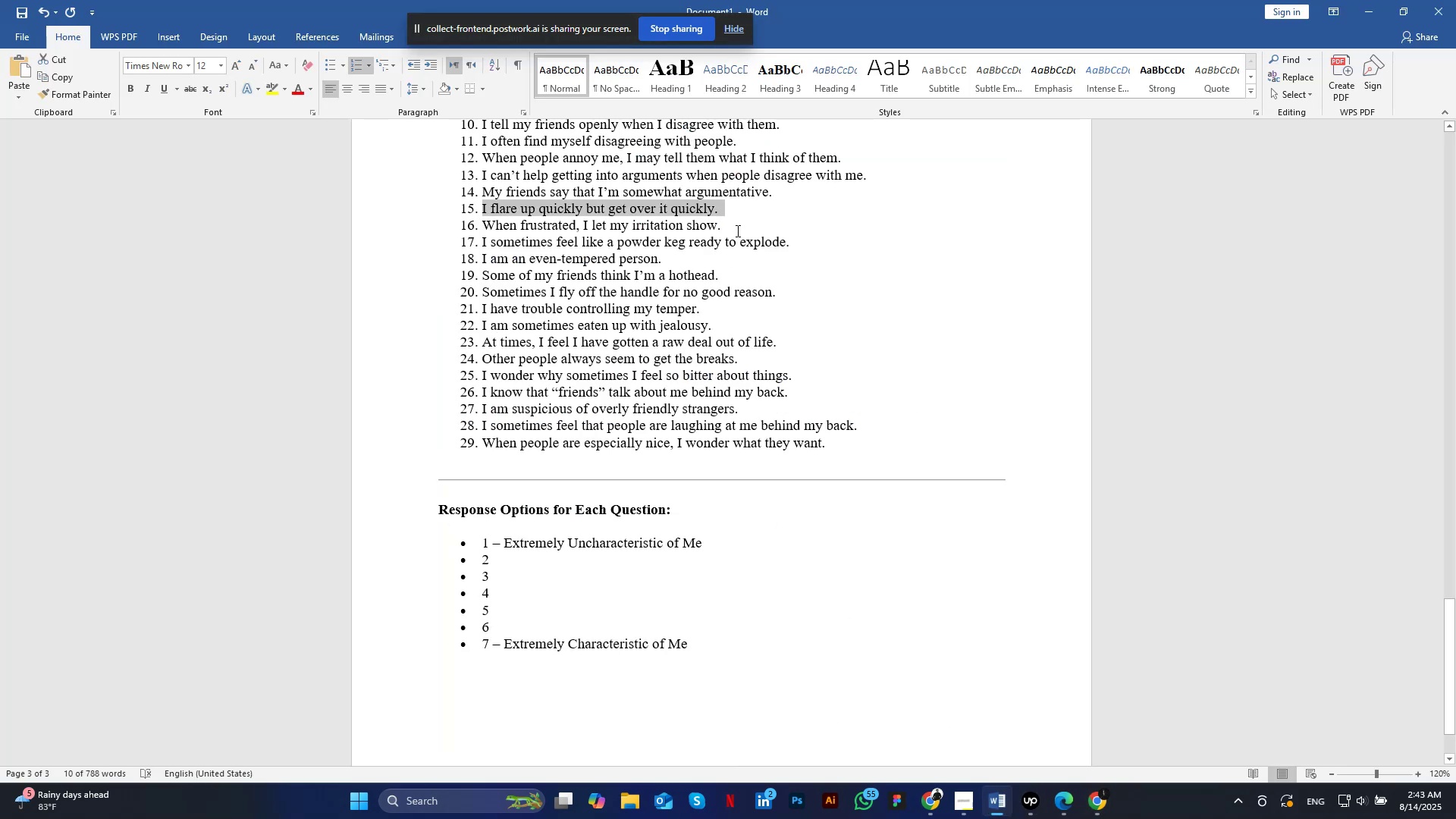 
left_click_drag(start_coordinate=[731, 231], to_coordinate=[480, 227])
 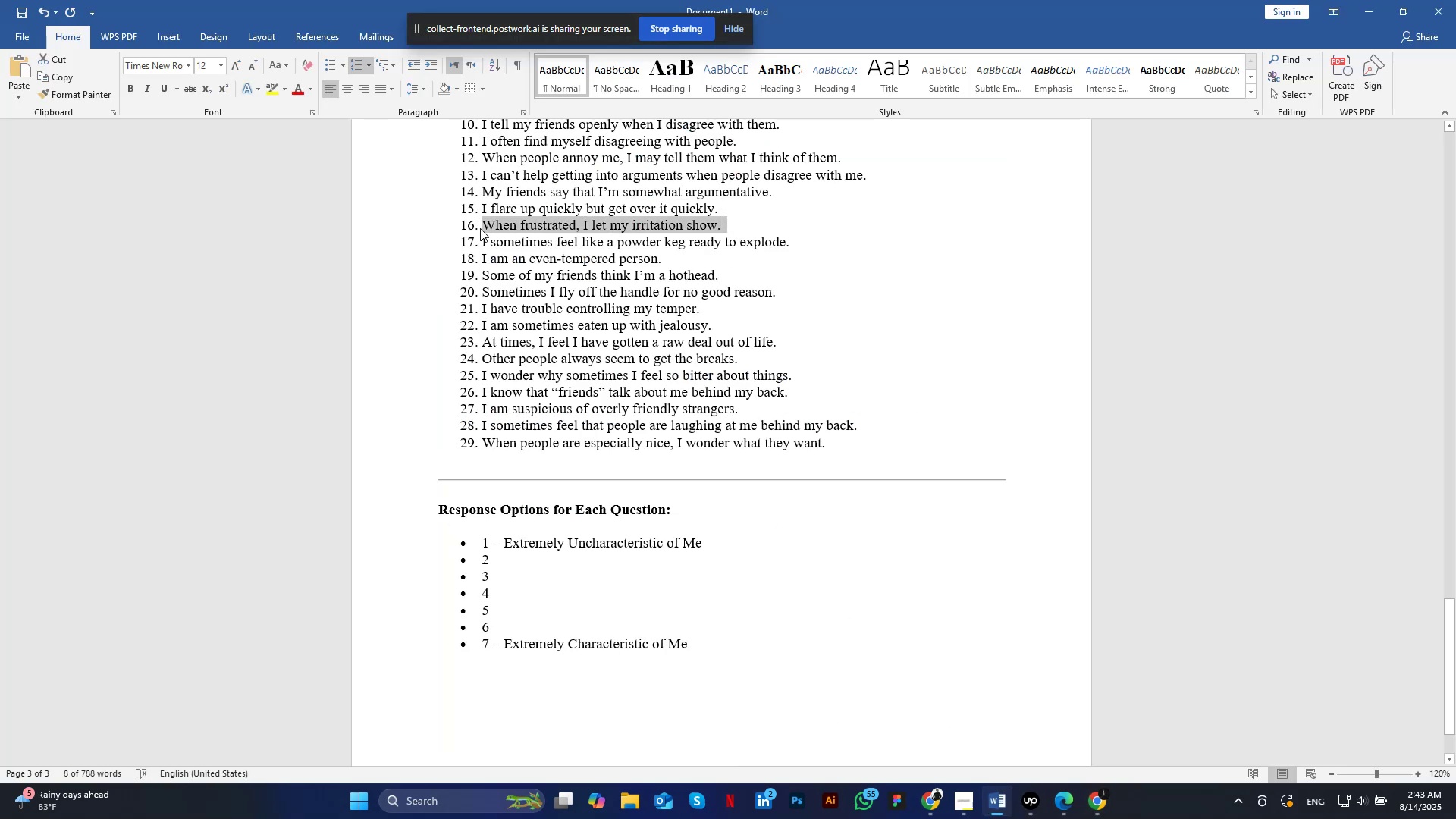 
key(Control+C)
 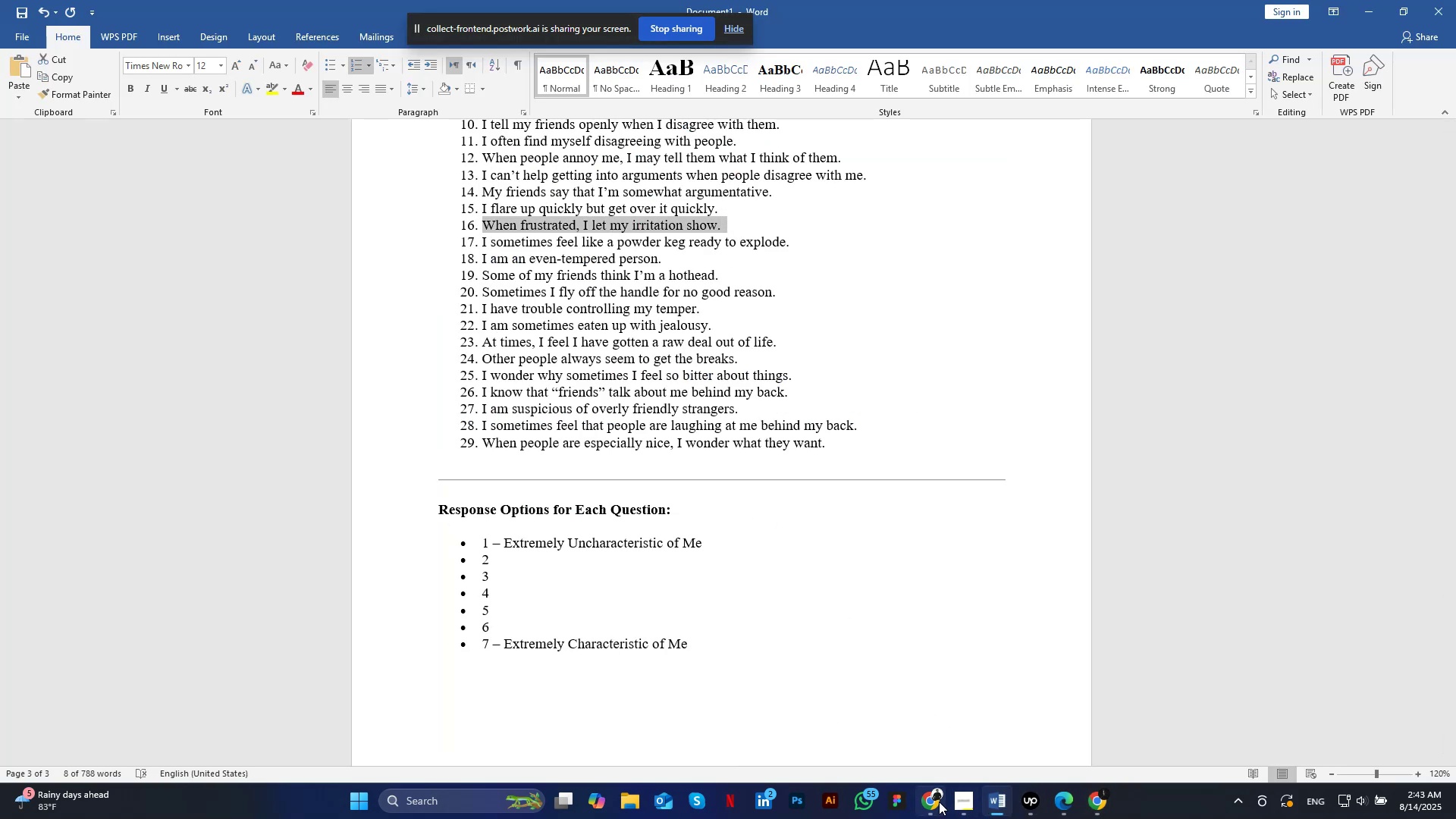 
mouse_move([956, 802])
 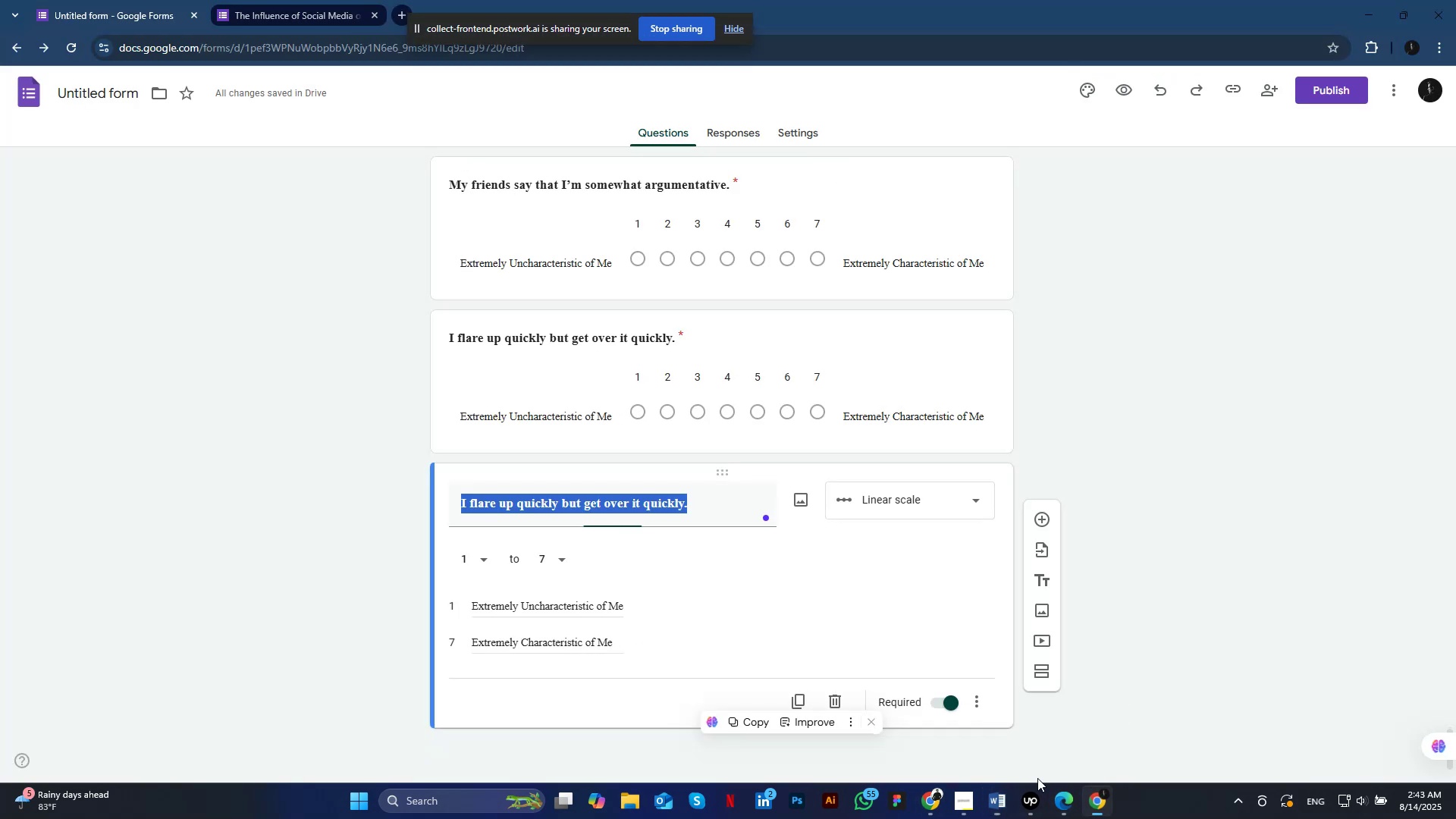 
left_click([1101, 795])
 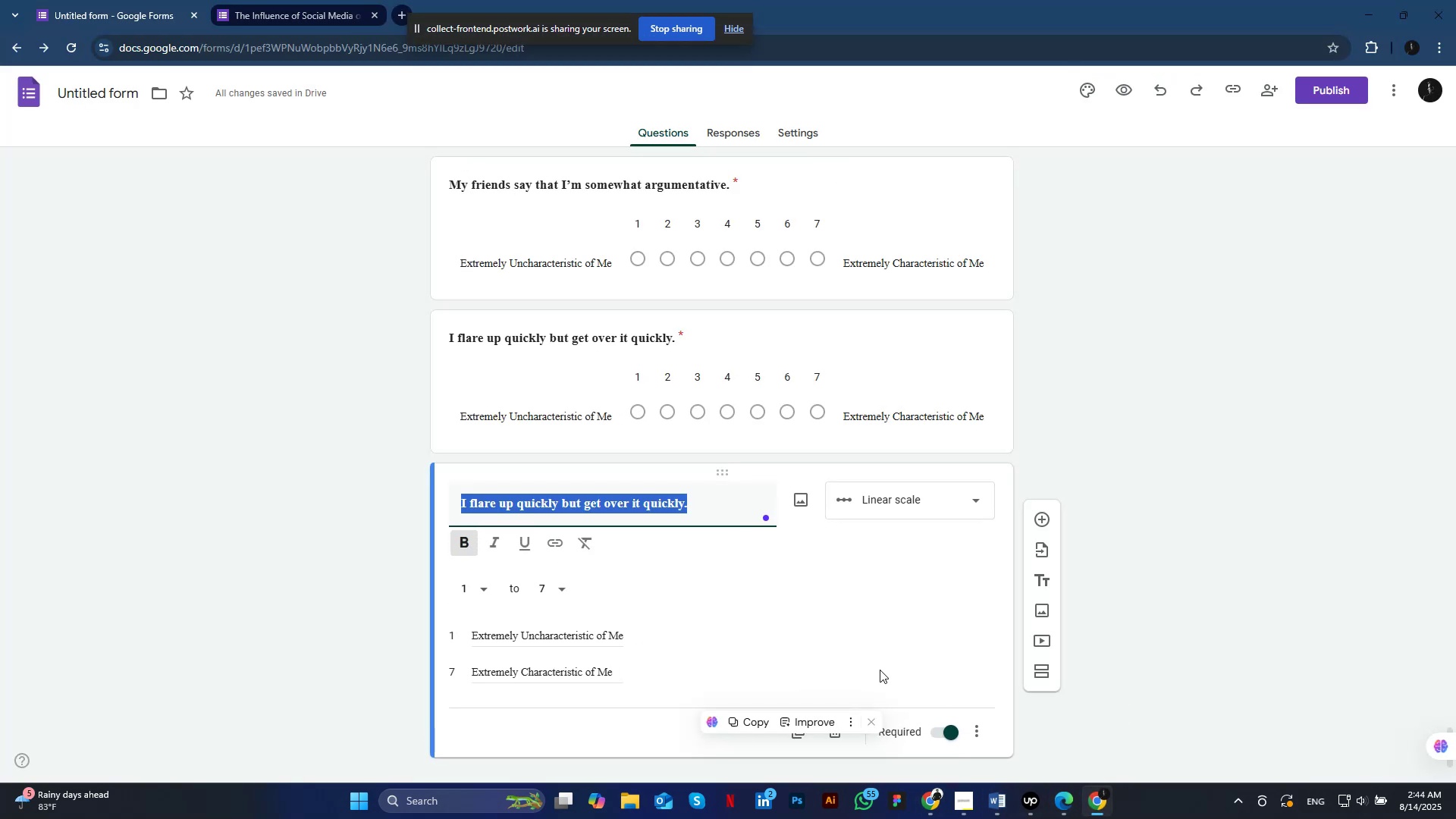 
key(Control+V)
 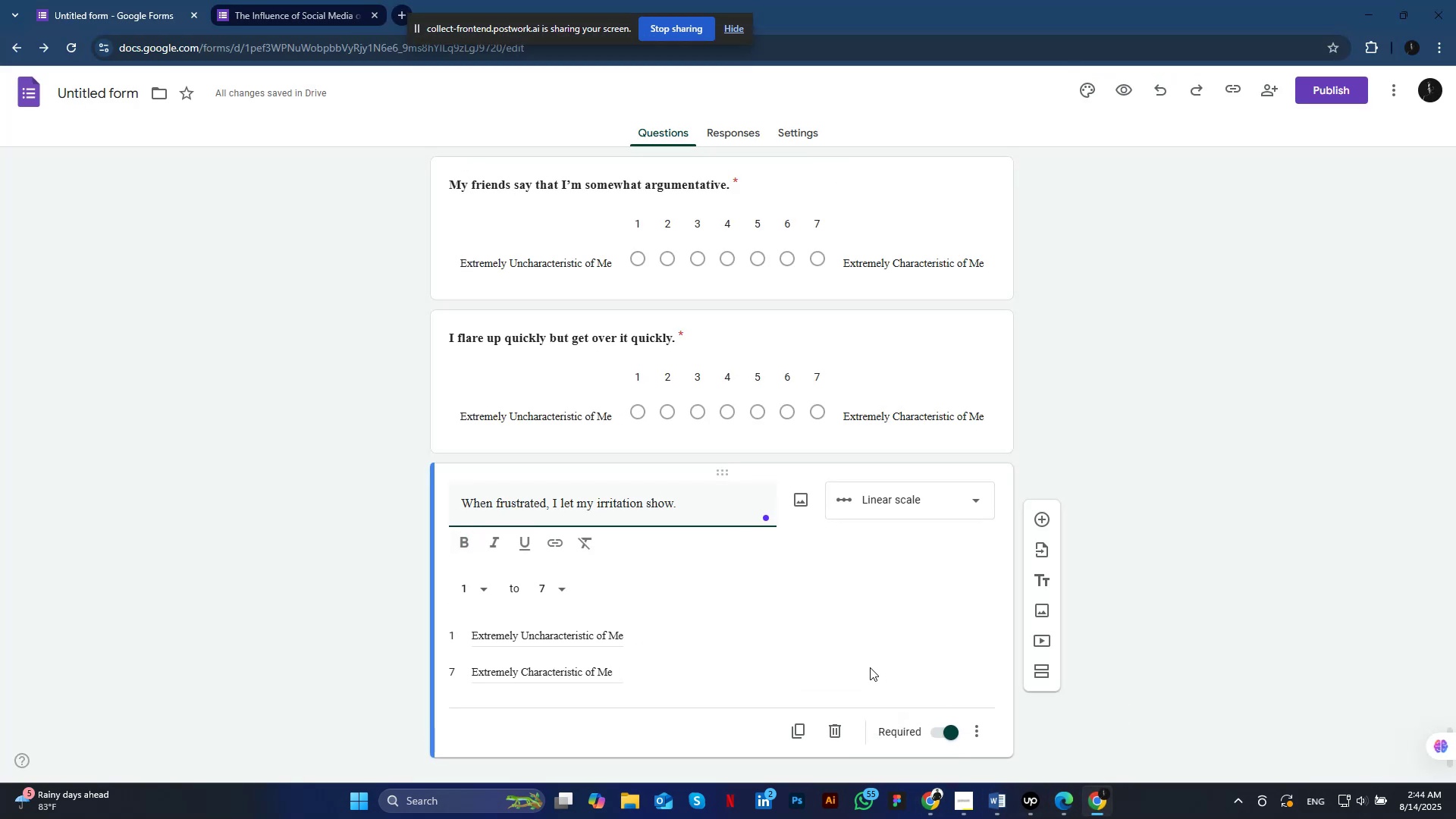 
key(Control+A)
 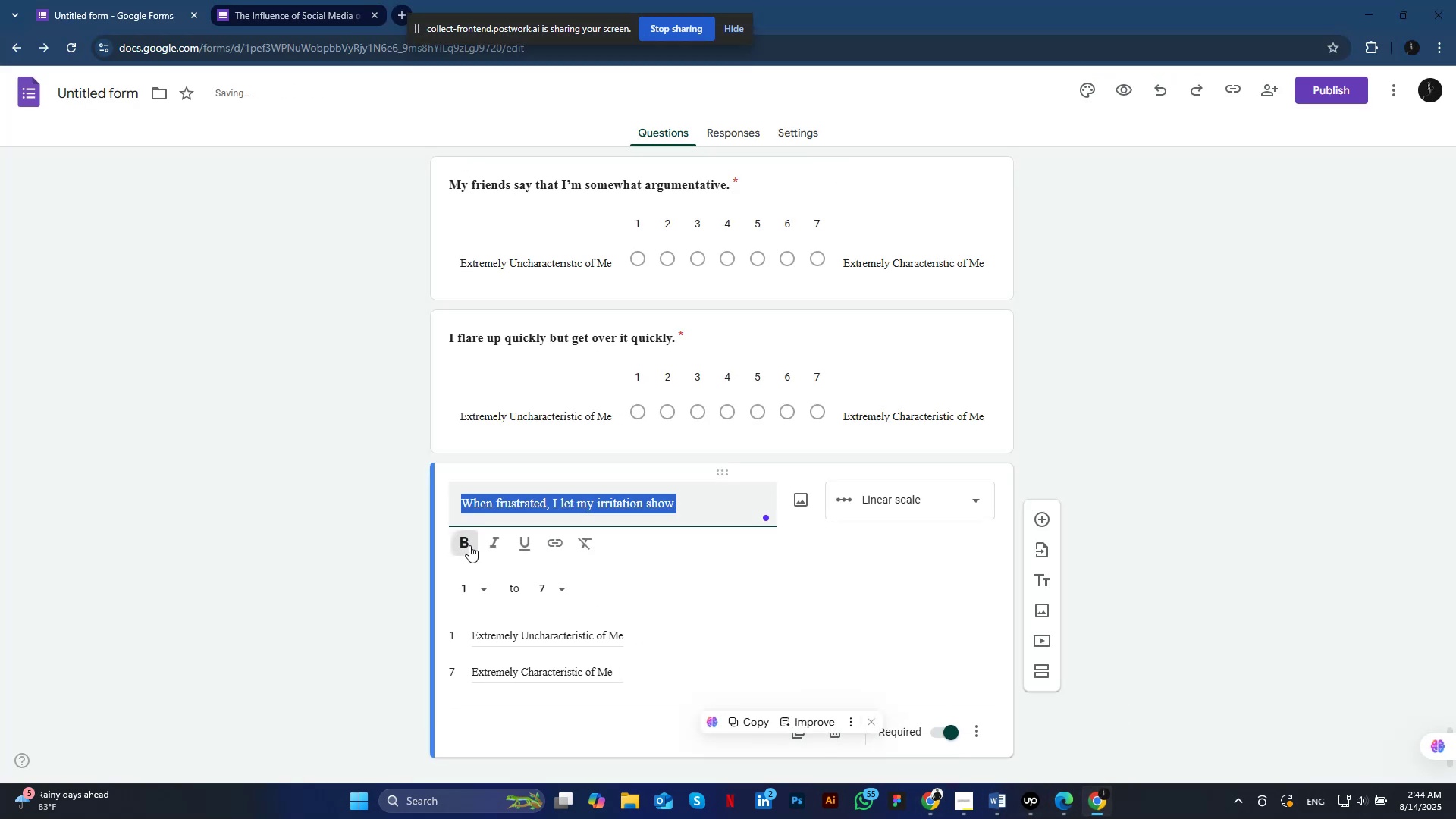 
left_click([469, 545])
 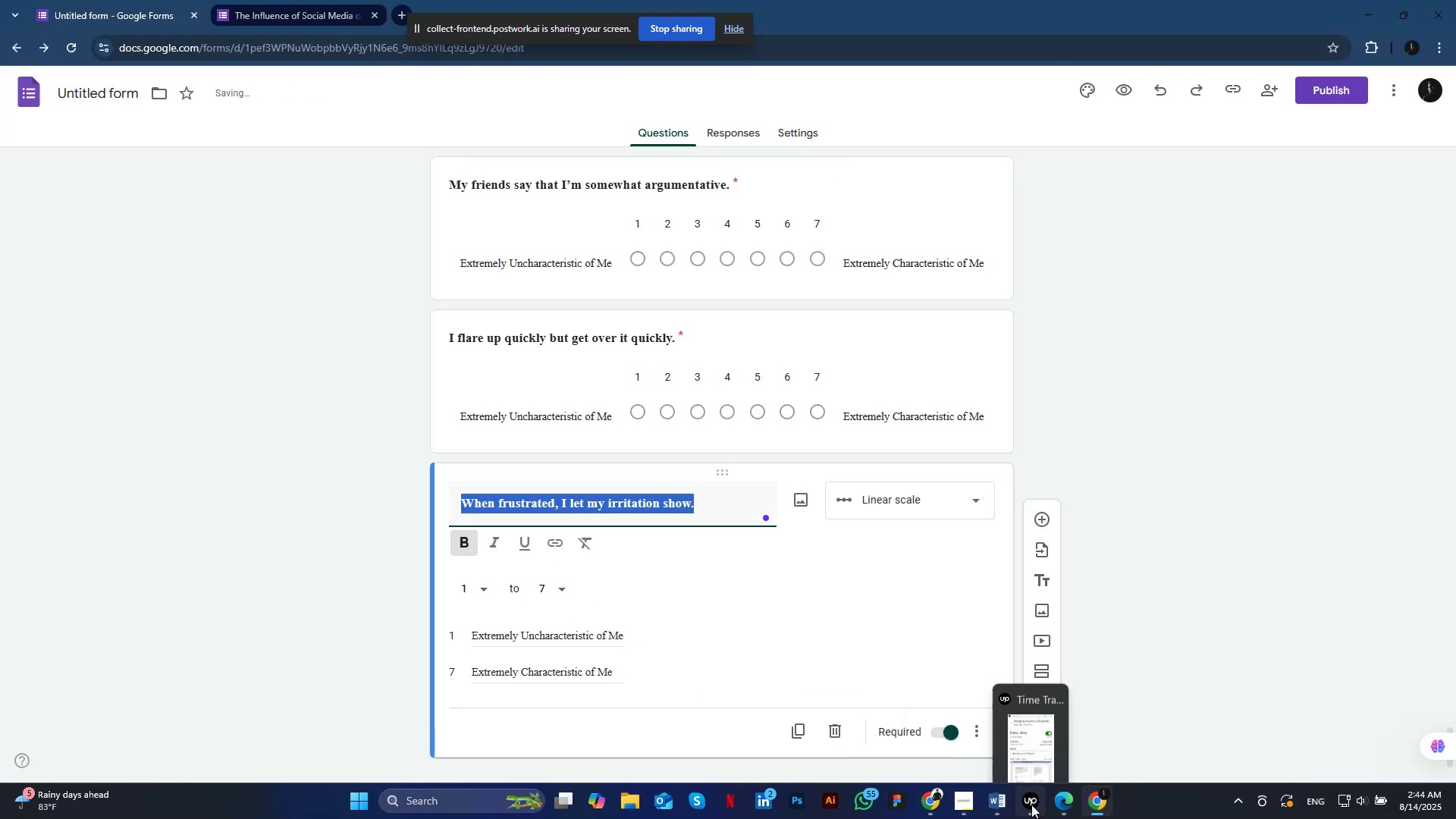 
left_click([1031, 805])
 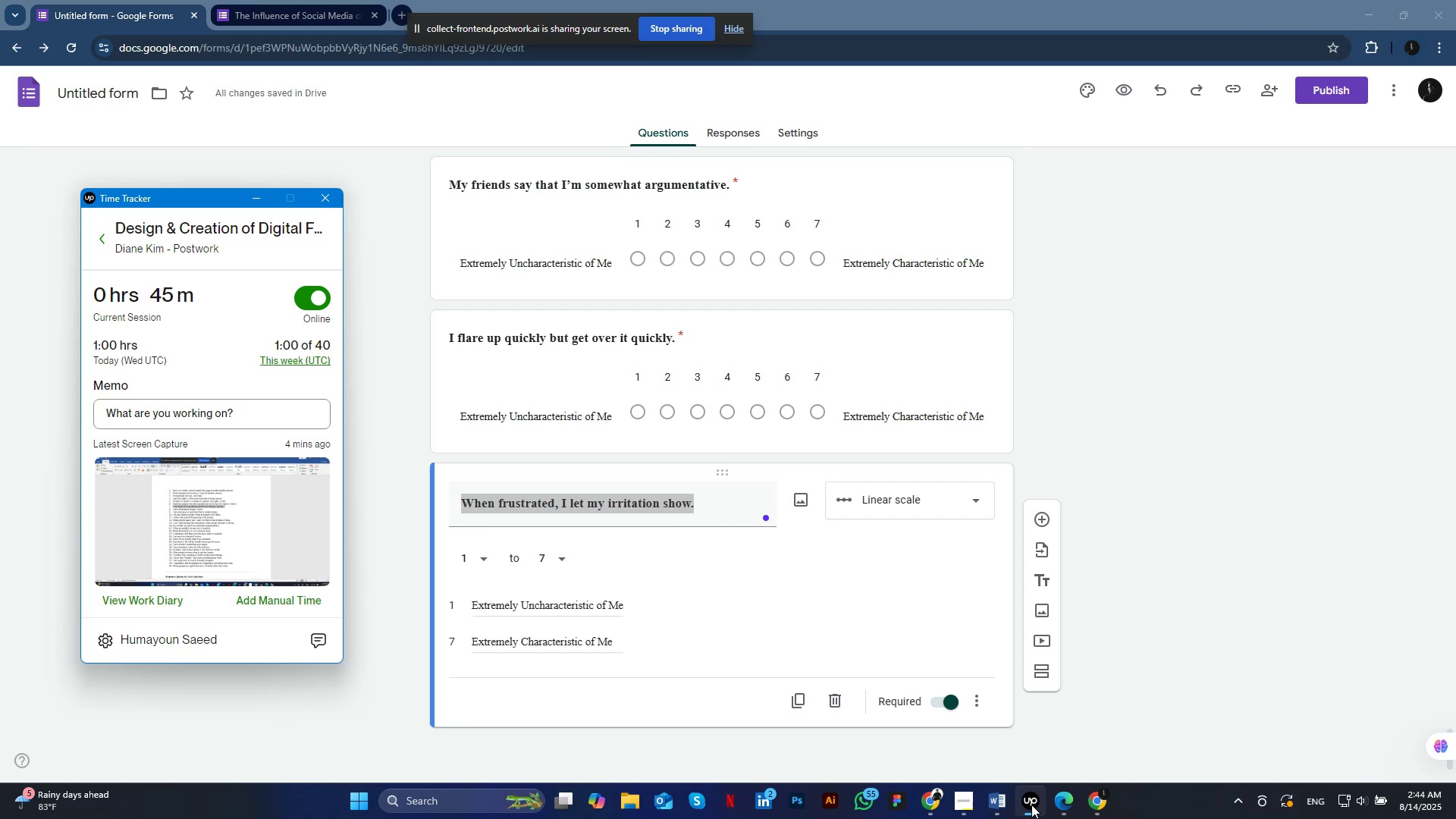 
wait(6.1)
 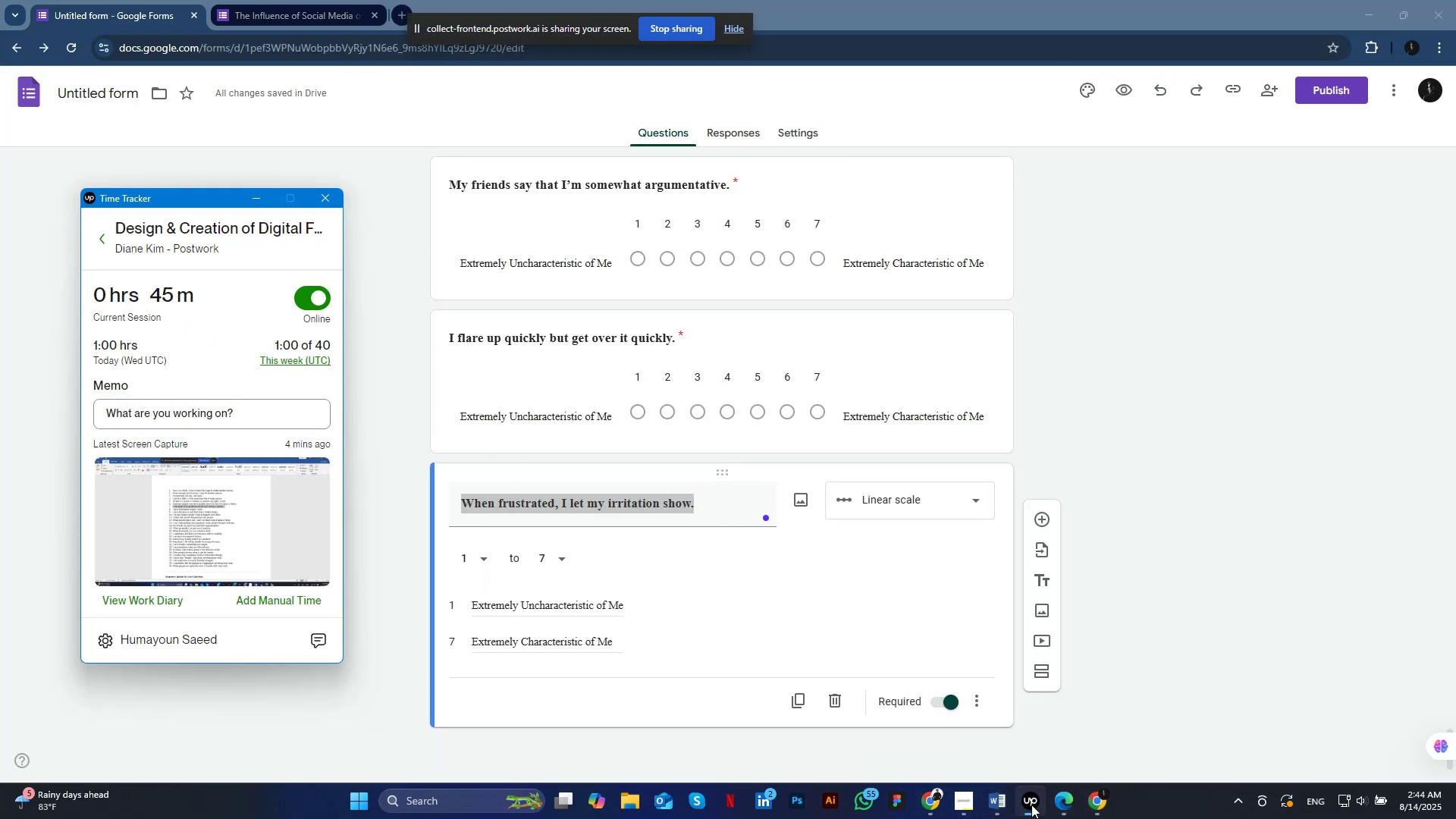 
left_click([1031, 805])
 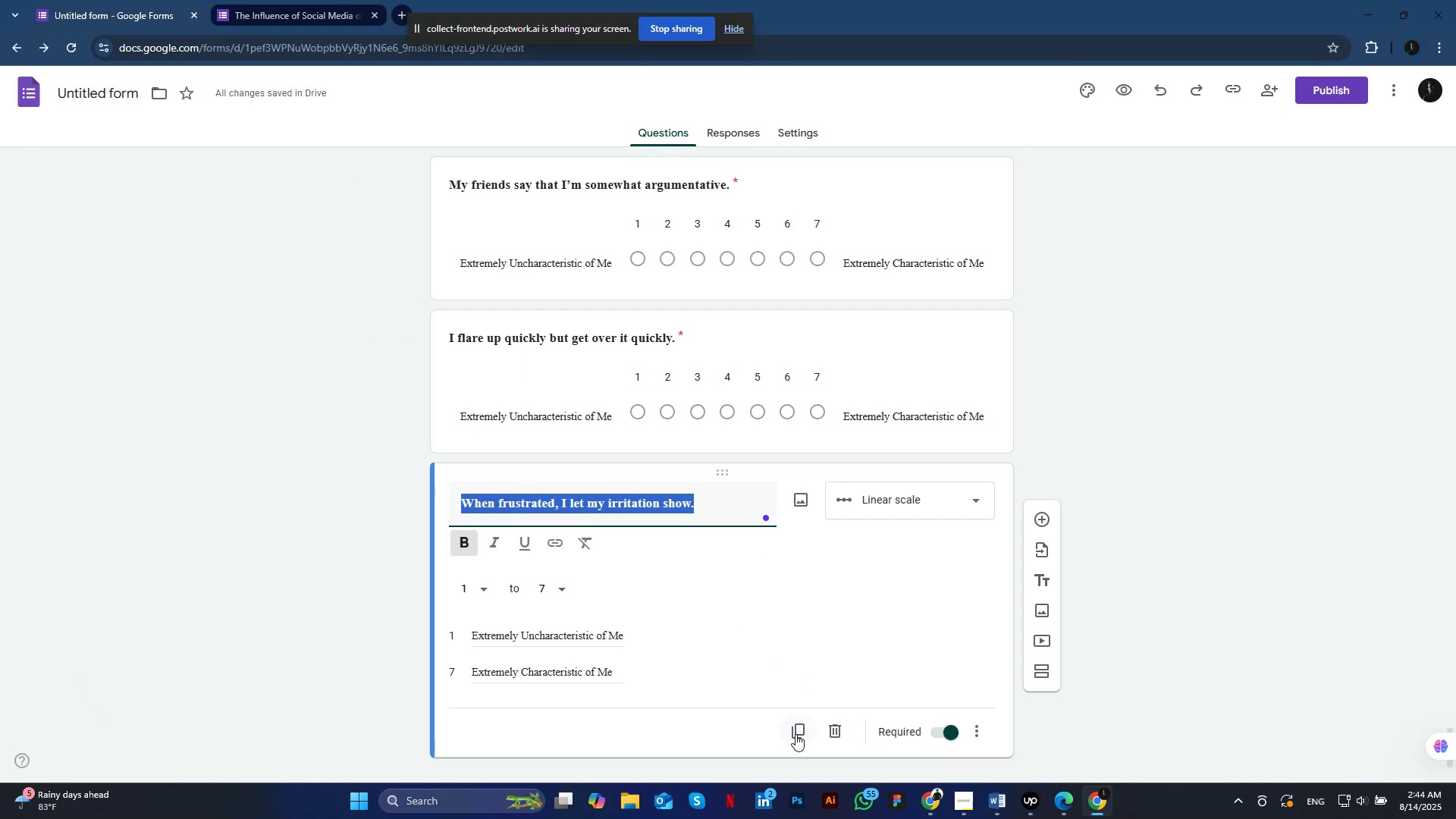 
left_click([805, 730])
 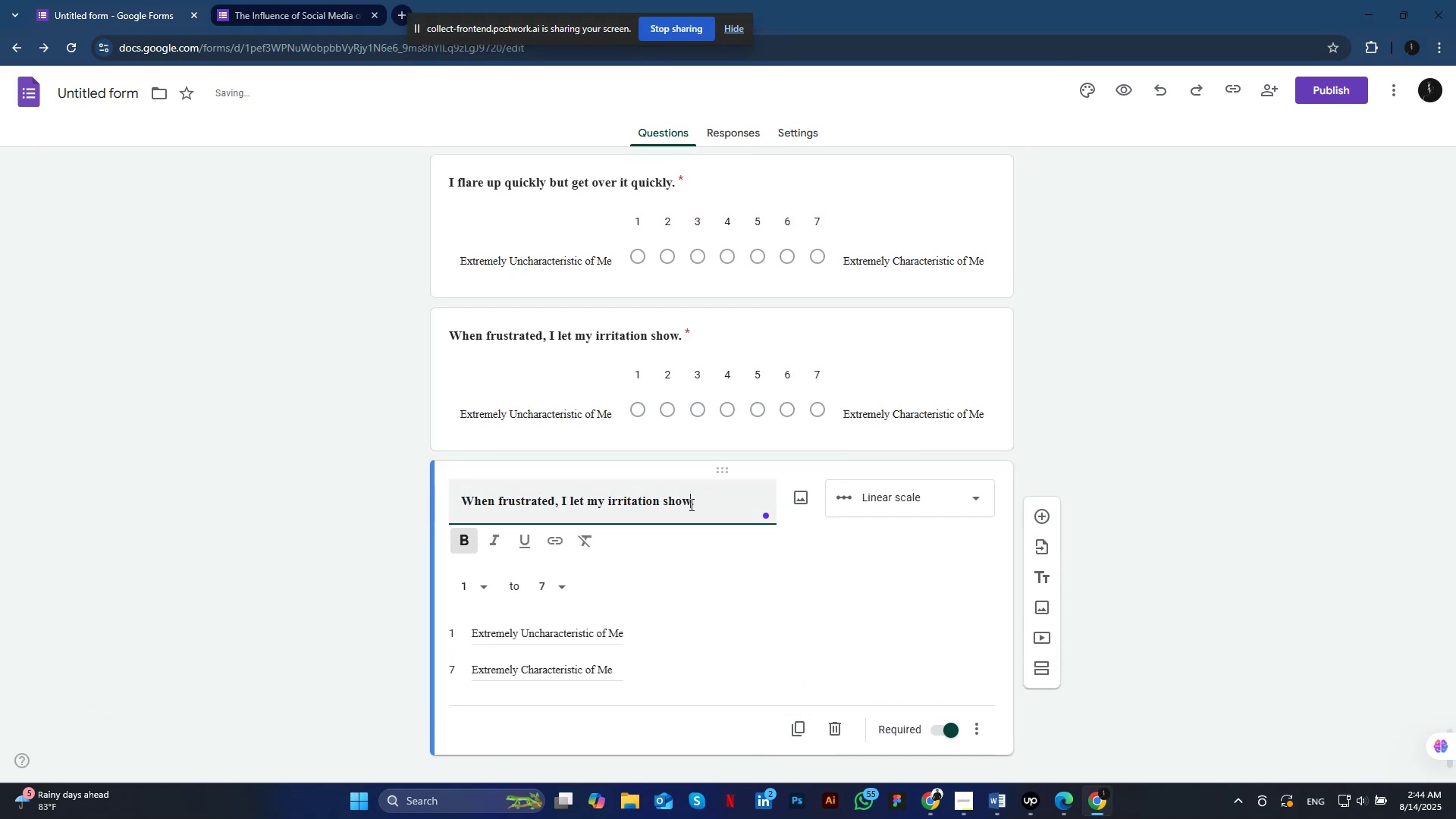 
left_click([690, 504])
 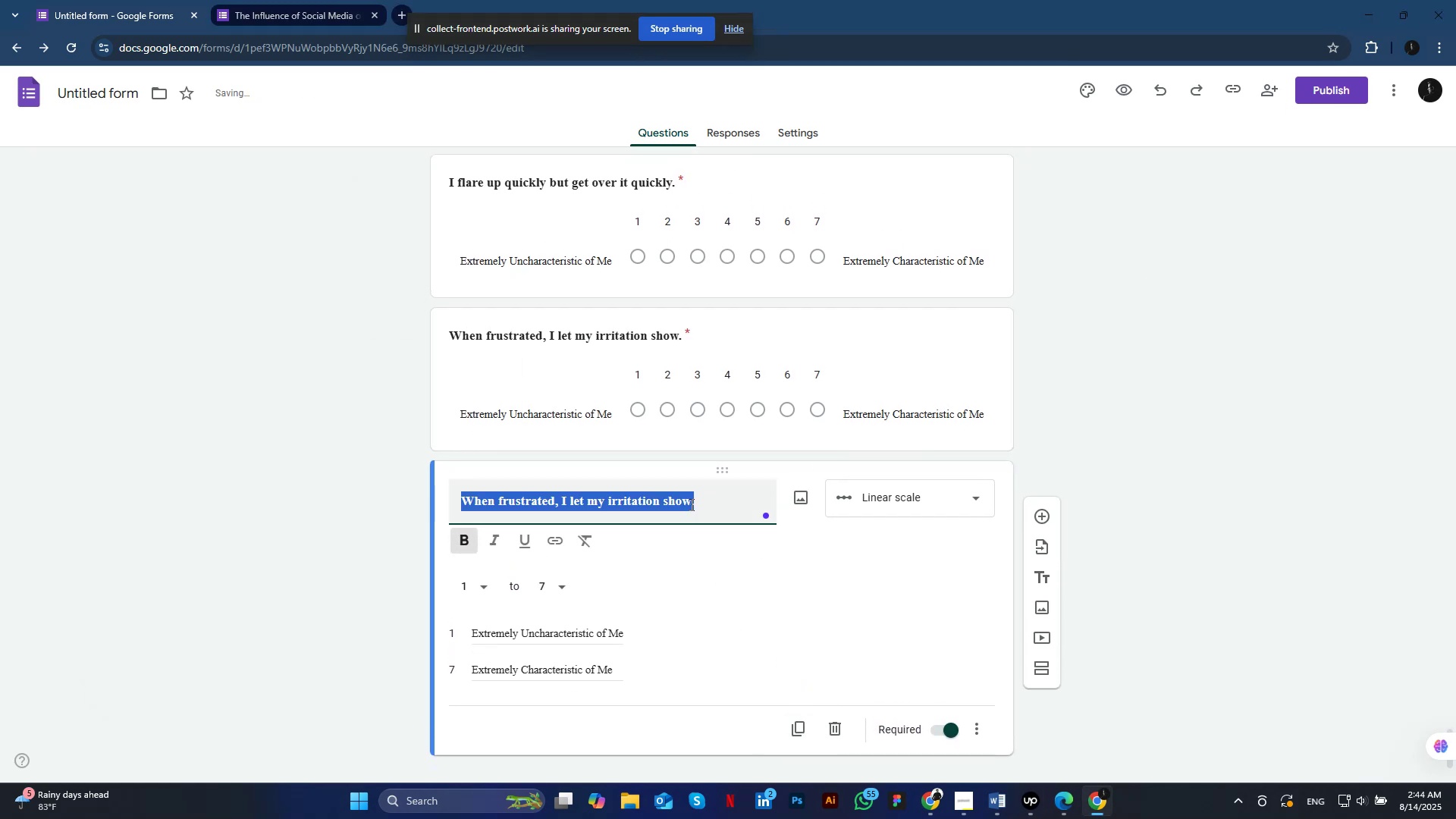 
key(Control+A)
 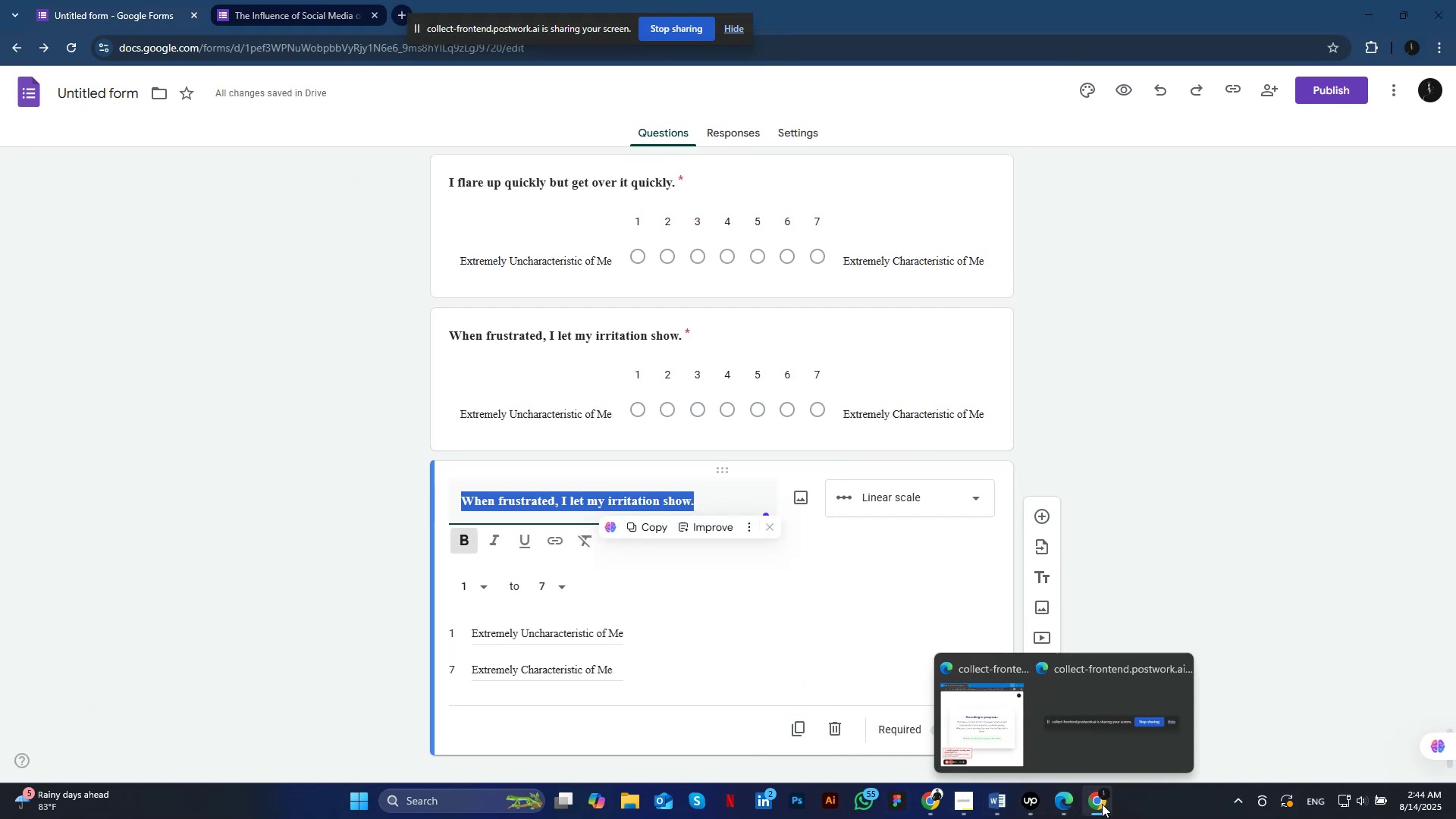 
left_click([1102, 804])
 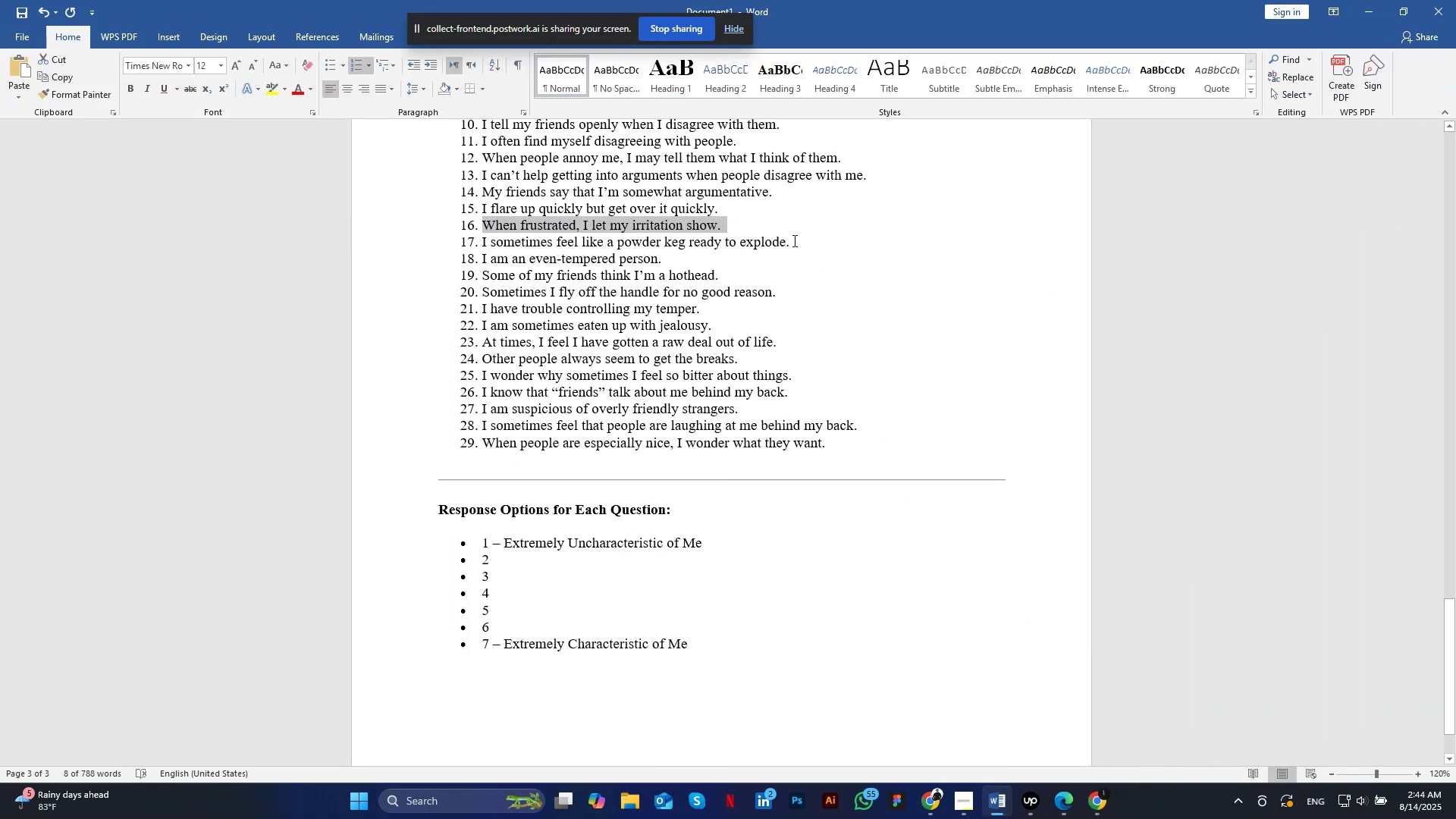 
left_click_drag(start_coordinate=[793, 243], to_coordinate=[473, 242])
 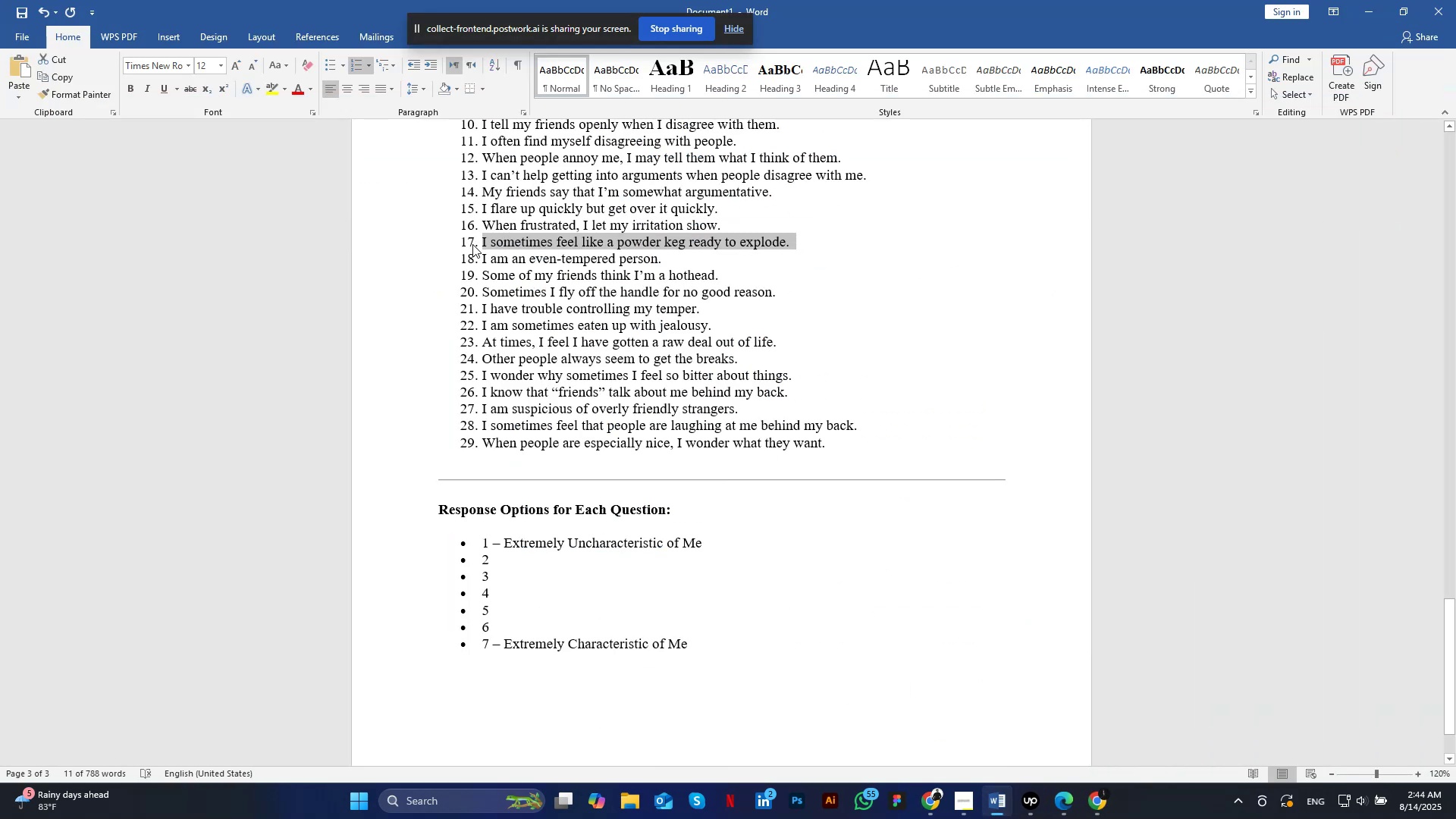 
key(Control+C)
 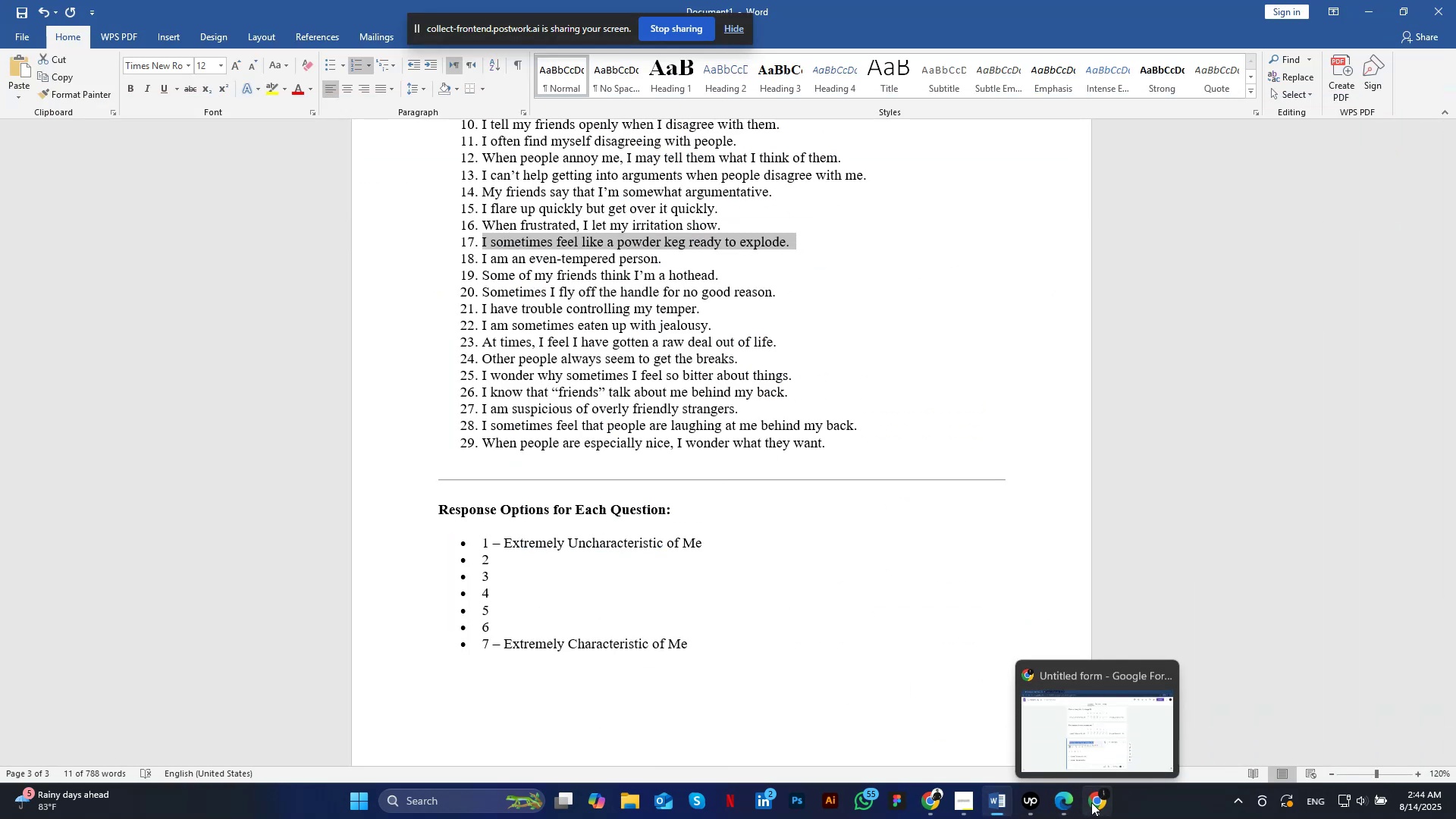 
left_click([1091, 802])
 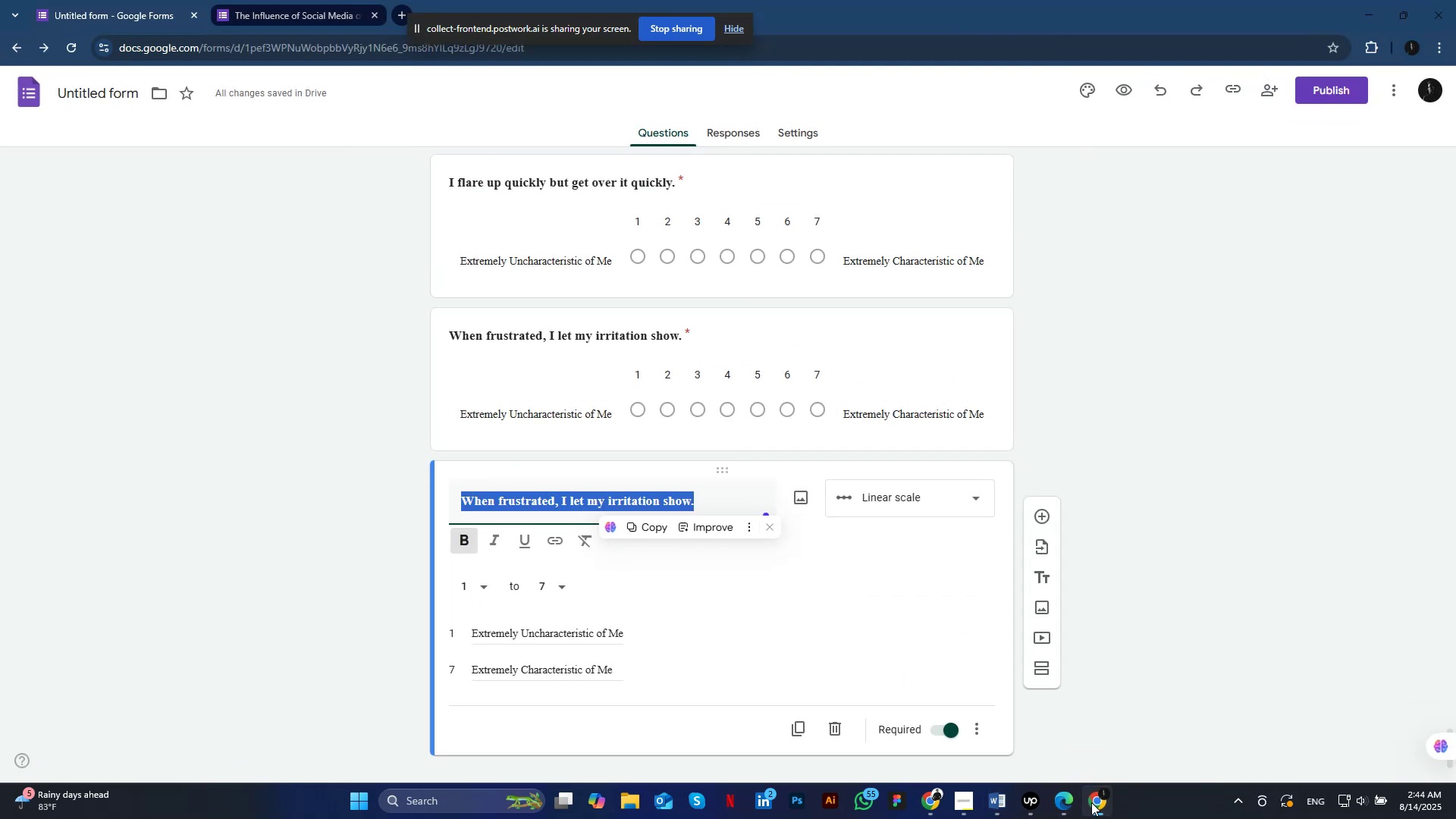 
key(Control+V)
 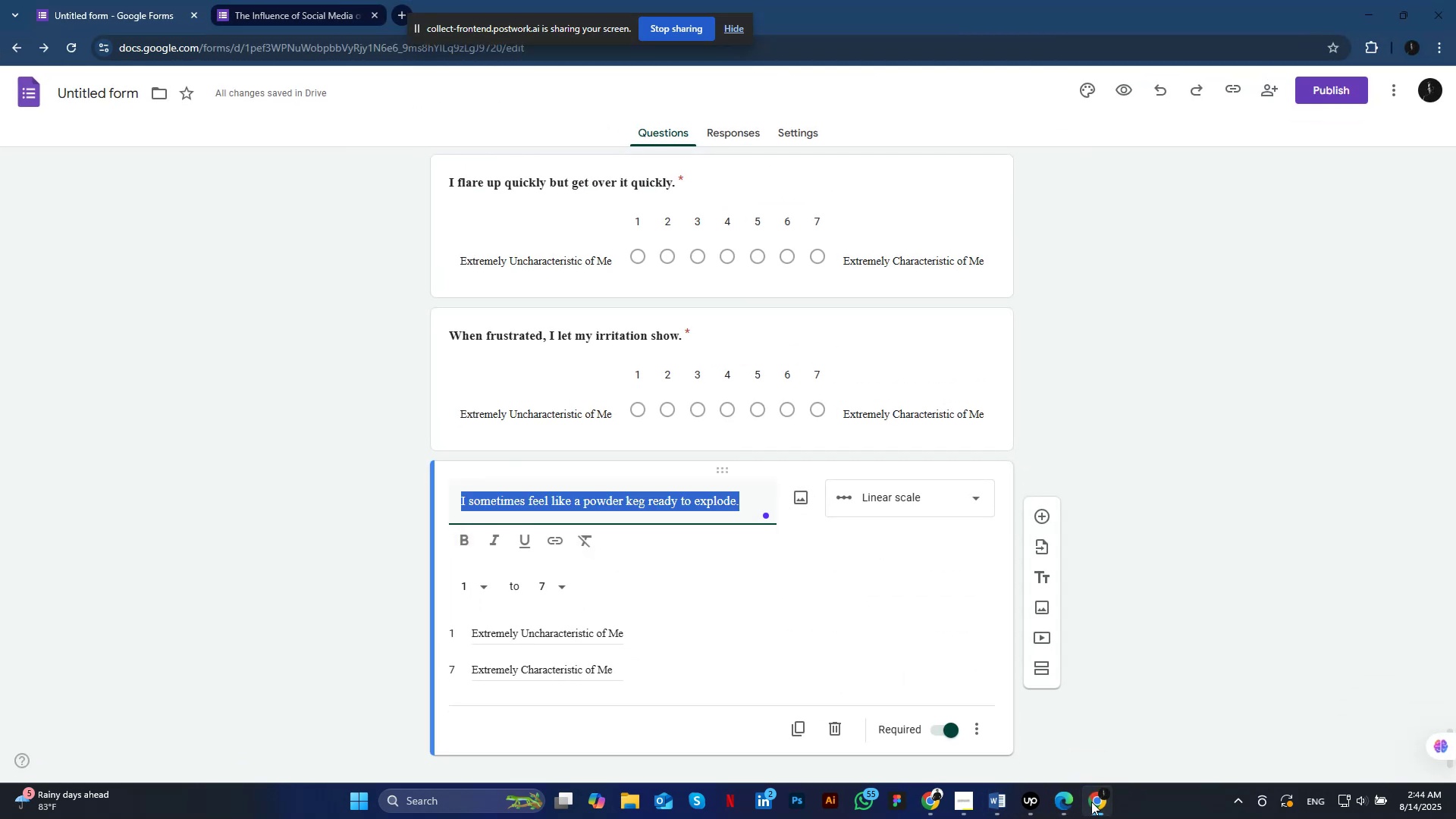 
key(Control+A)
 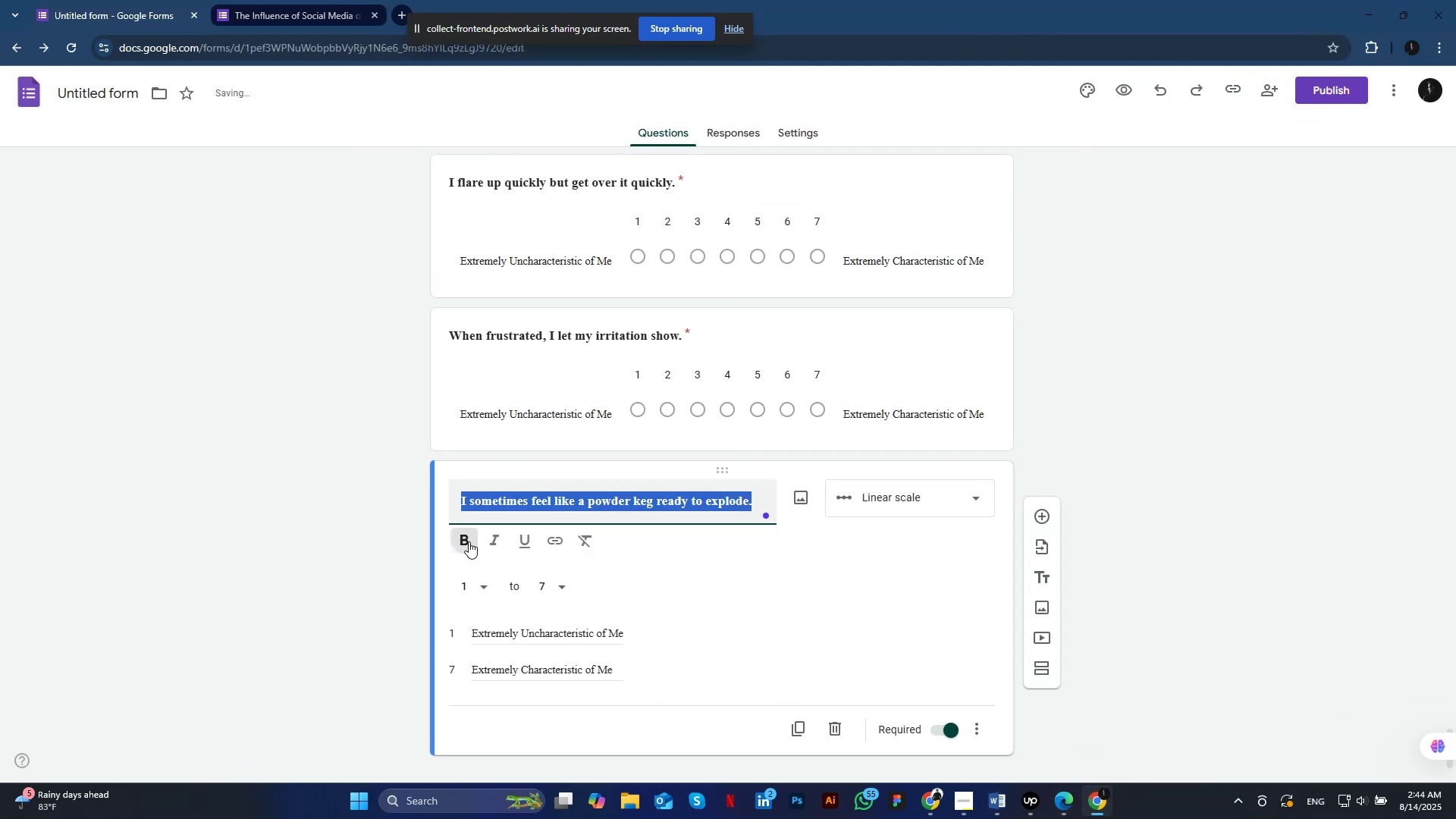 
left_click([469, 537])
 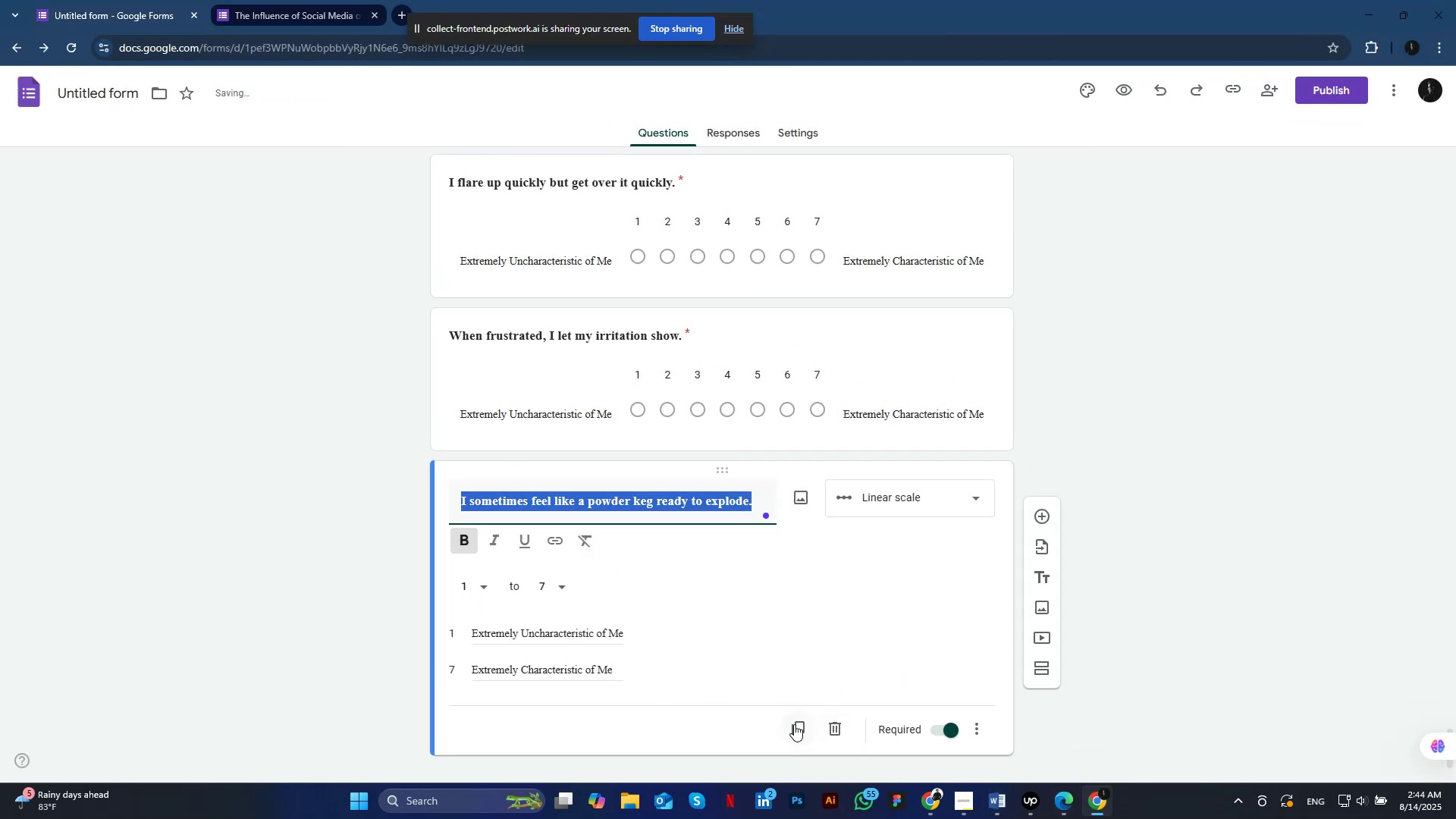 
left_click([794, 724])
 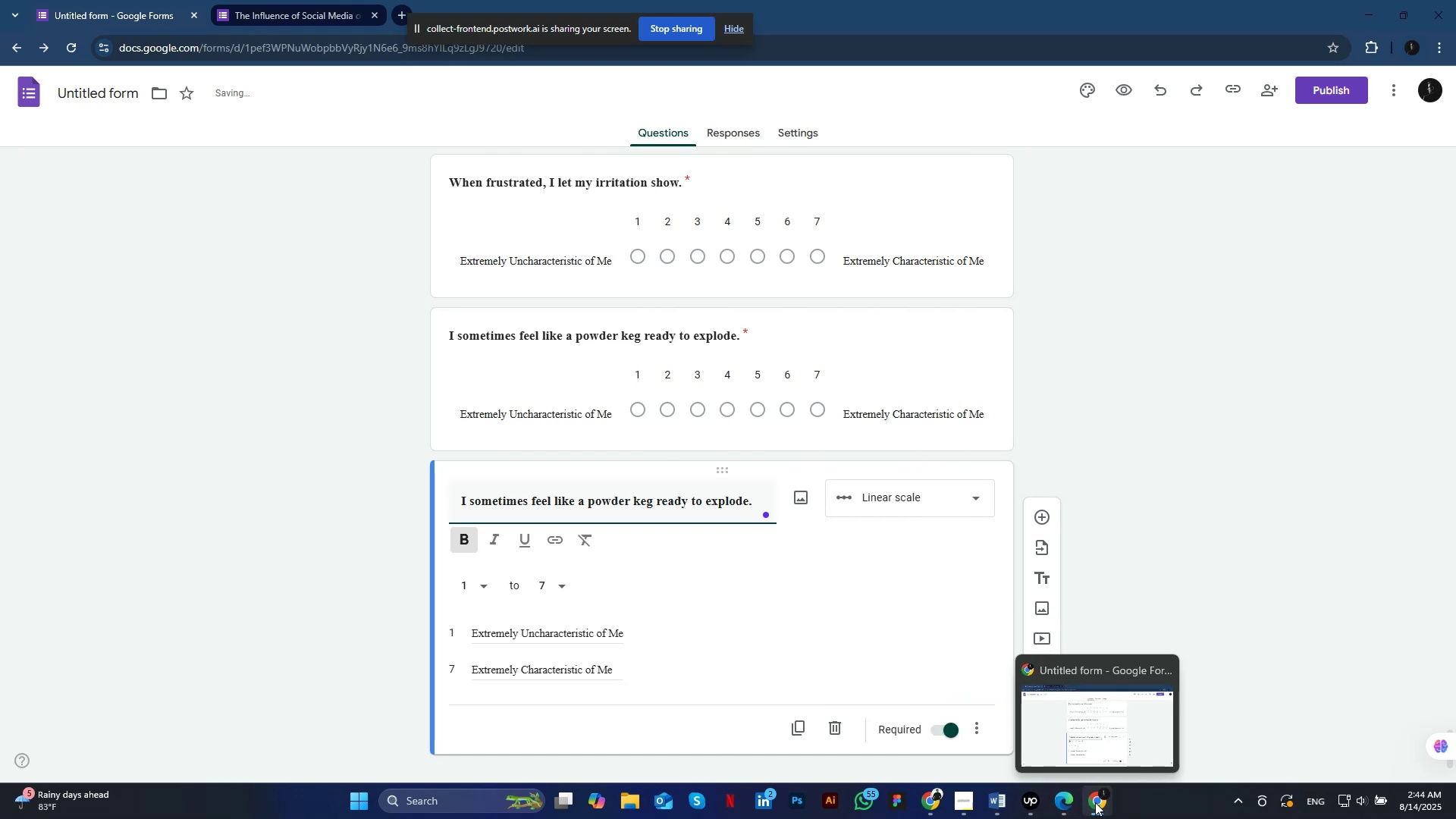 
left_click([1095, 802])
 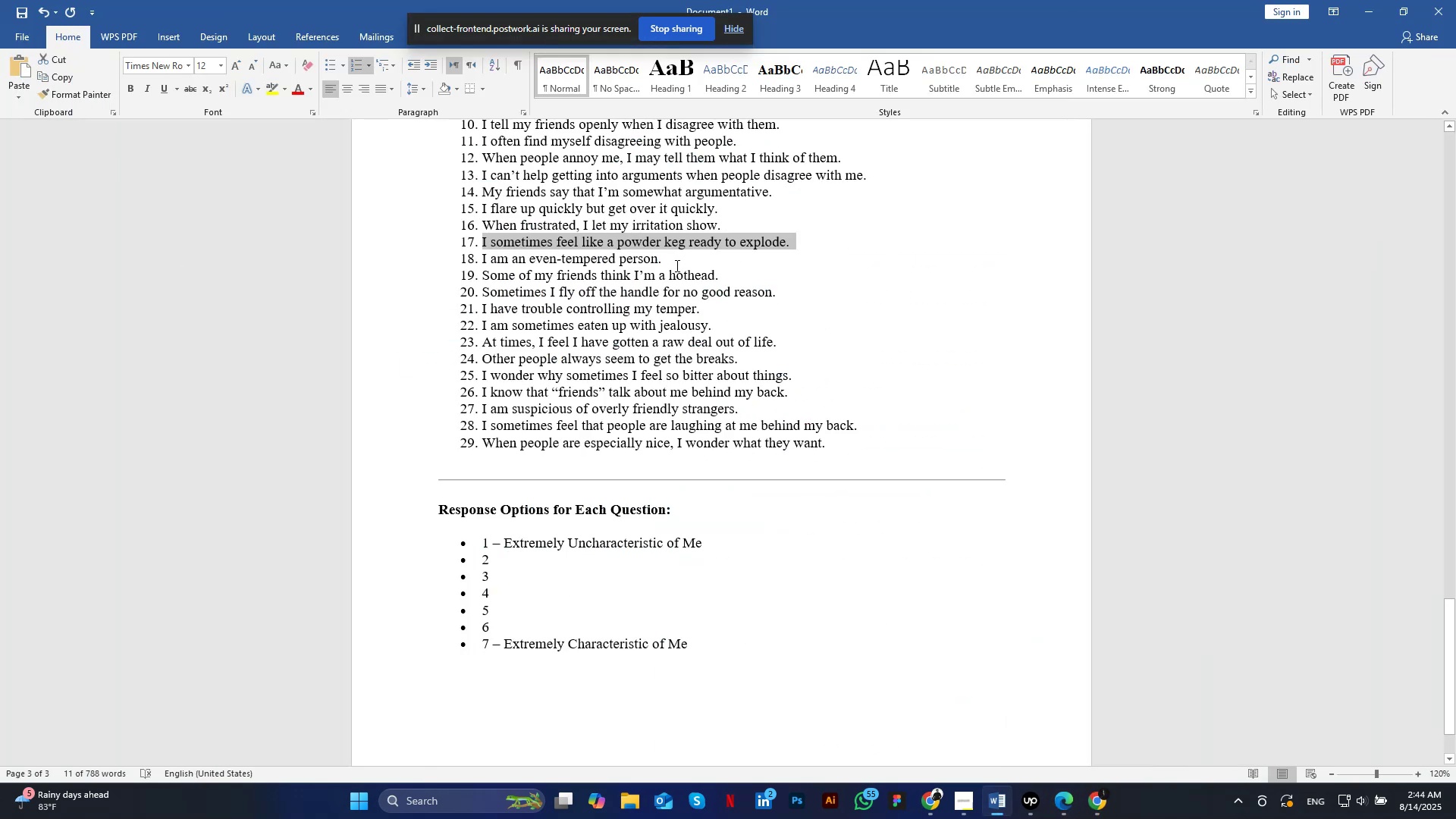 
left_click_drag(start_coordinate=[676, 265], to_coordinate=[479, 265])
 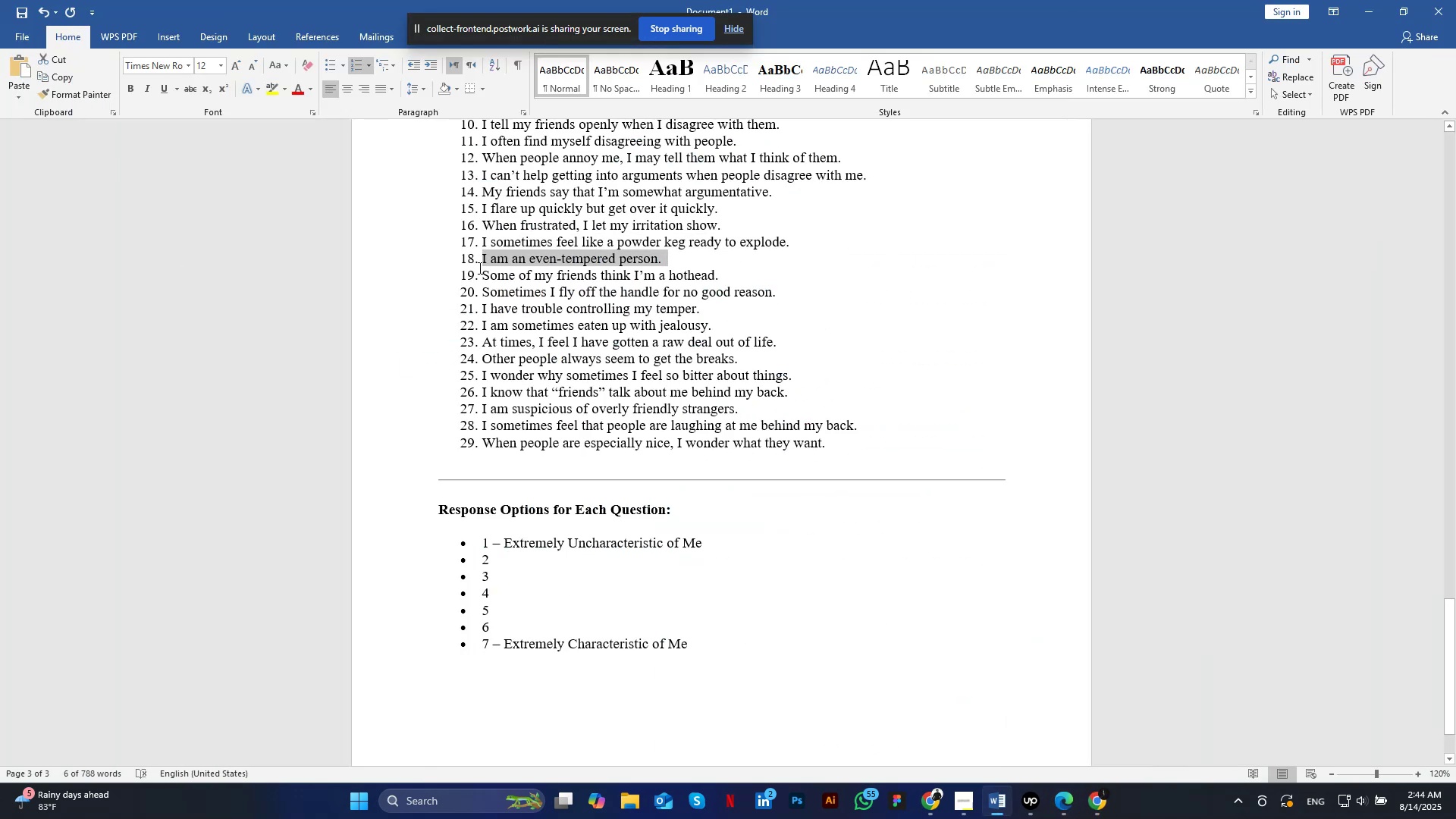 
key(Control+C)
 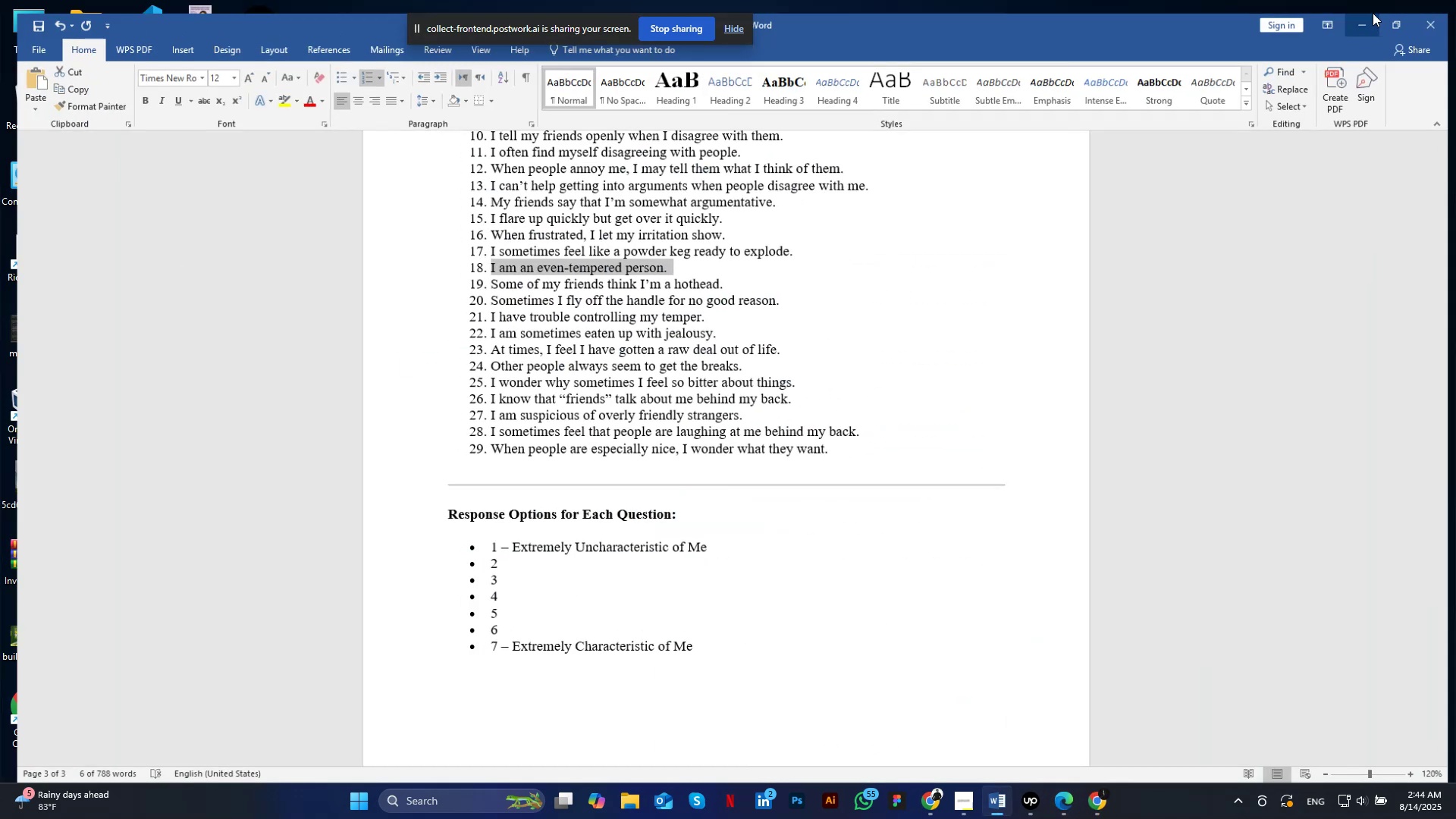 
left_click([1382, 6])
 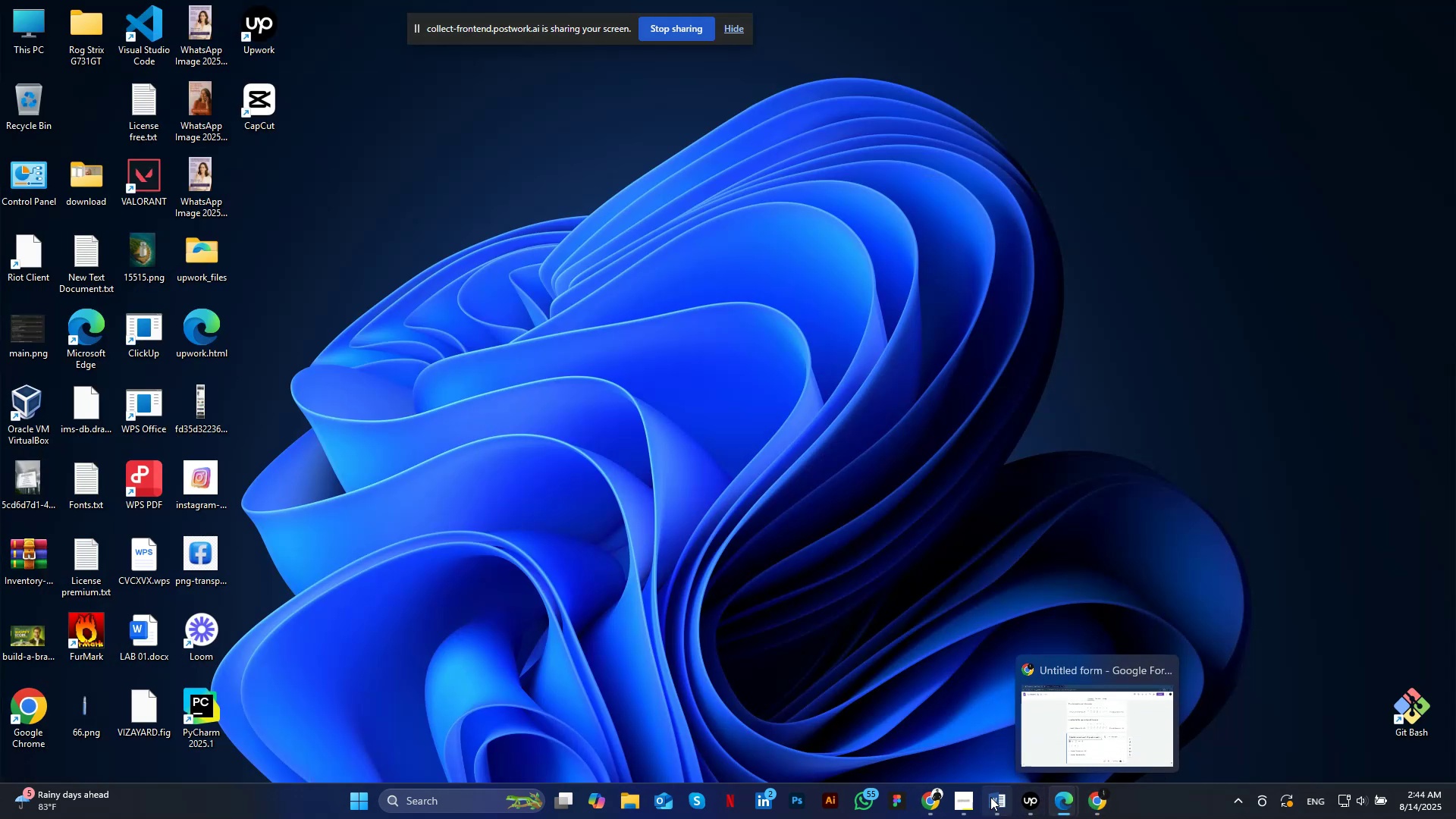 
left_click([990, 797])
 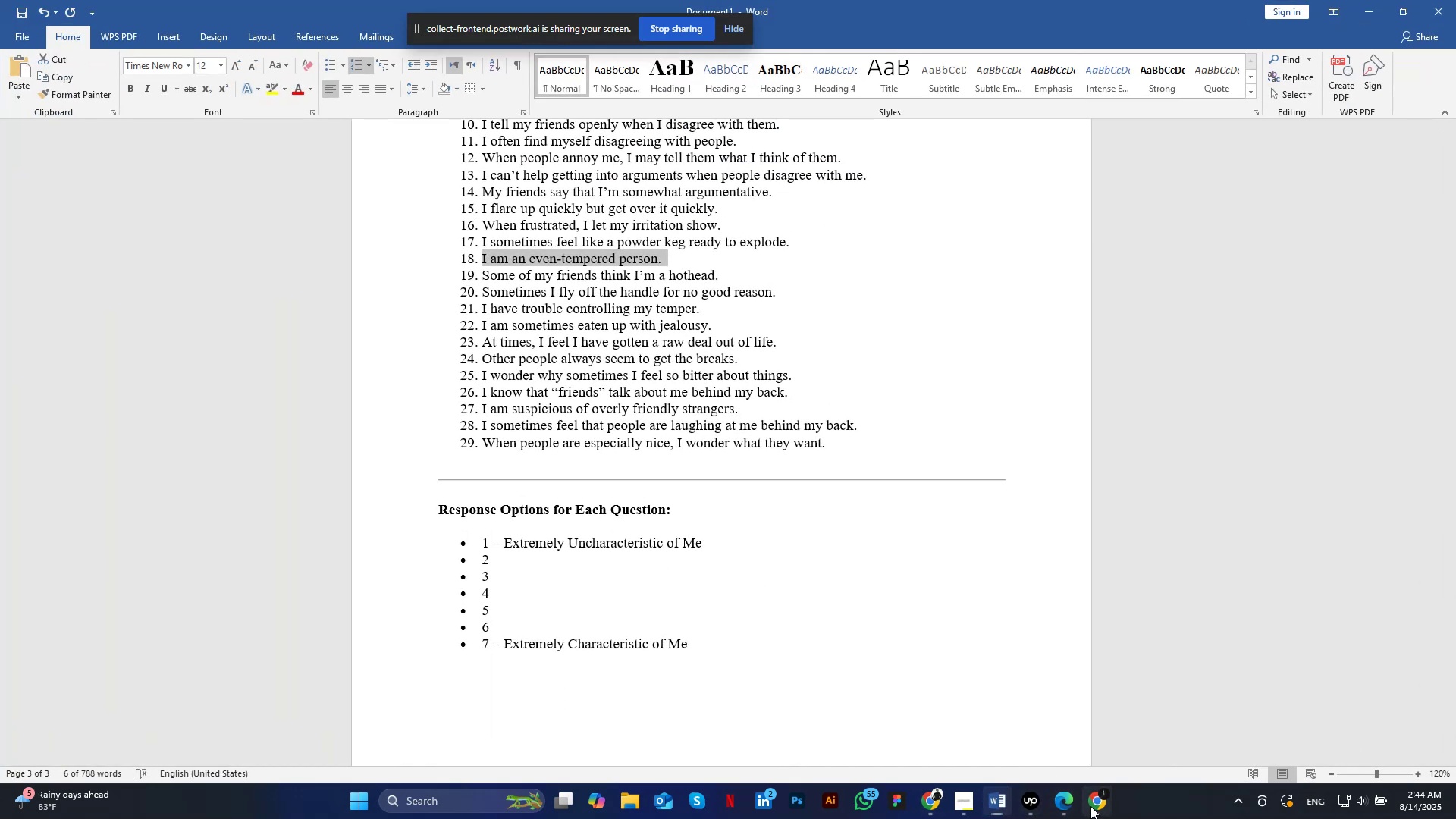 
left_click([1090, 806])
 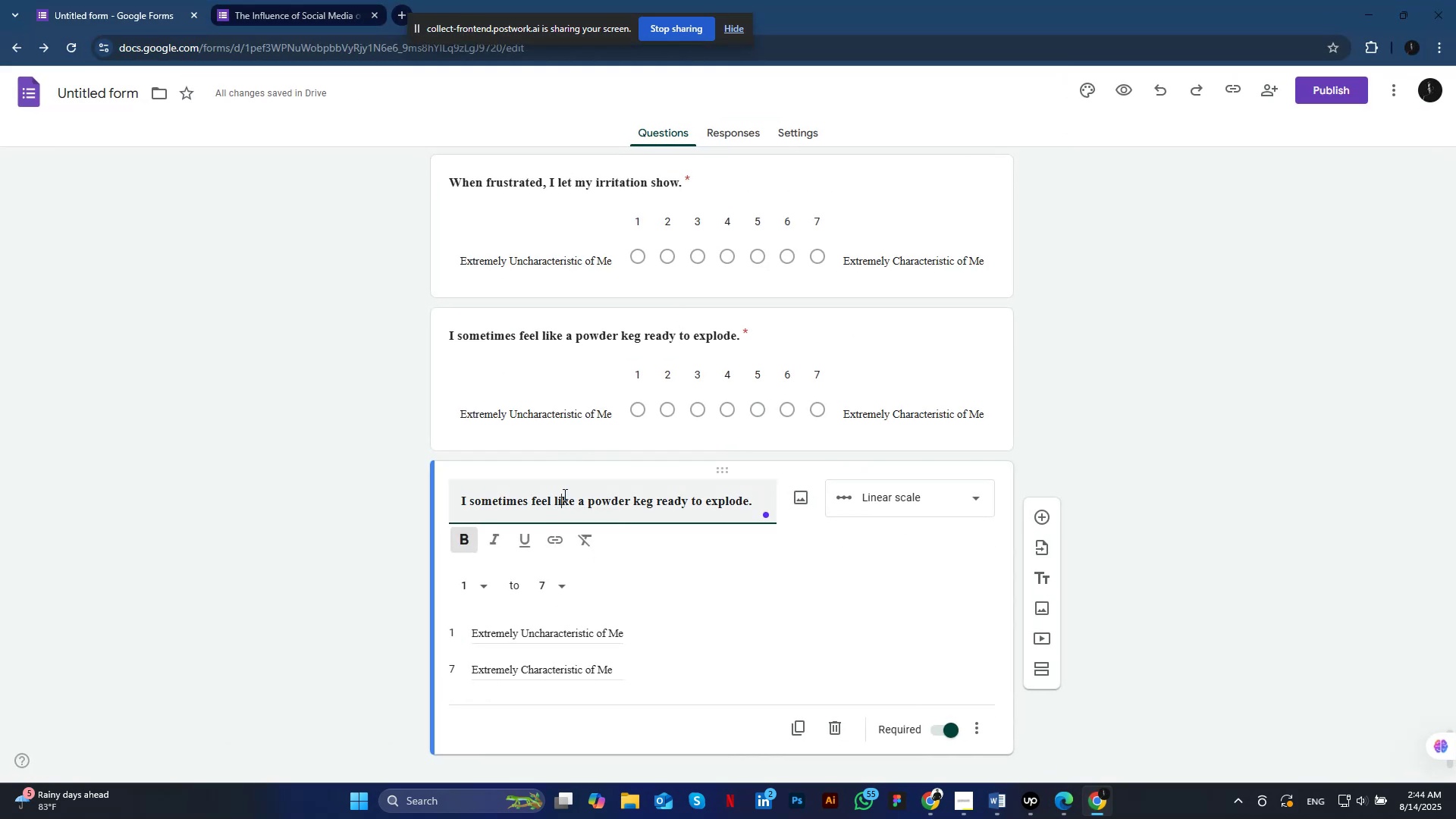 
left_click([563, 494])
 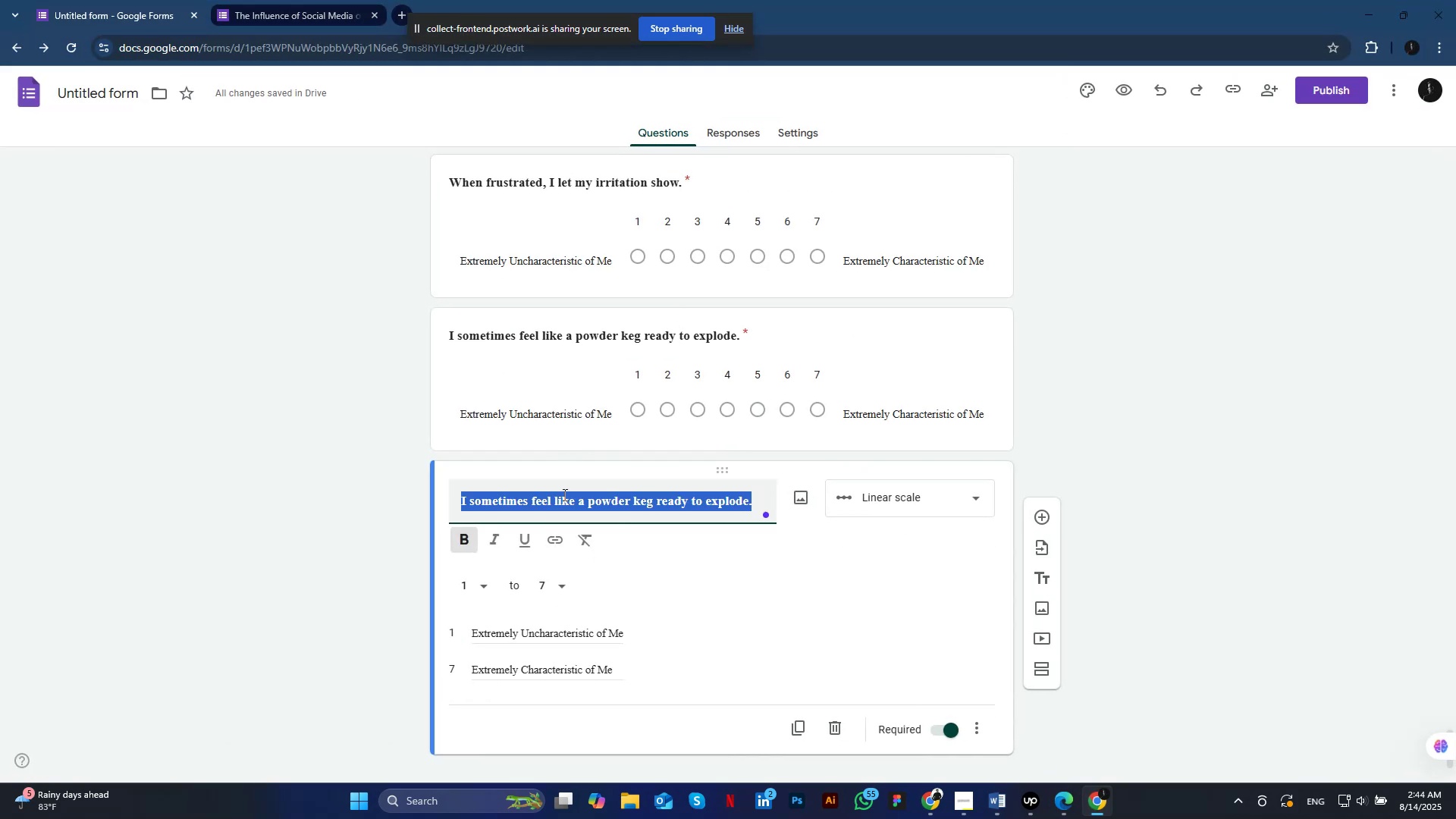 
key(Control+ControlLeft)
 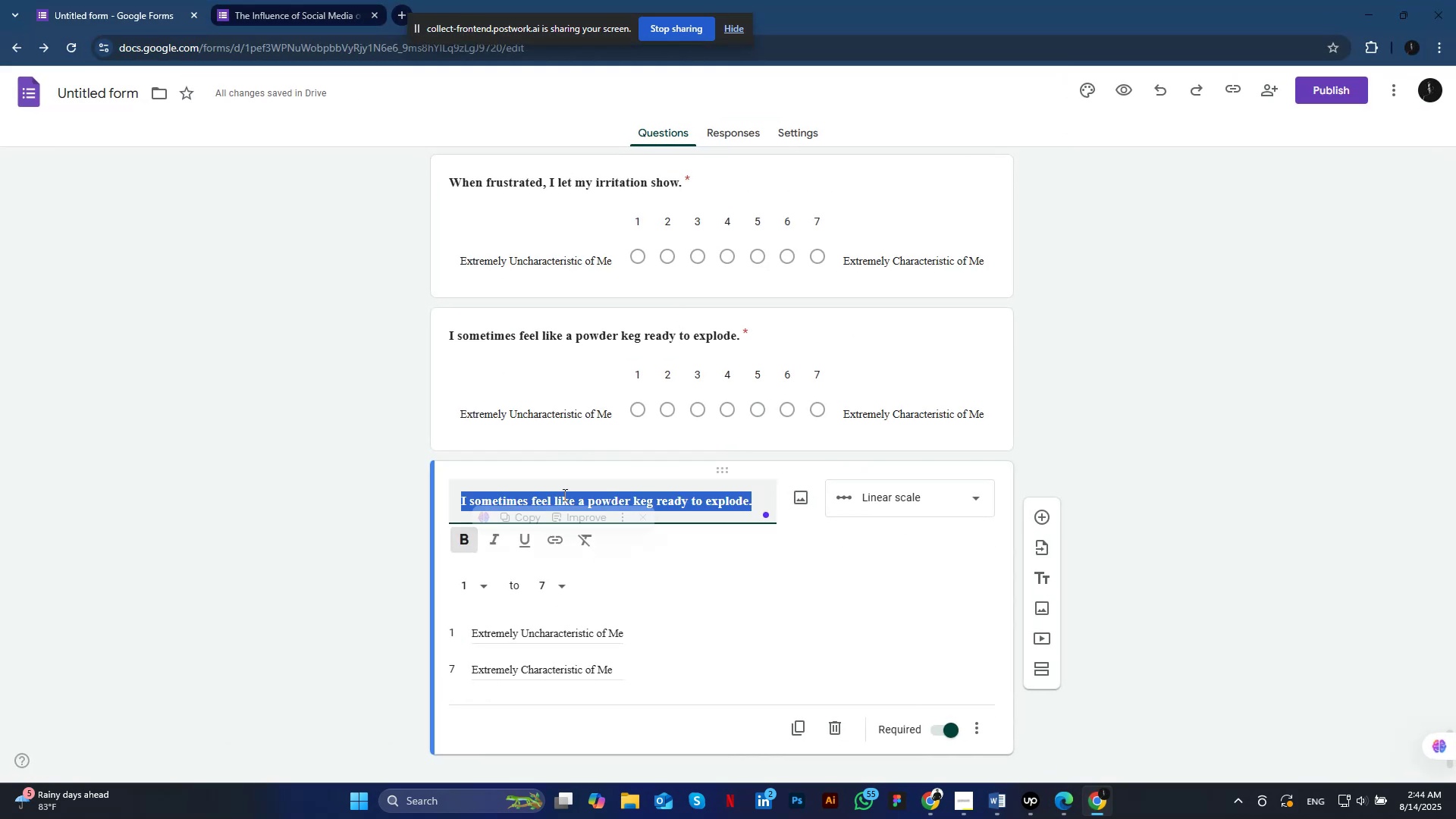 
key(Control+A)
 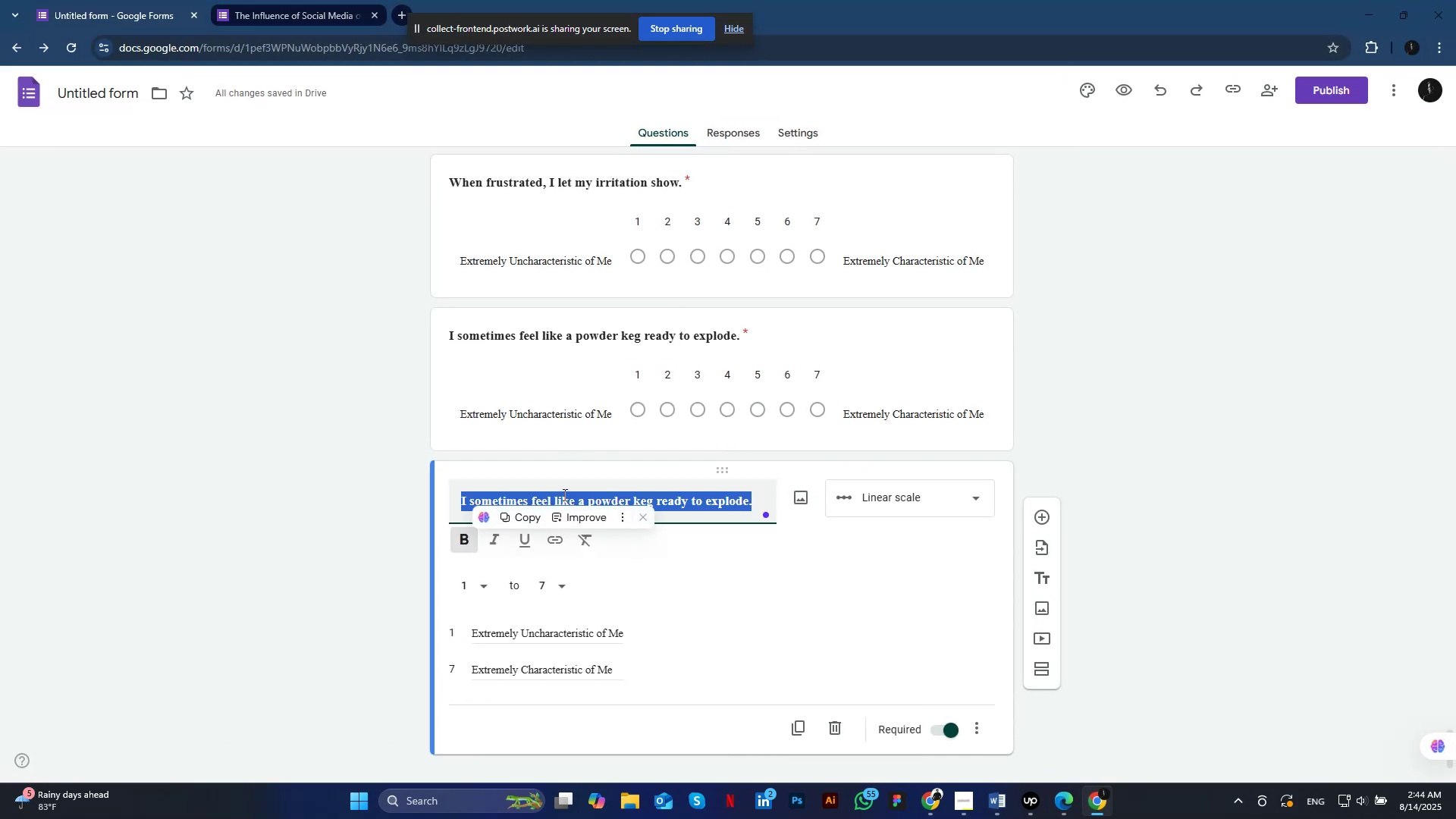 
key(Control+V)
 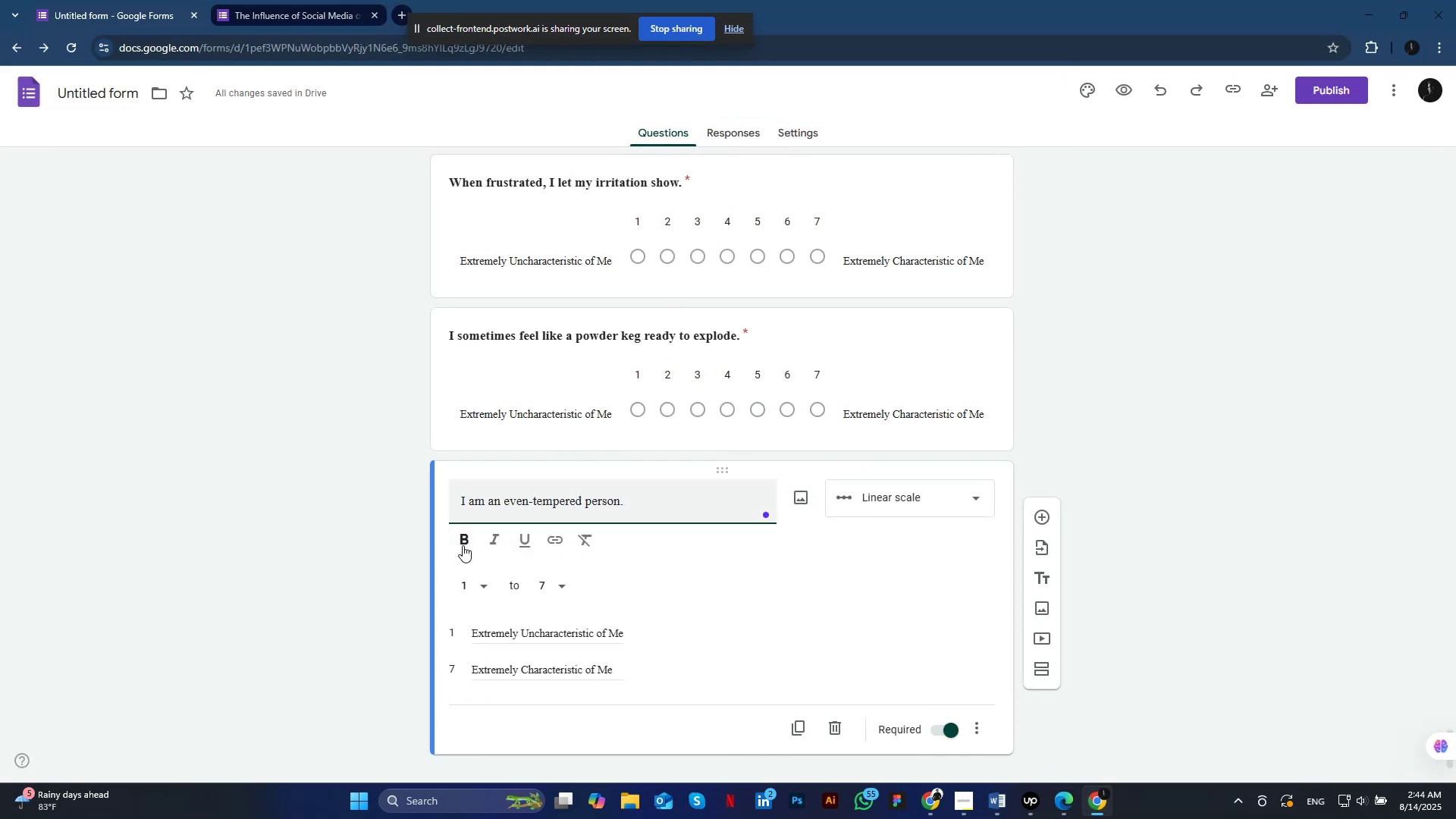 
key(Control+A)
 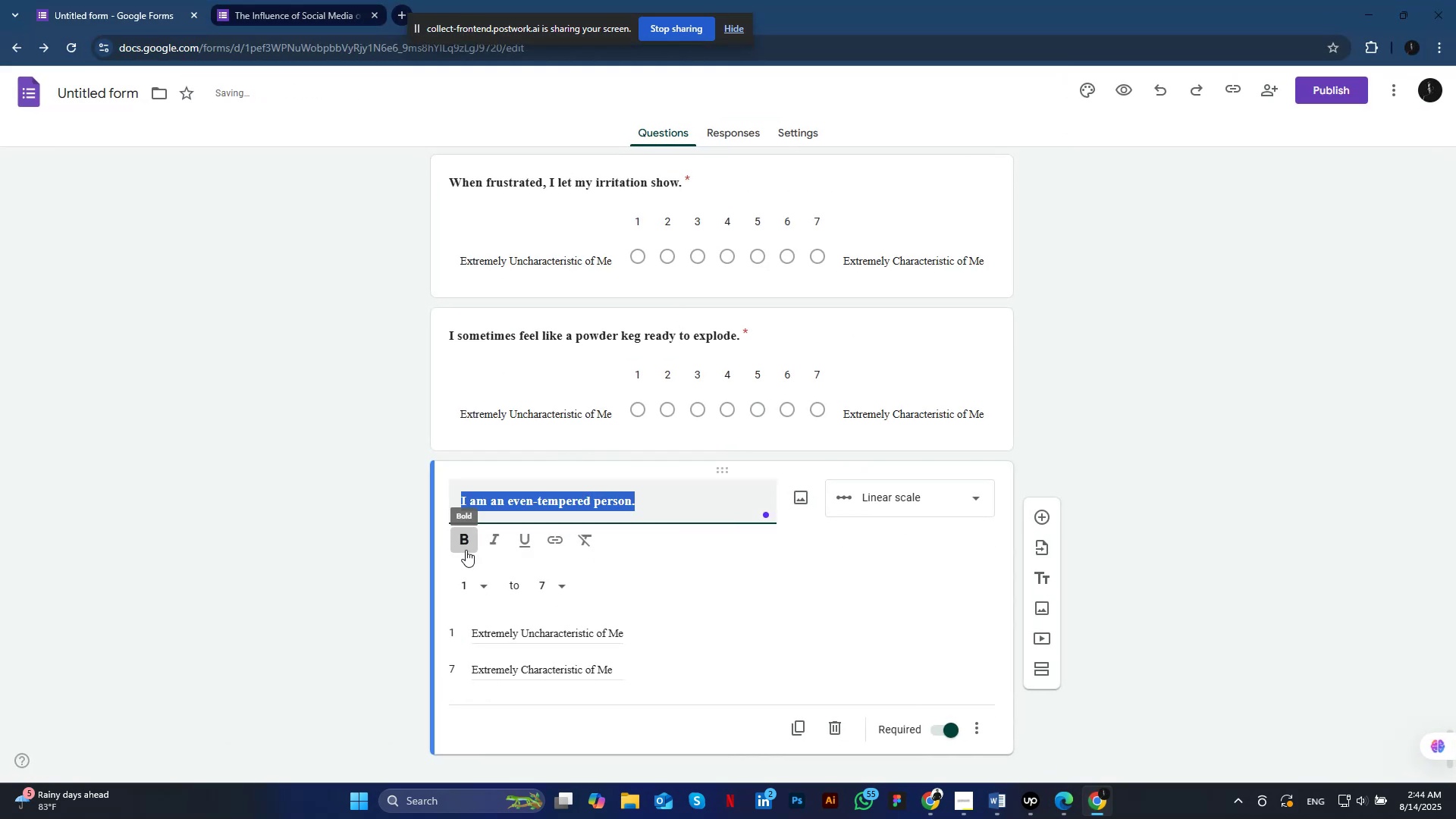 
left_click([463, 544])
 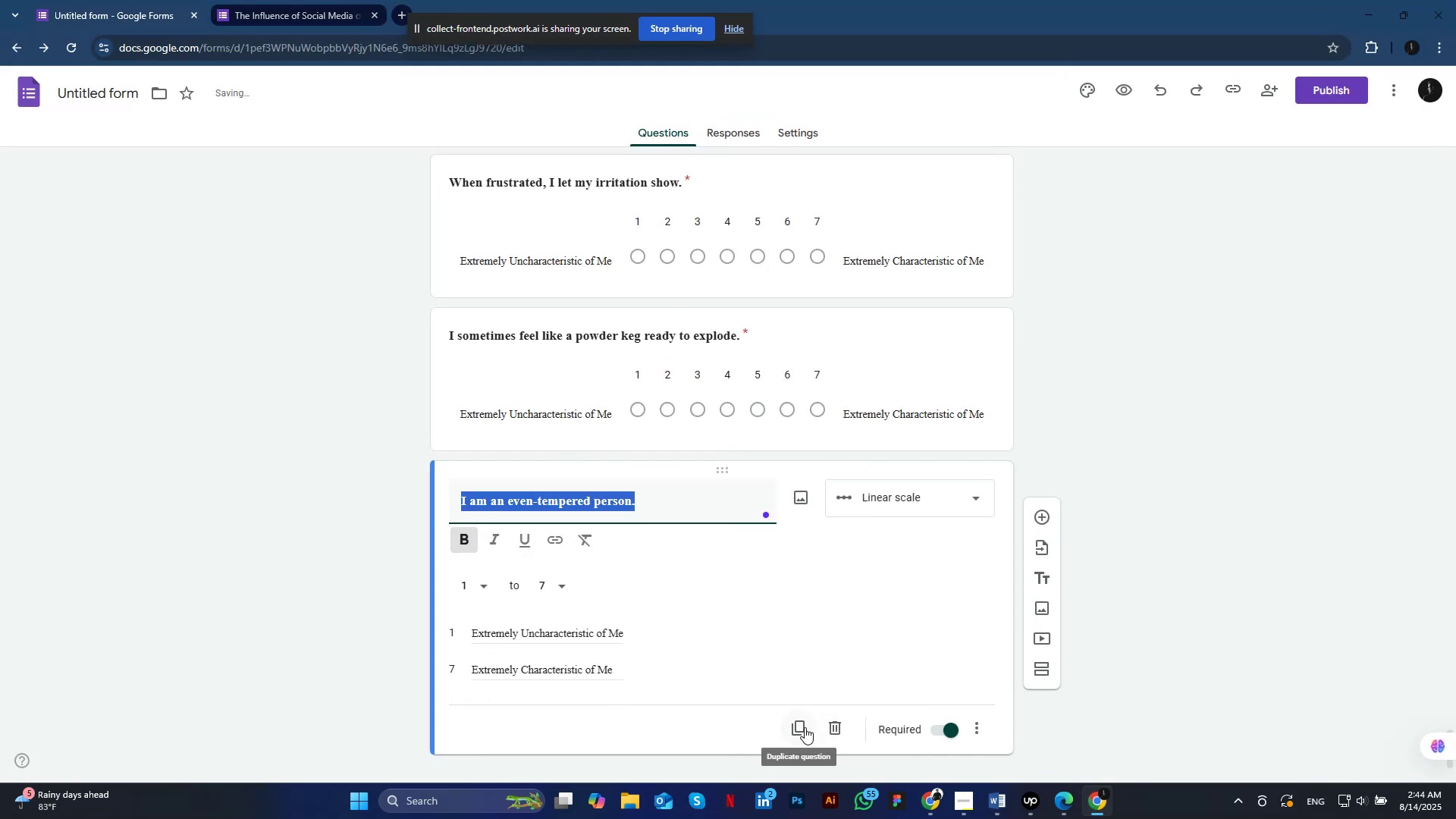 
left_click([805, 727])
 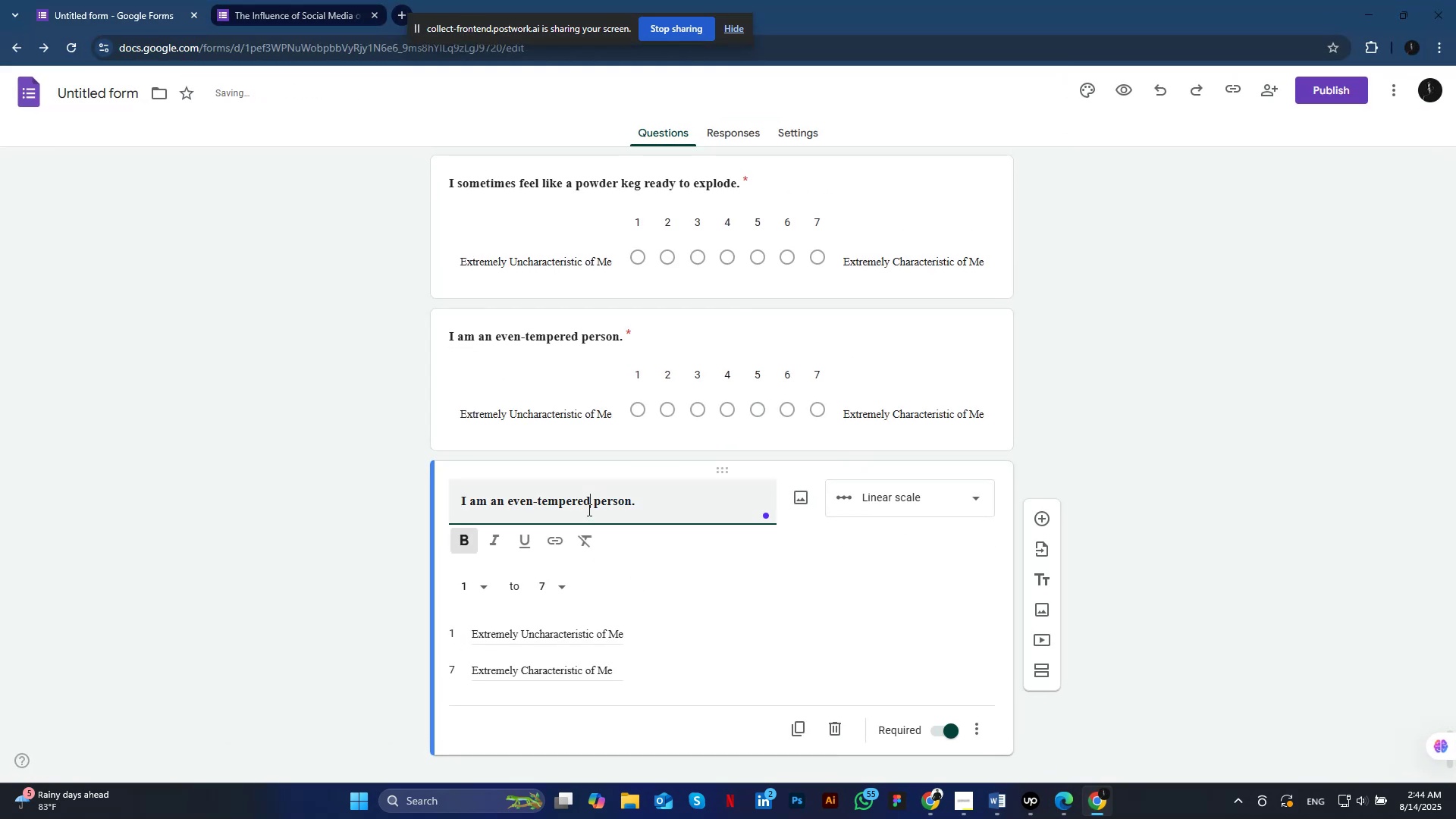 
left_click([588, 510])
 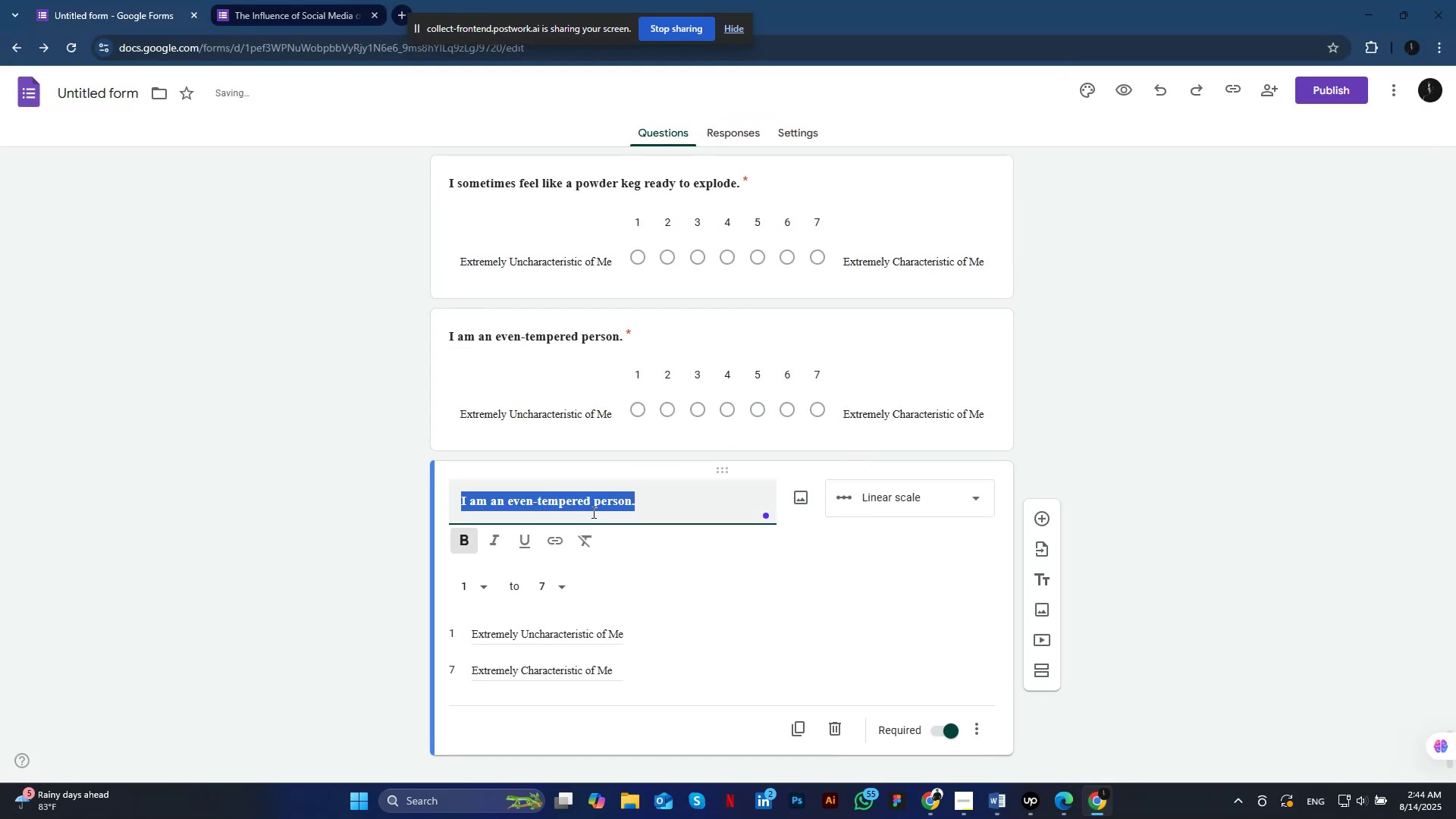 
key(Control+ControlLeft)
 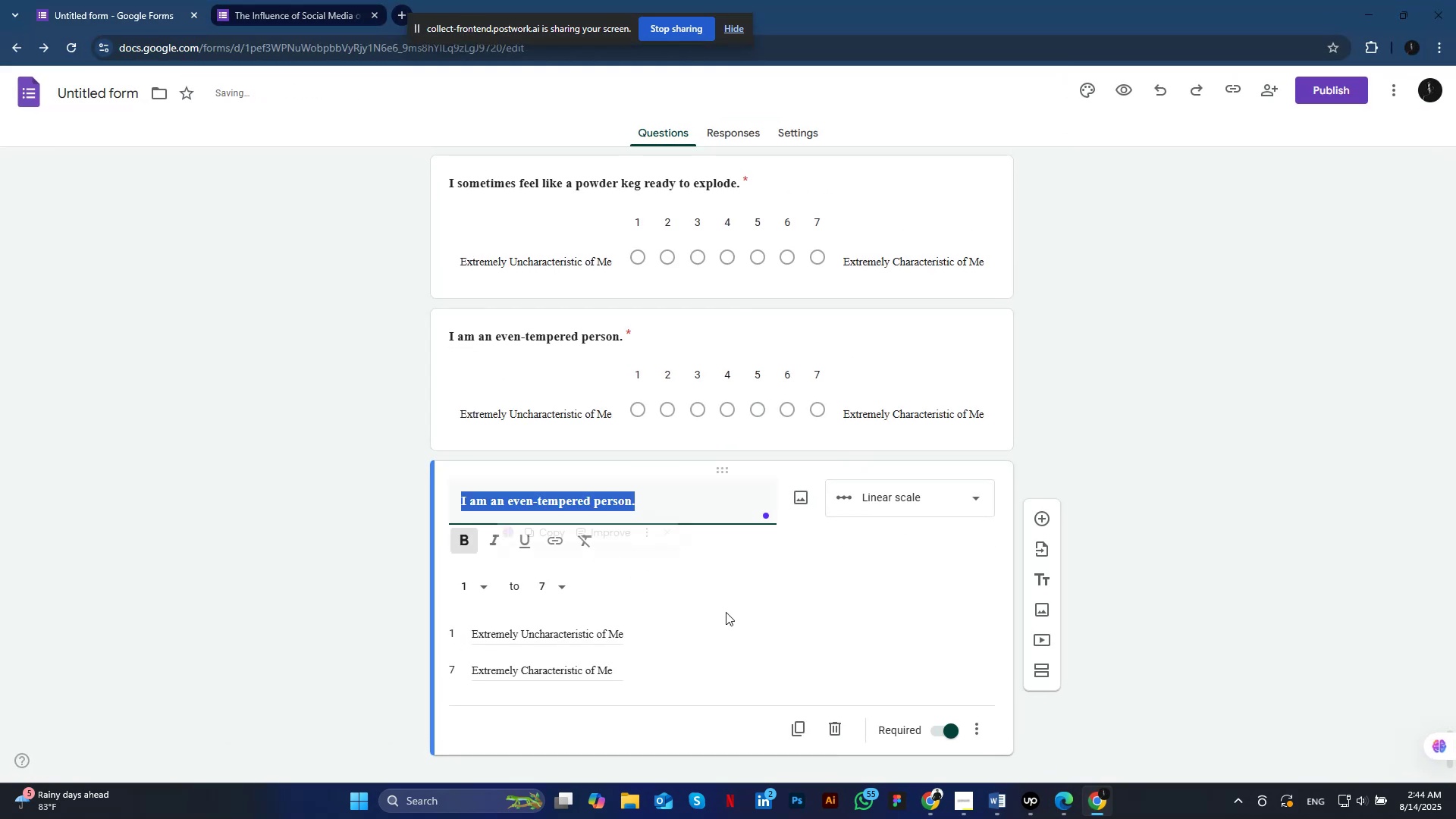 
key(Control+A)
 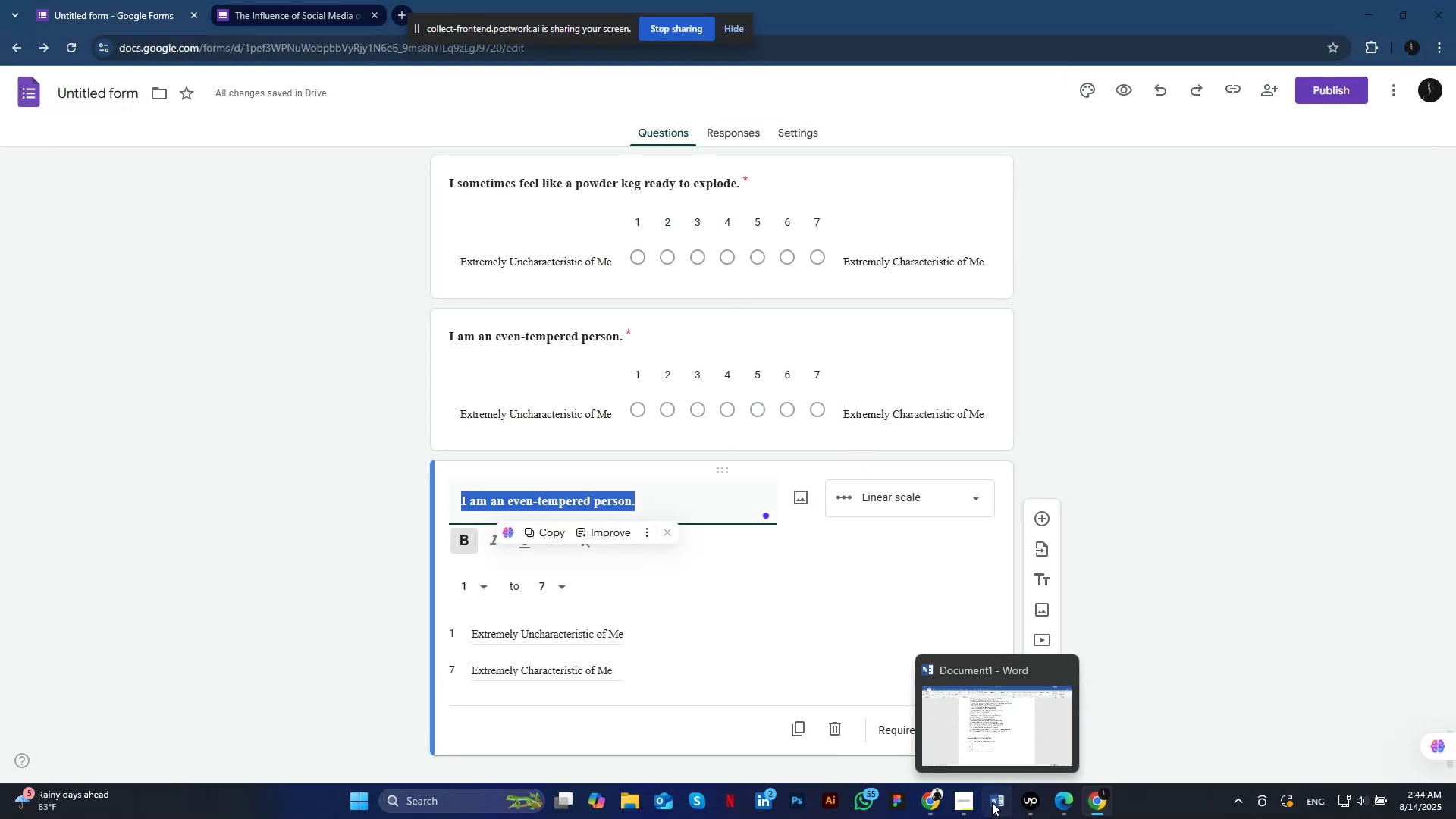 
left_click([992, 802])
 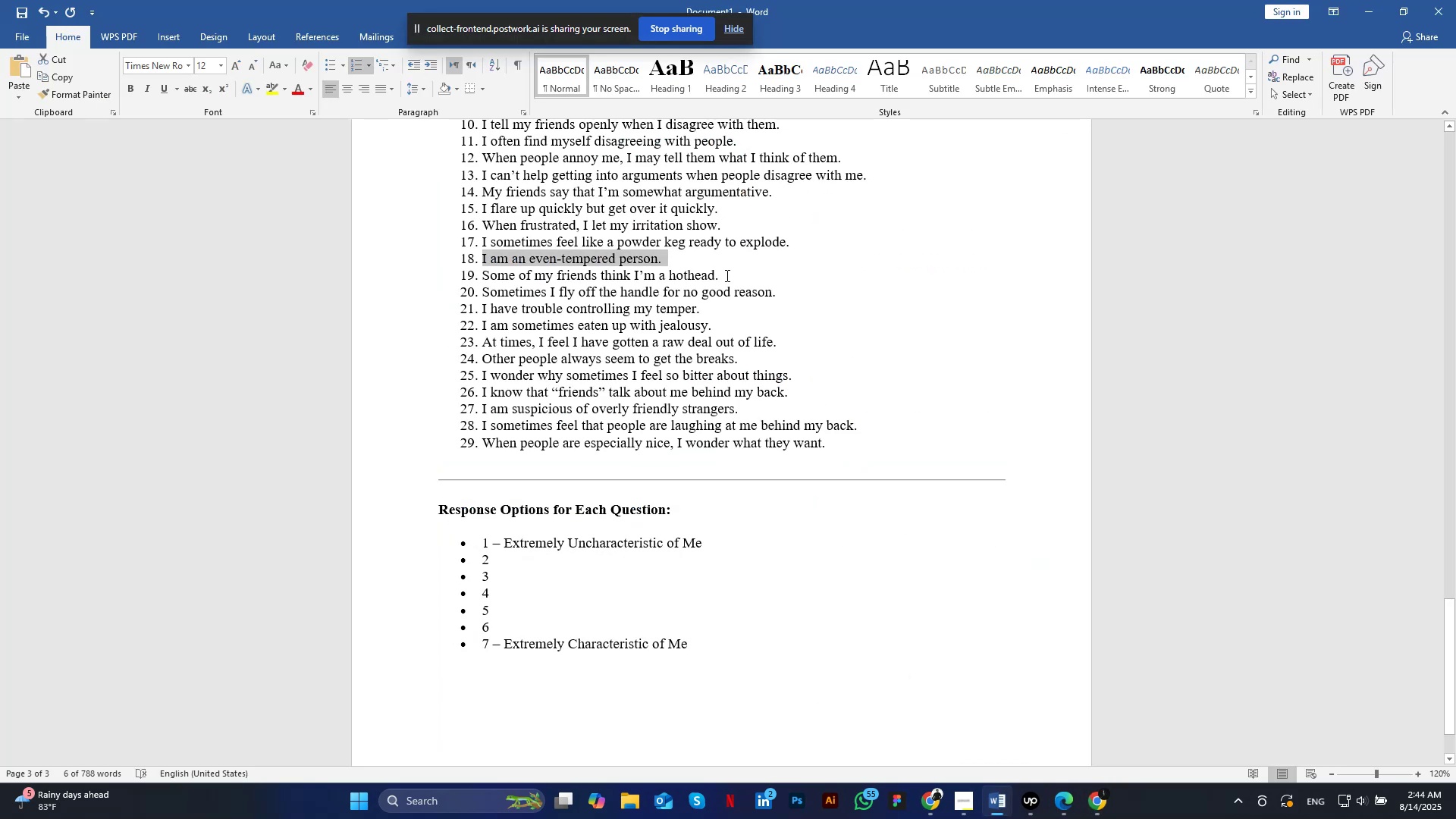 
left_click_drag(start_coordinate=[729, 275], to_coordinate=[497, 280])
 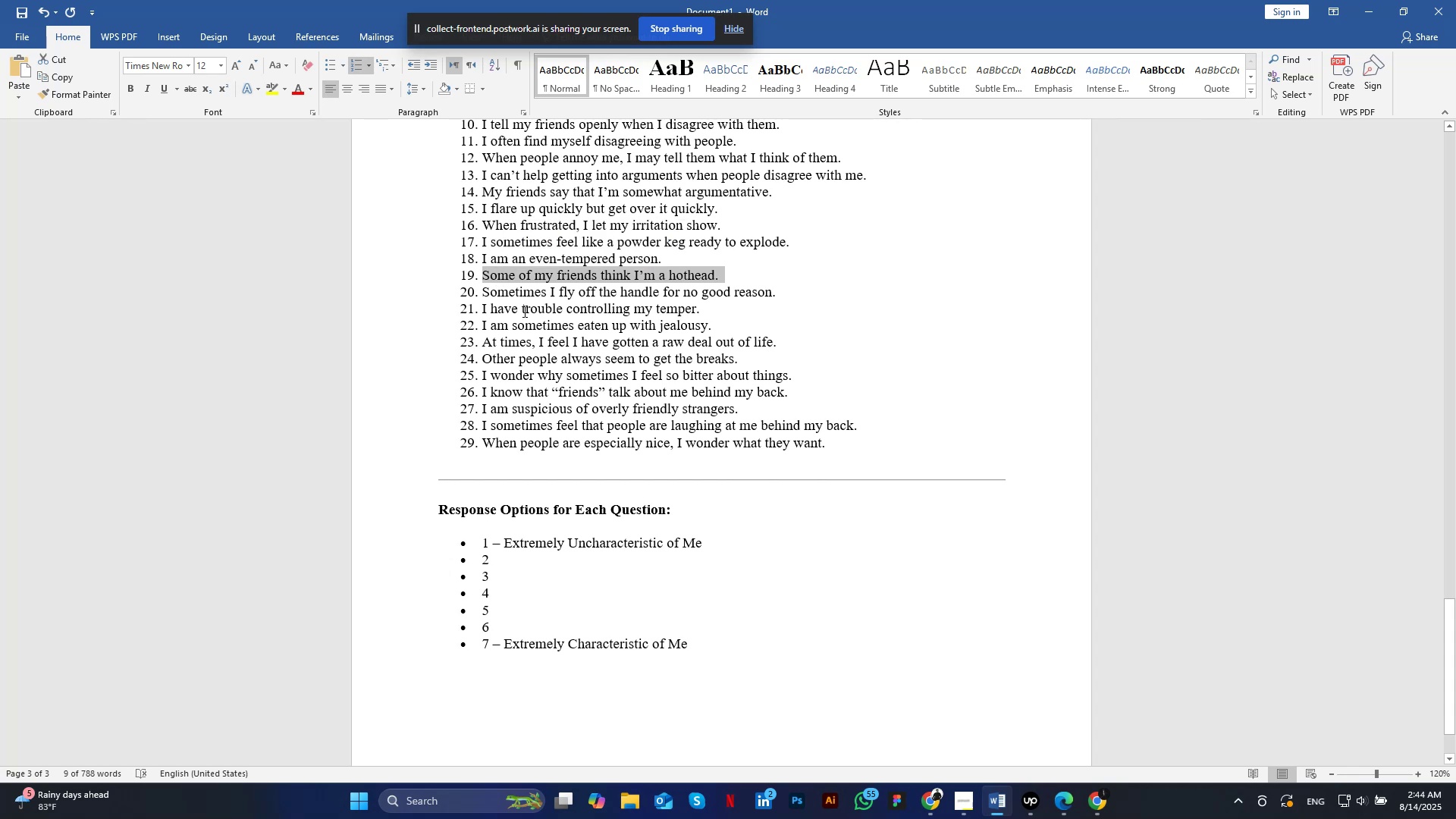 
key(Control+C)
 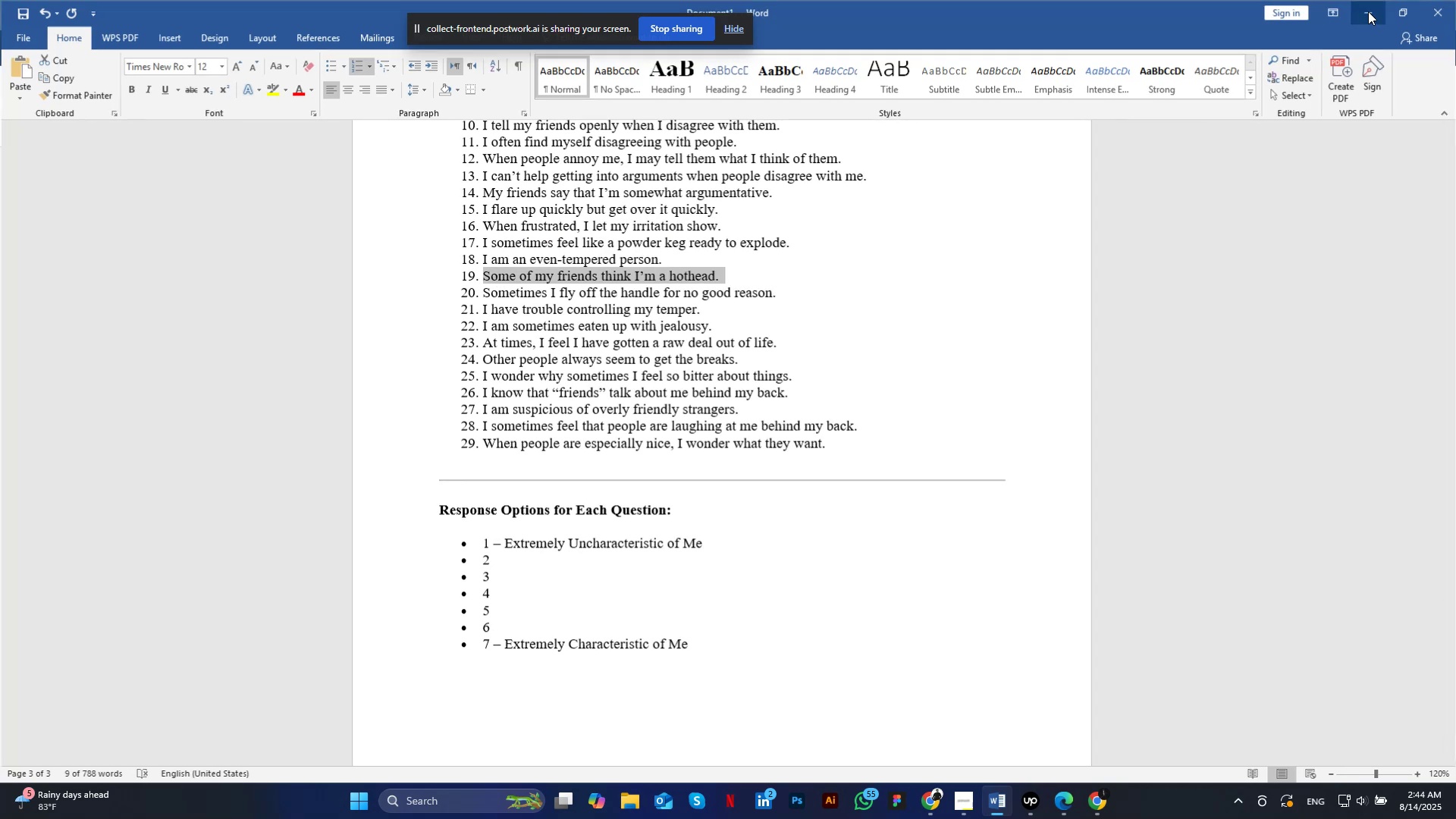 
left_click([1368, 11])
 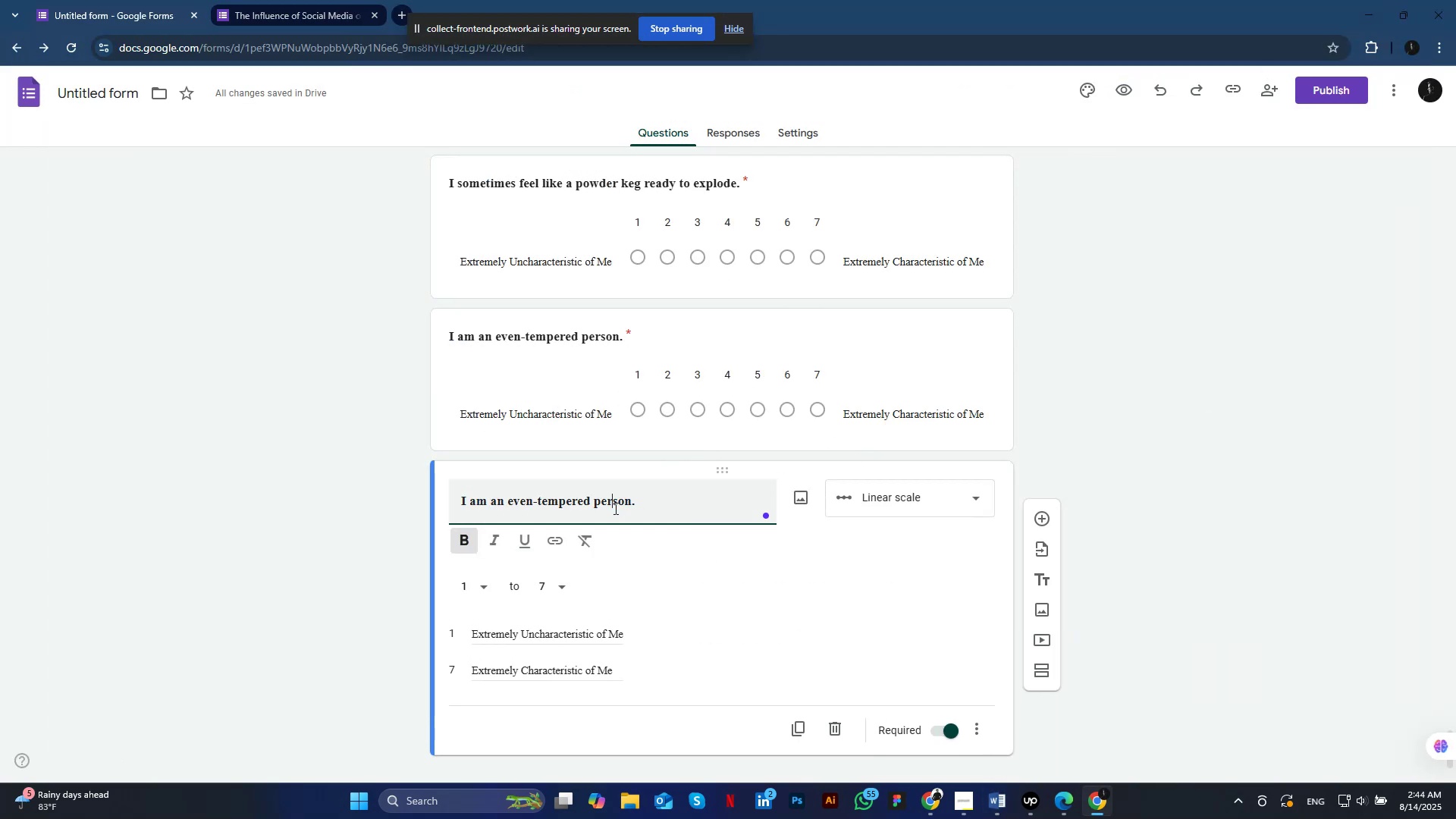 
left_click([614, 508])
 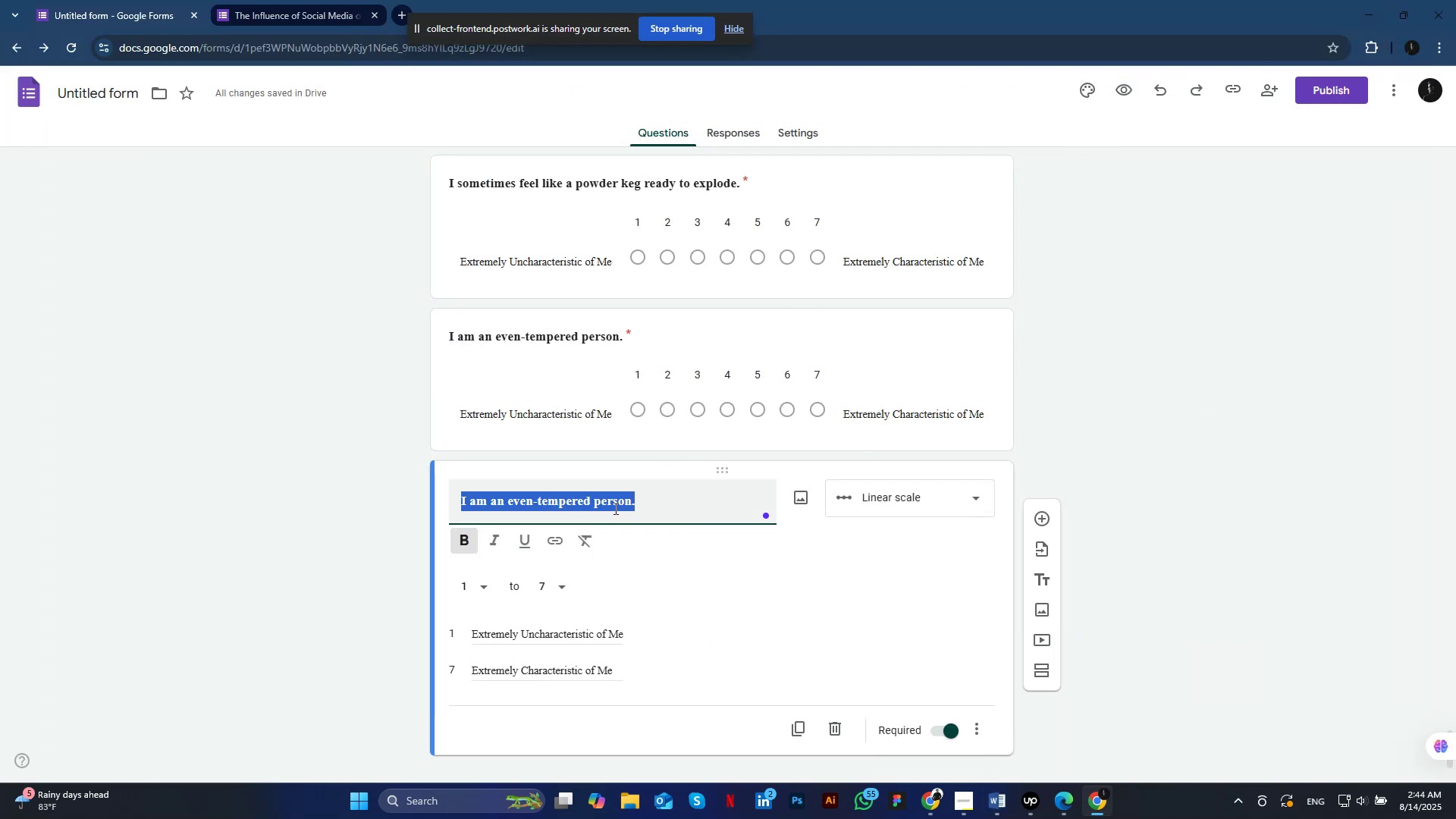 
key(Control+A)
 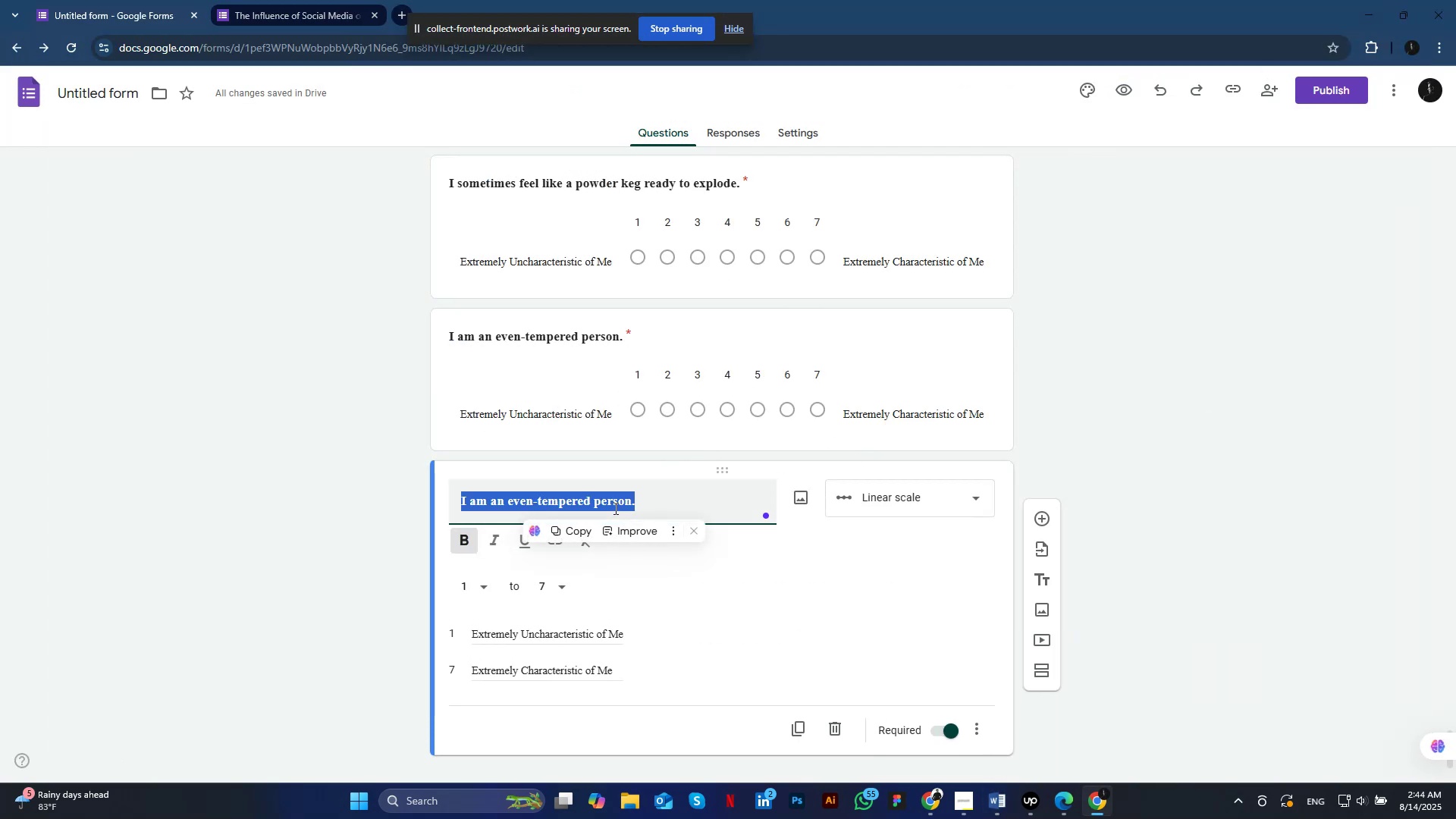 
key(Control+V)
 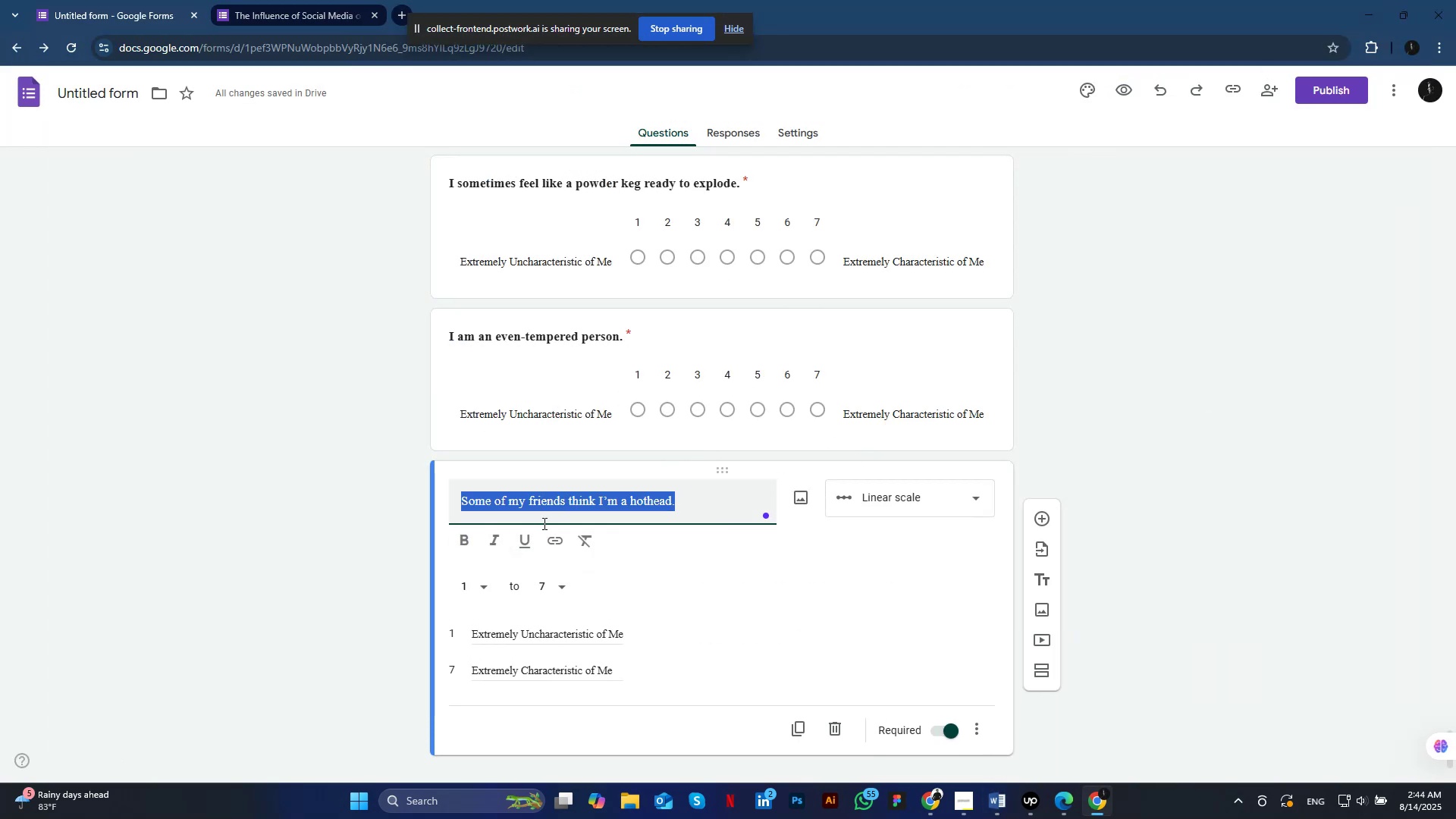 
key(Control+A)
 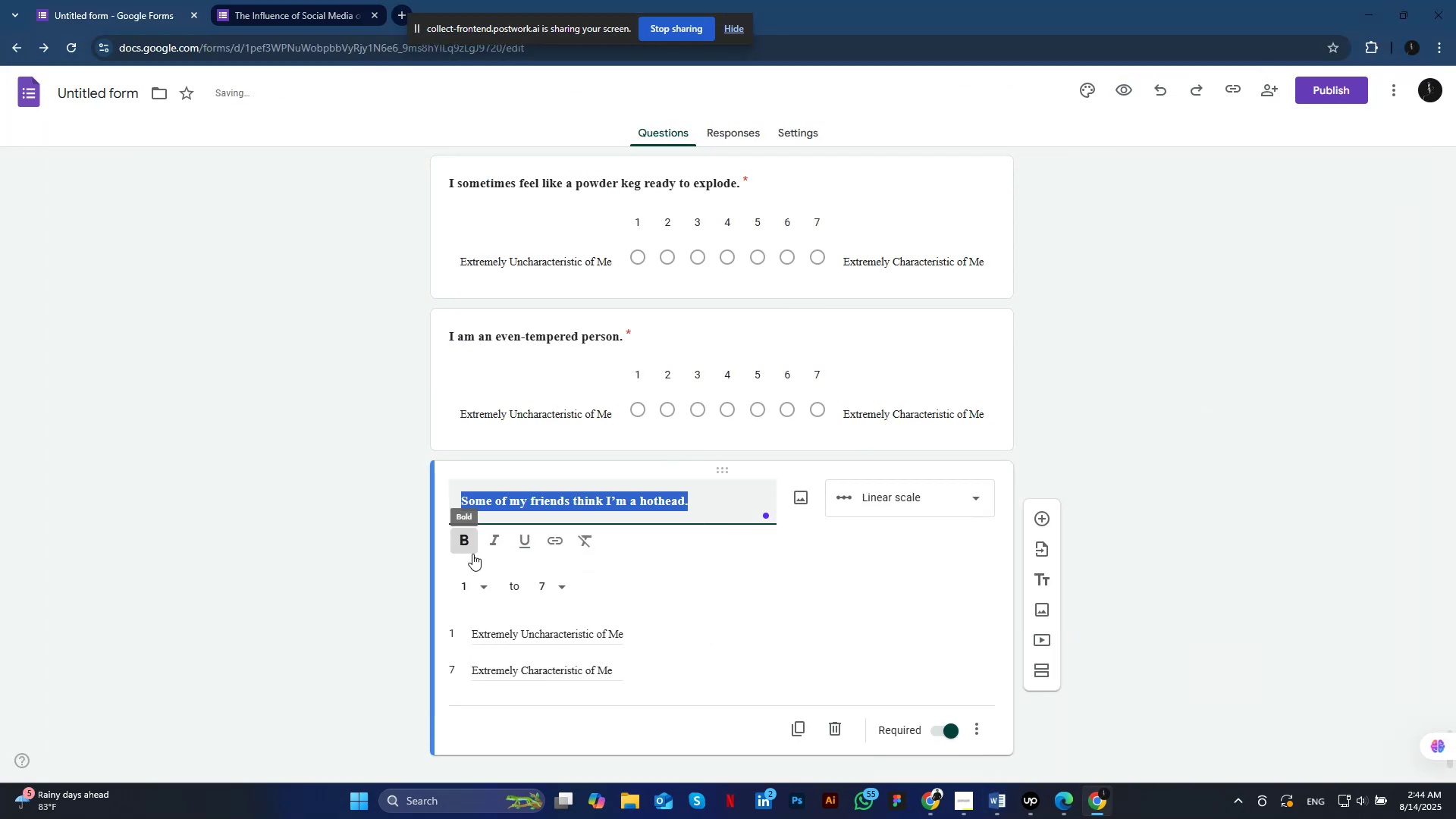 
left_click([464, 544])
 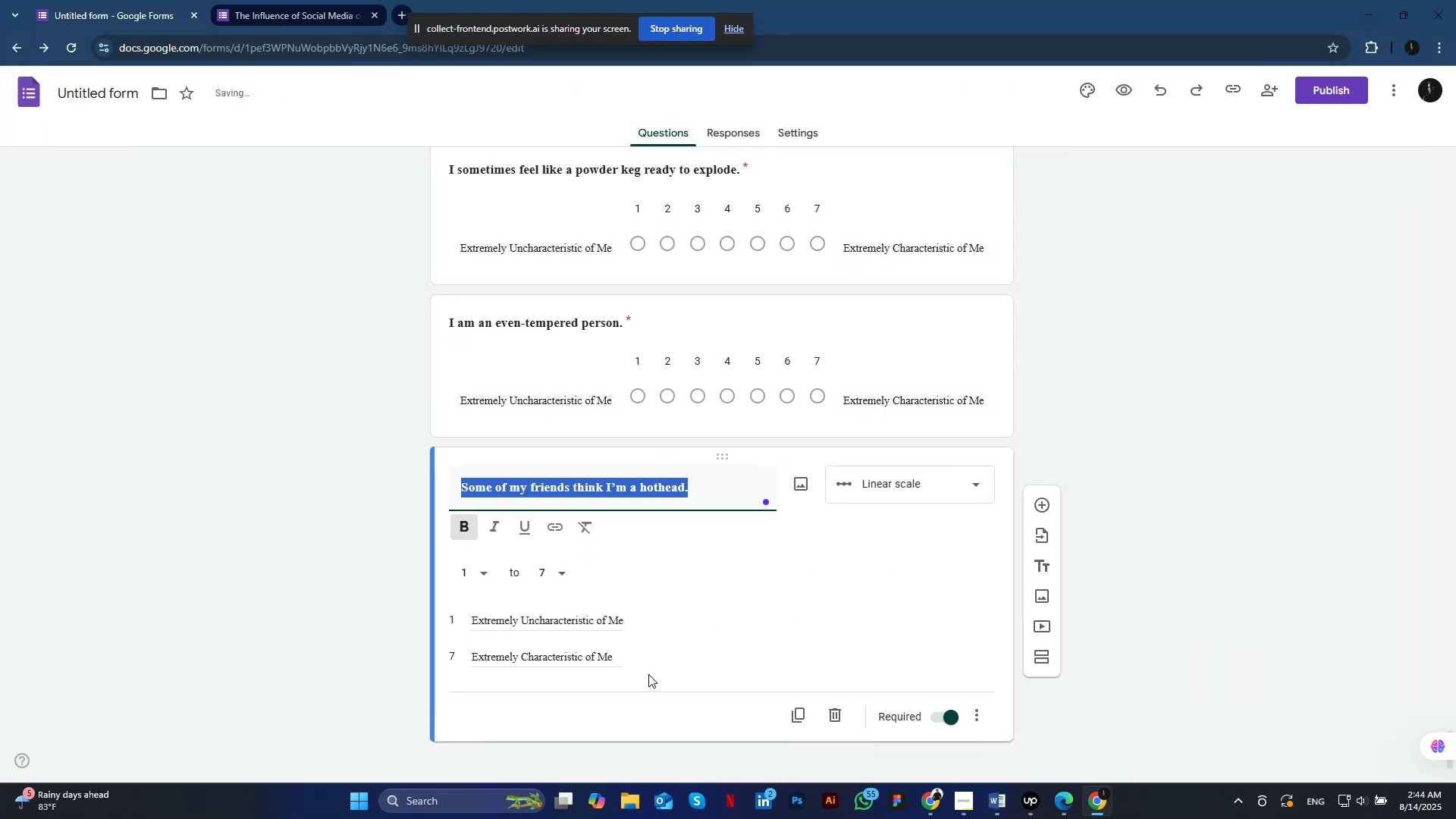 
scroll: coordinate [648, 674], scroll_direction: down, amount: 2.0
 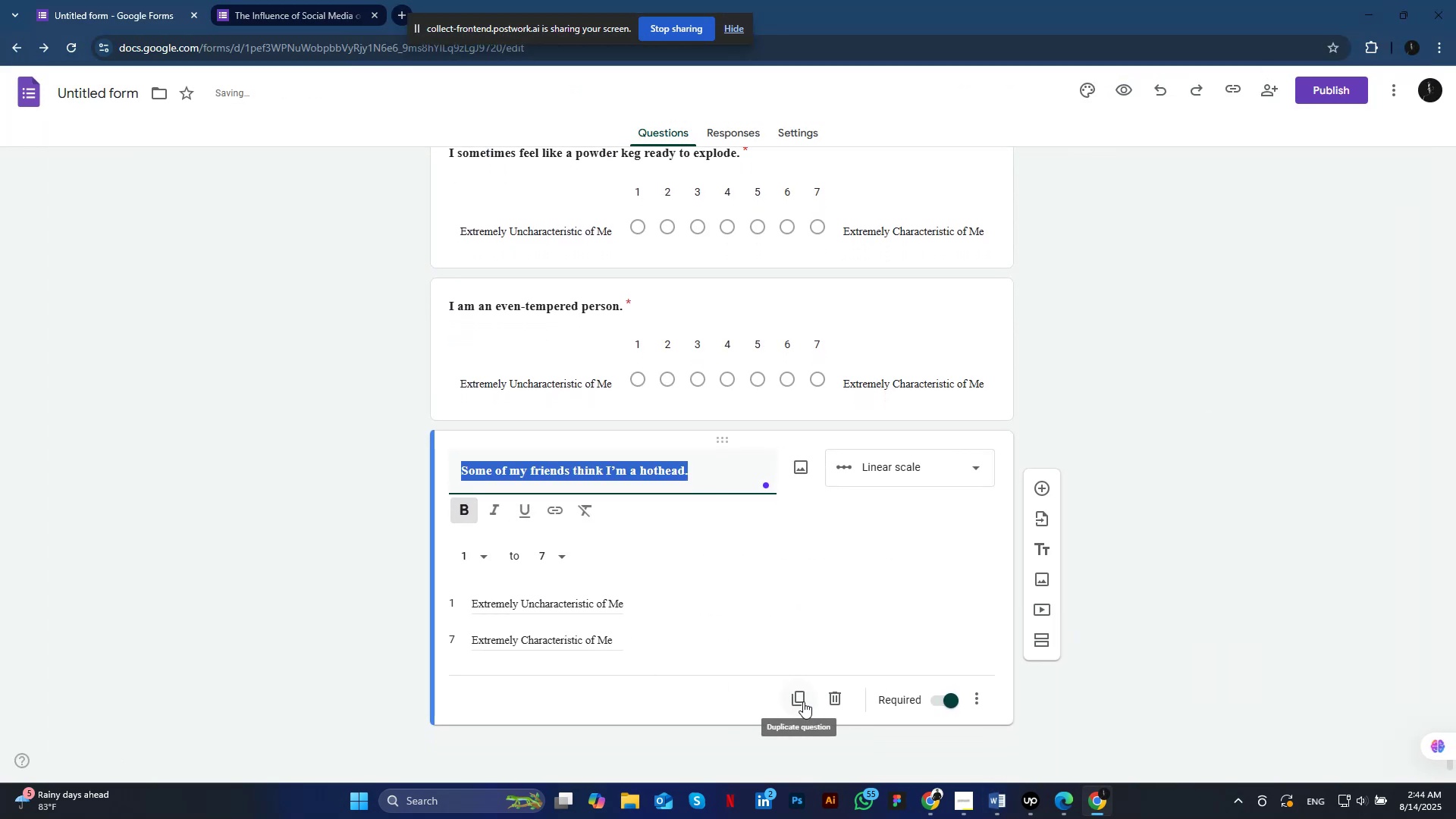 
left_click([803, 701])
 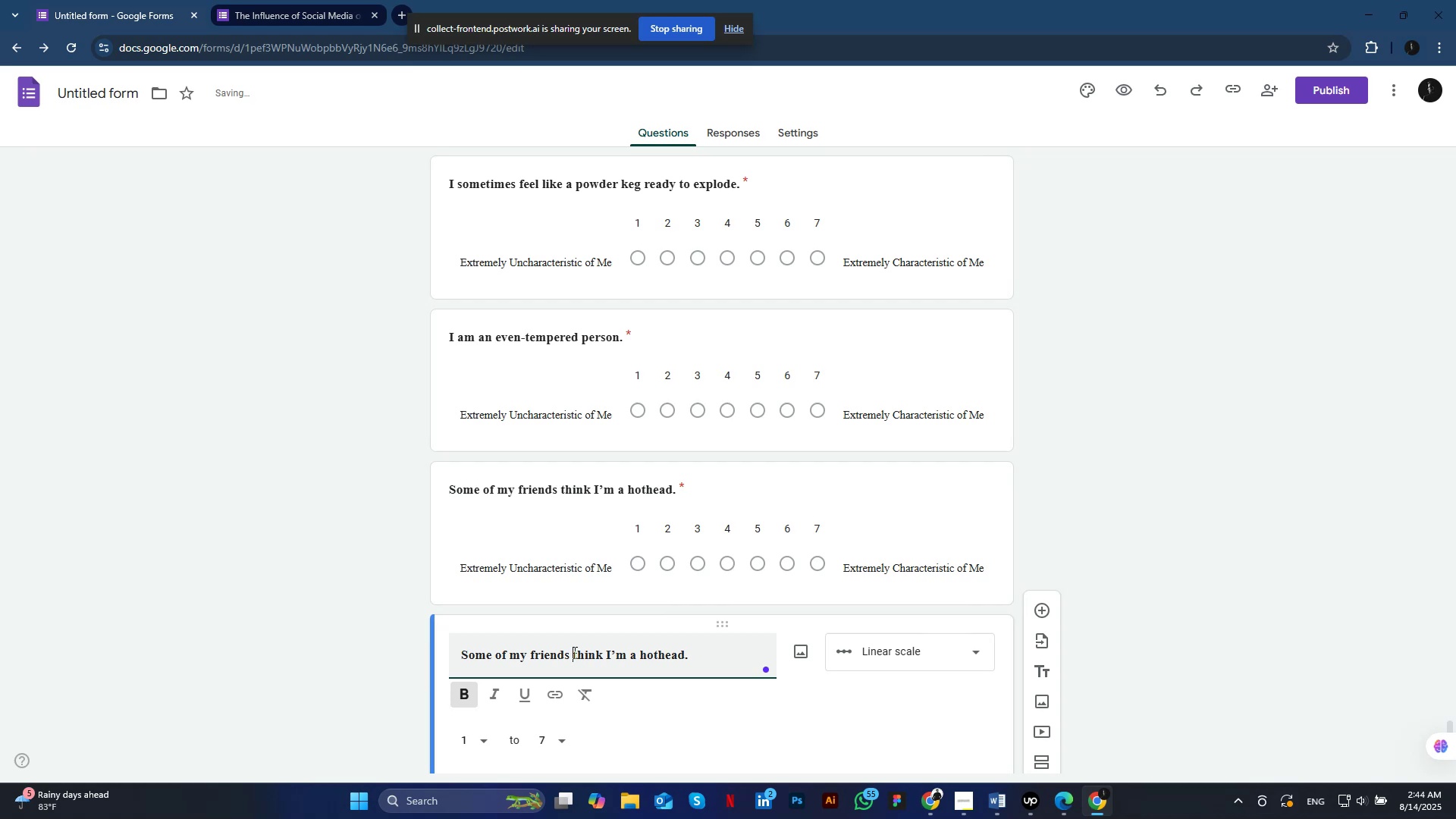 
left_click([573, 652])
 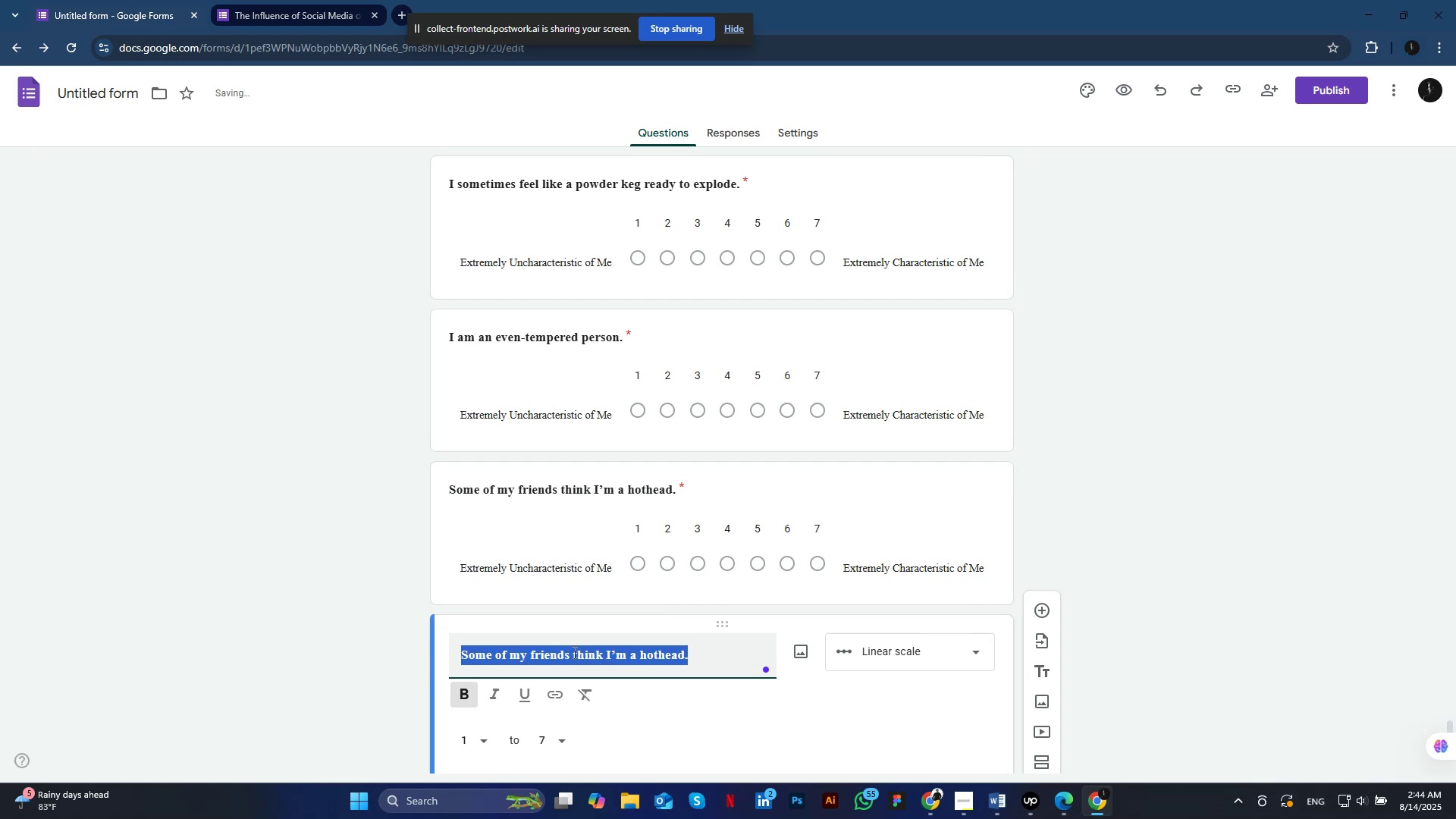 
key(Control+A)
 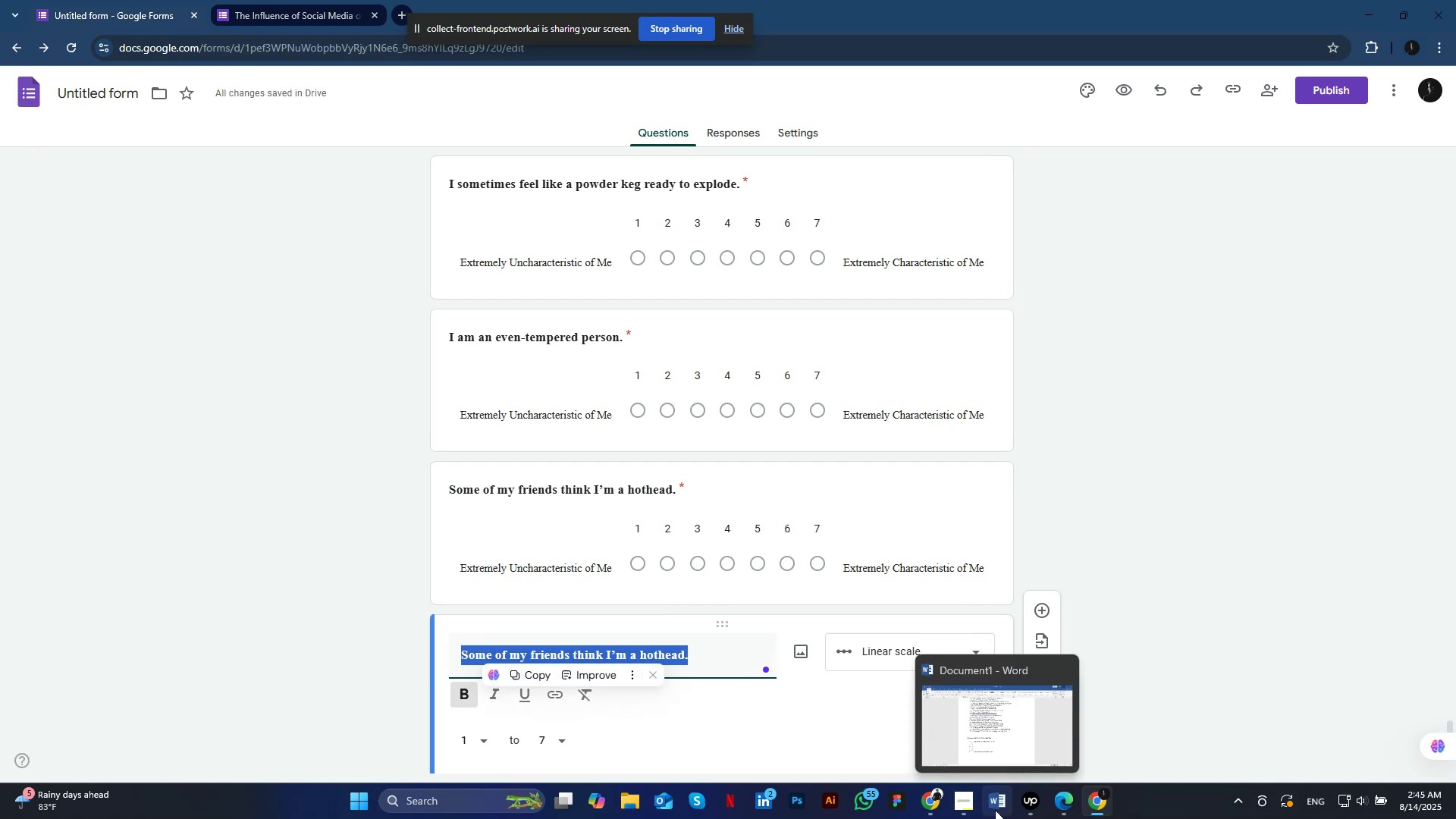 
left_click([995, 810])
 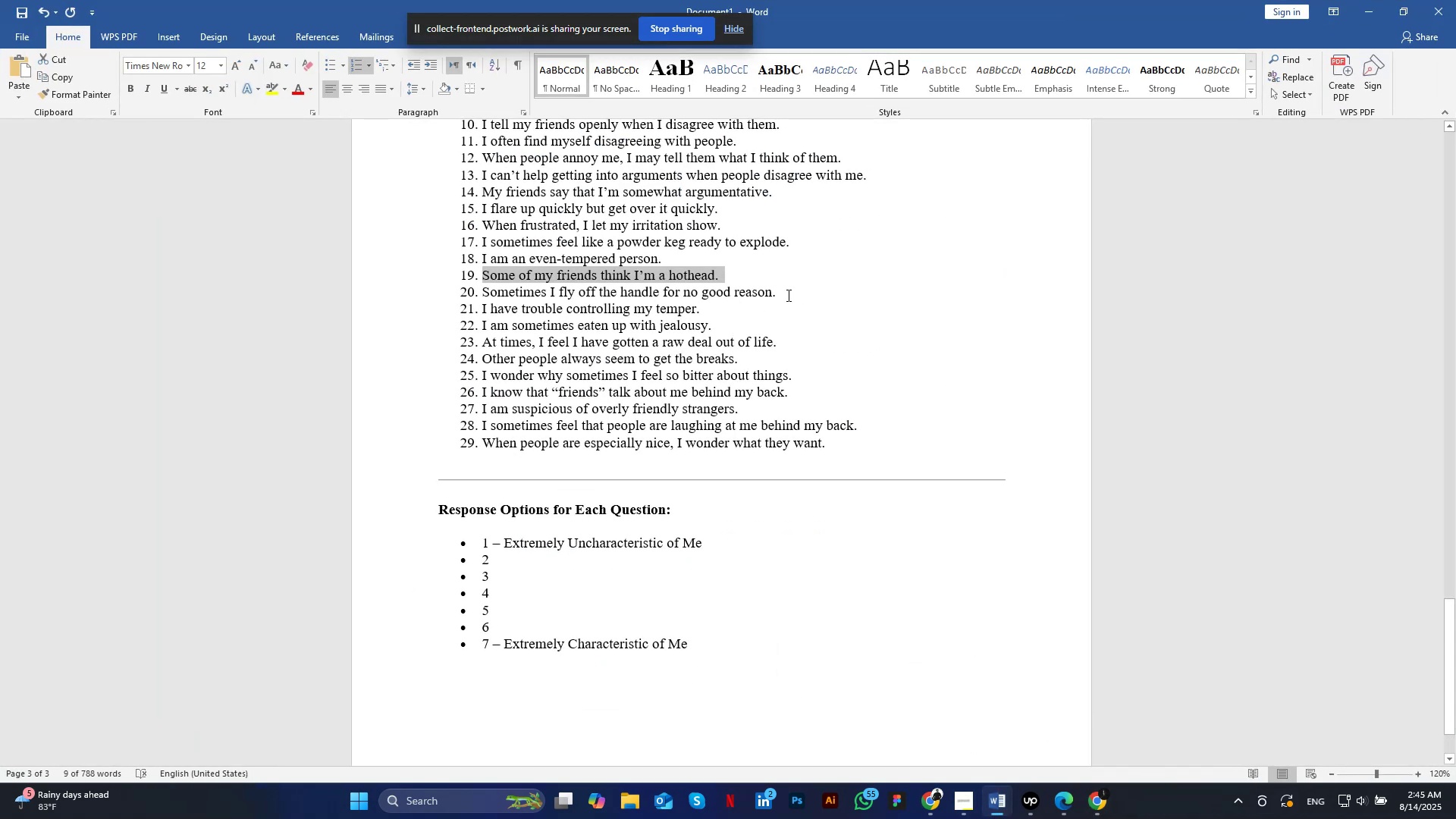 
left_click_drag(start_coordinate=[786, 295], to_coordinate=[493, 295])
 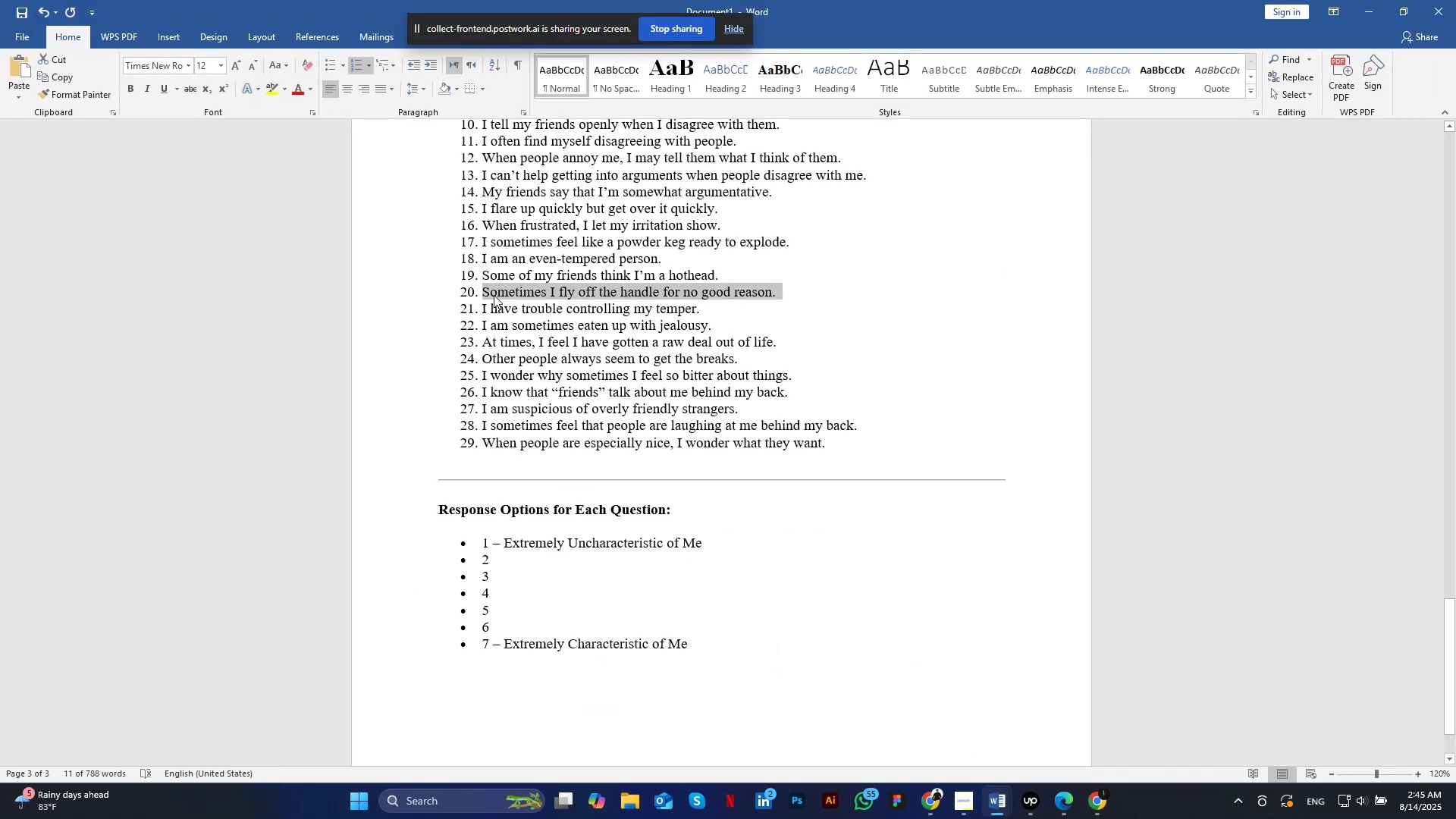 
key(Control+C)
 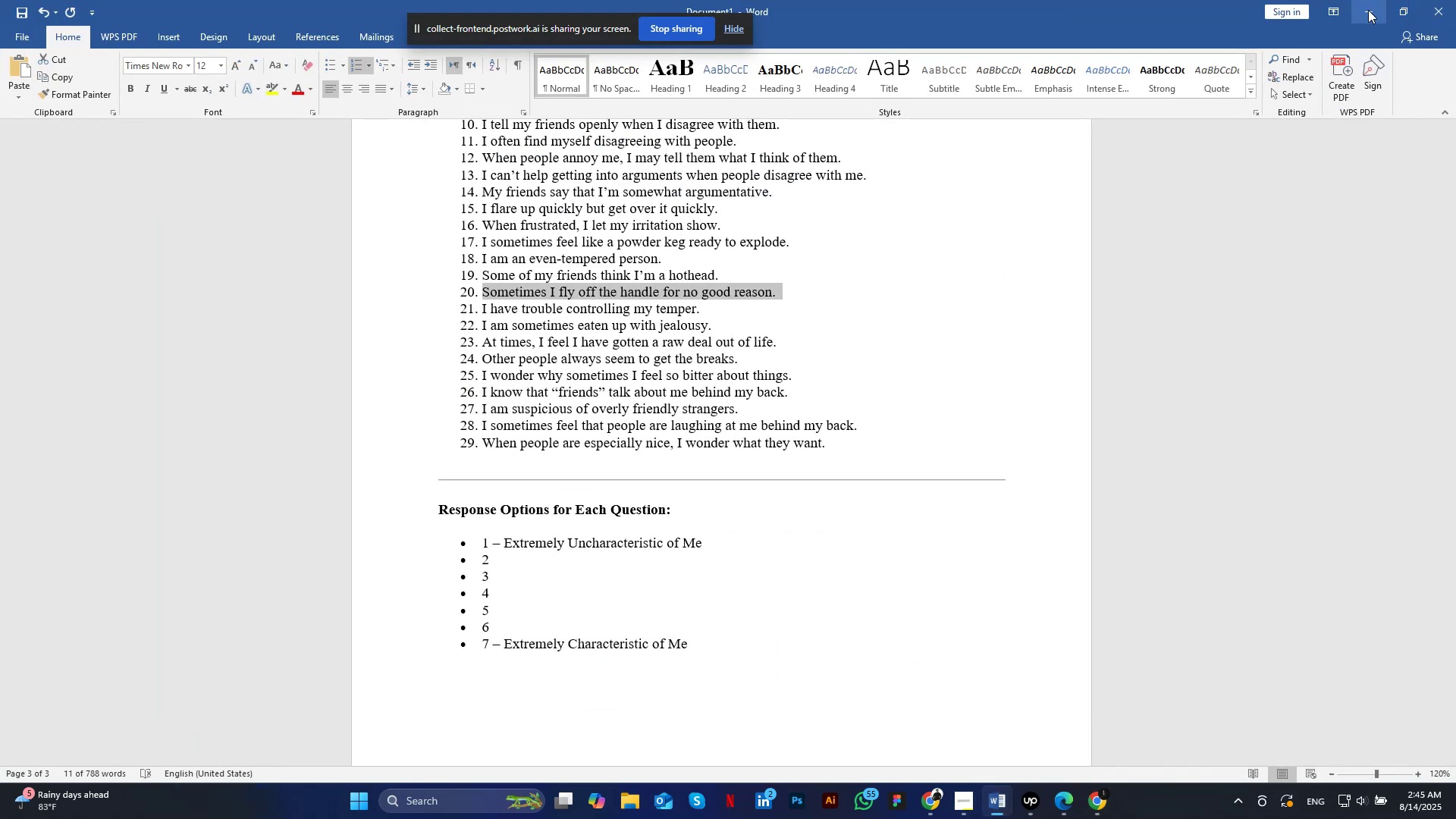 
left_click([1368, 10])
 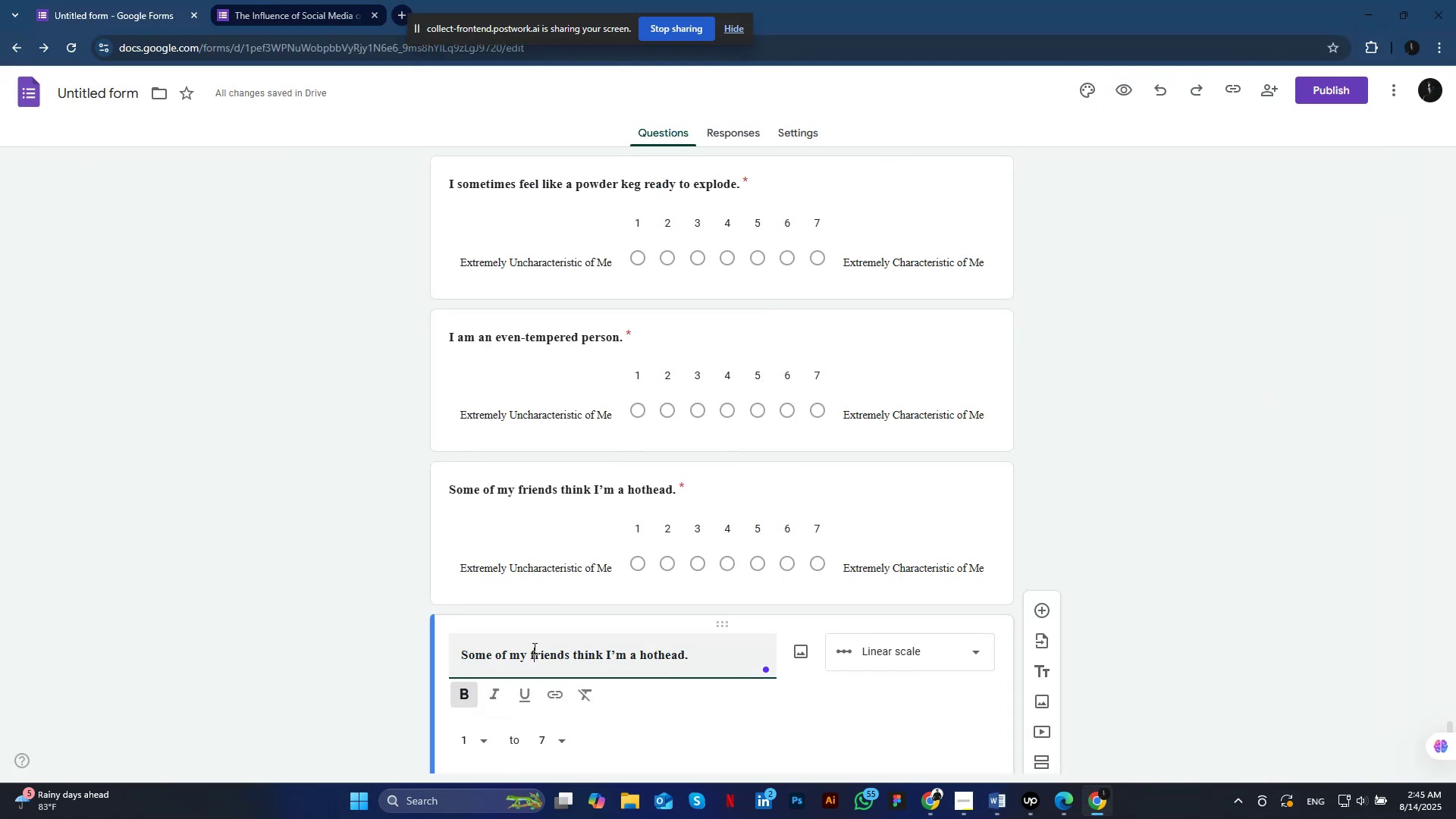 
left_click([533, 648])
 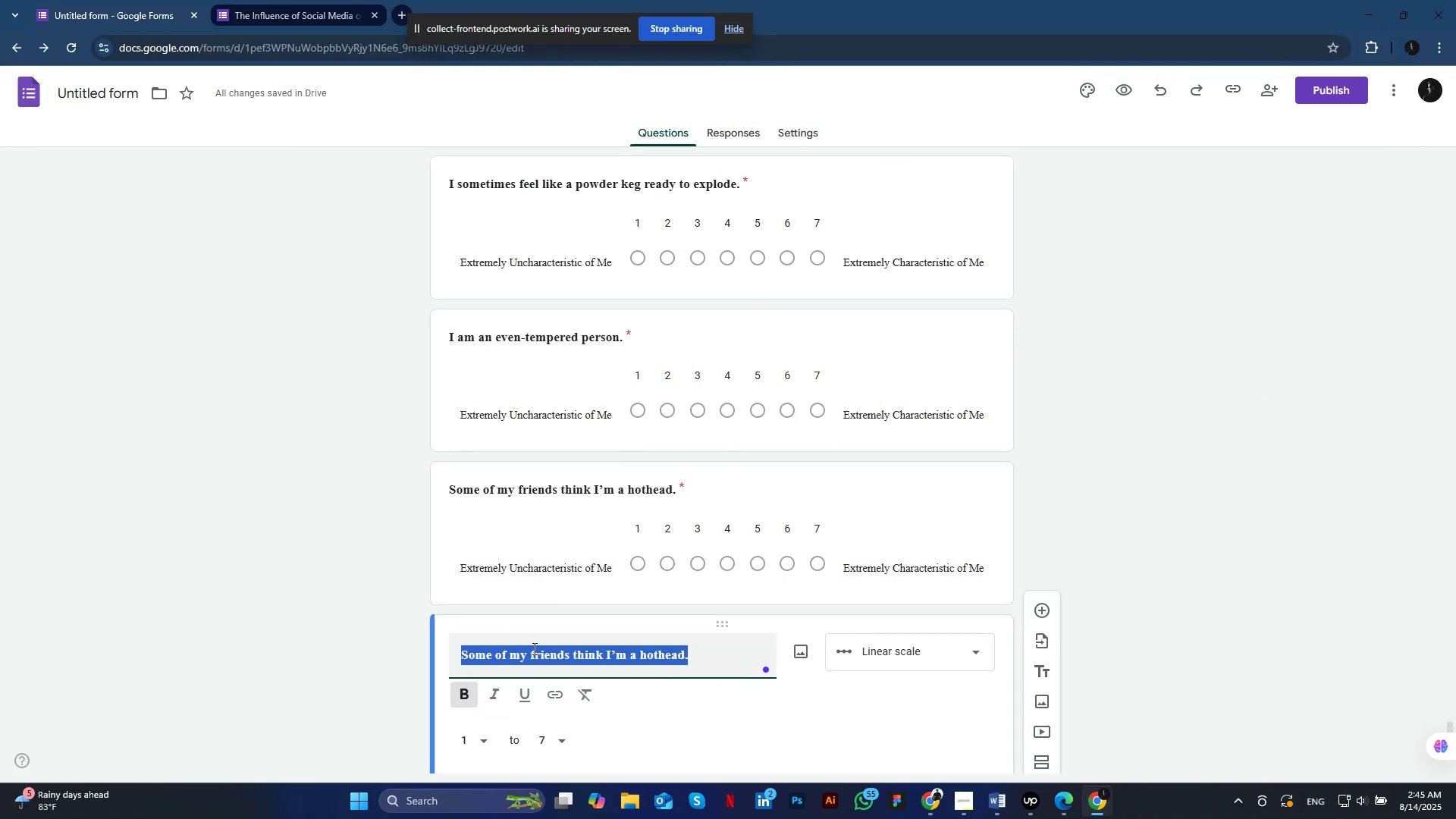 
key(Control+A)
 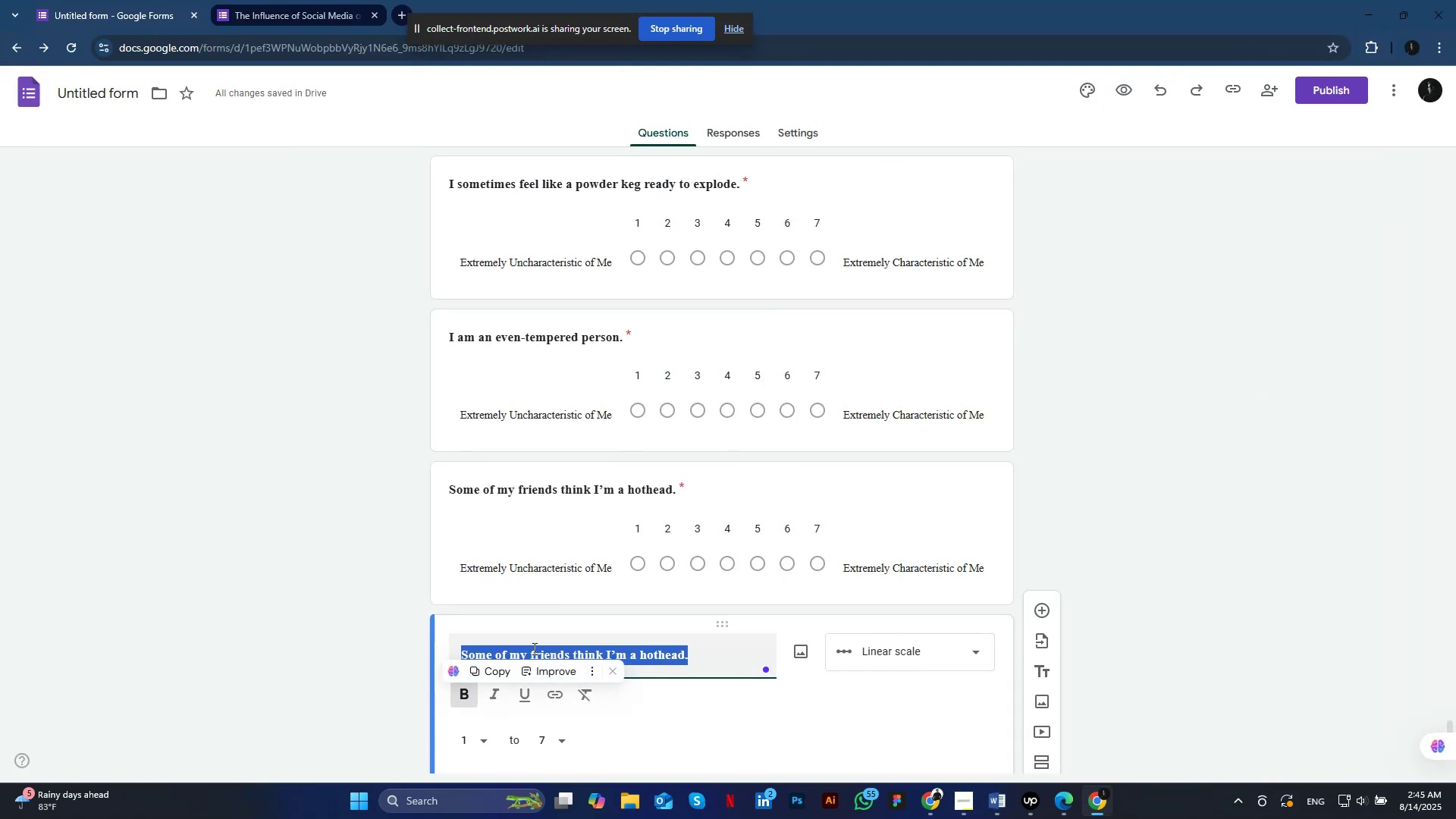 
key(Control+V)
 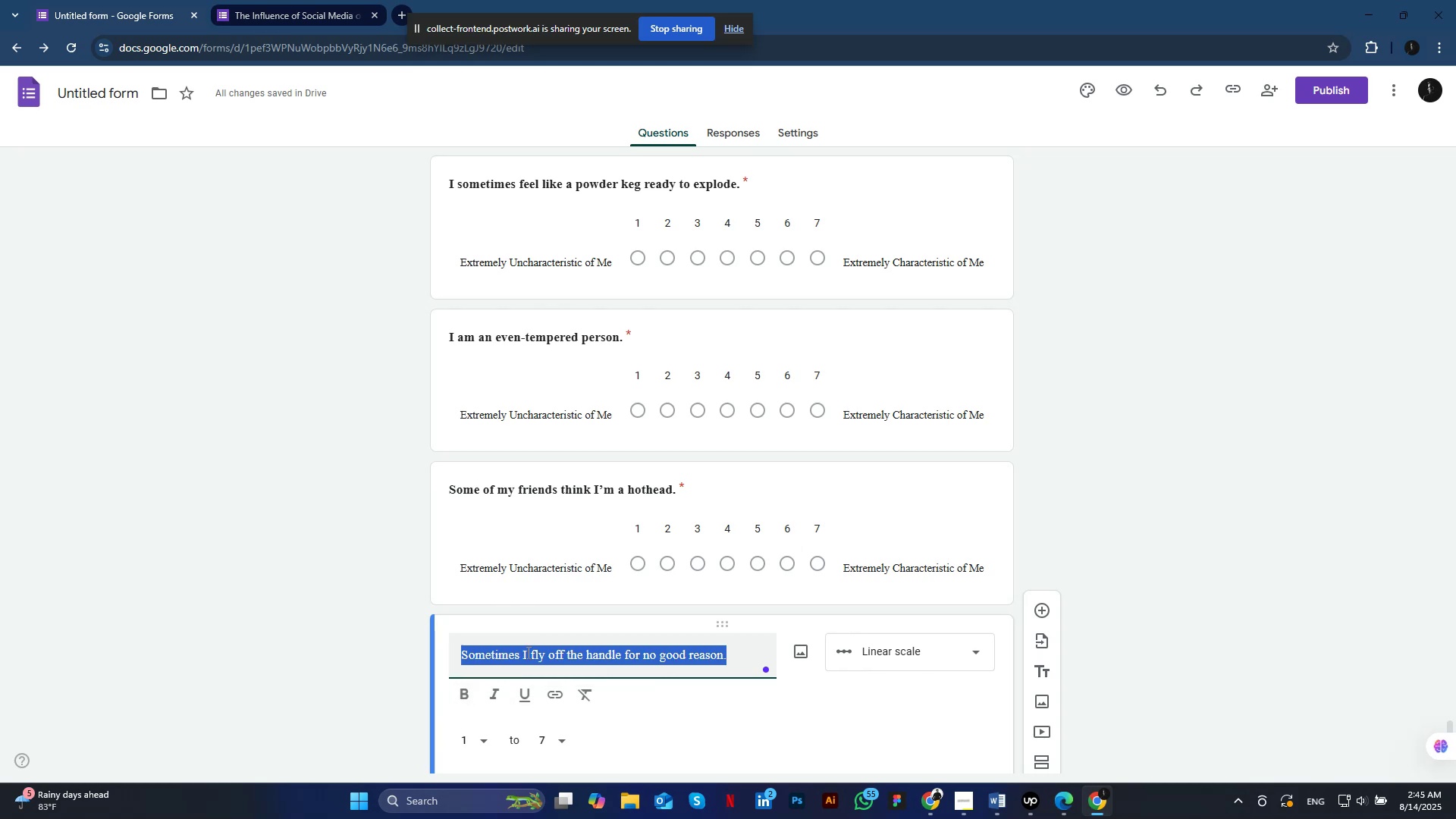 
key(Control+ControlLeft)
 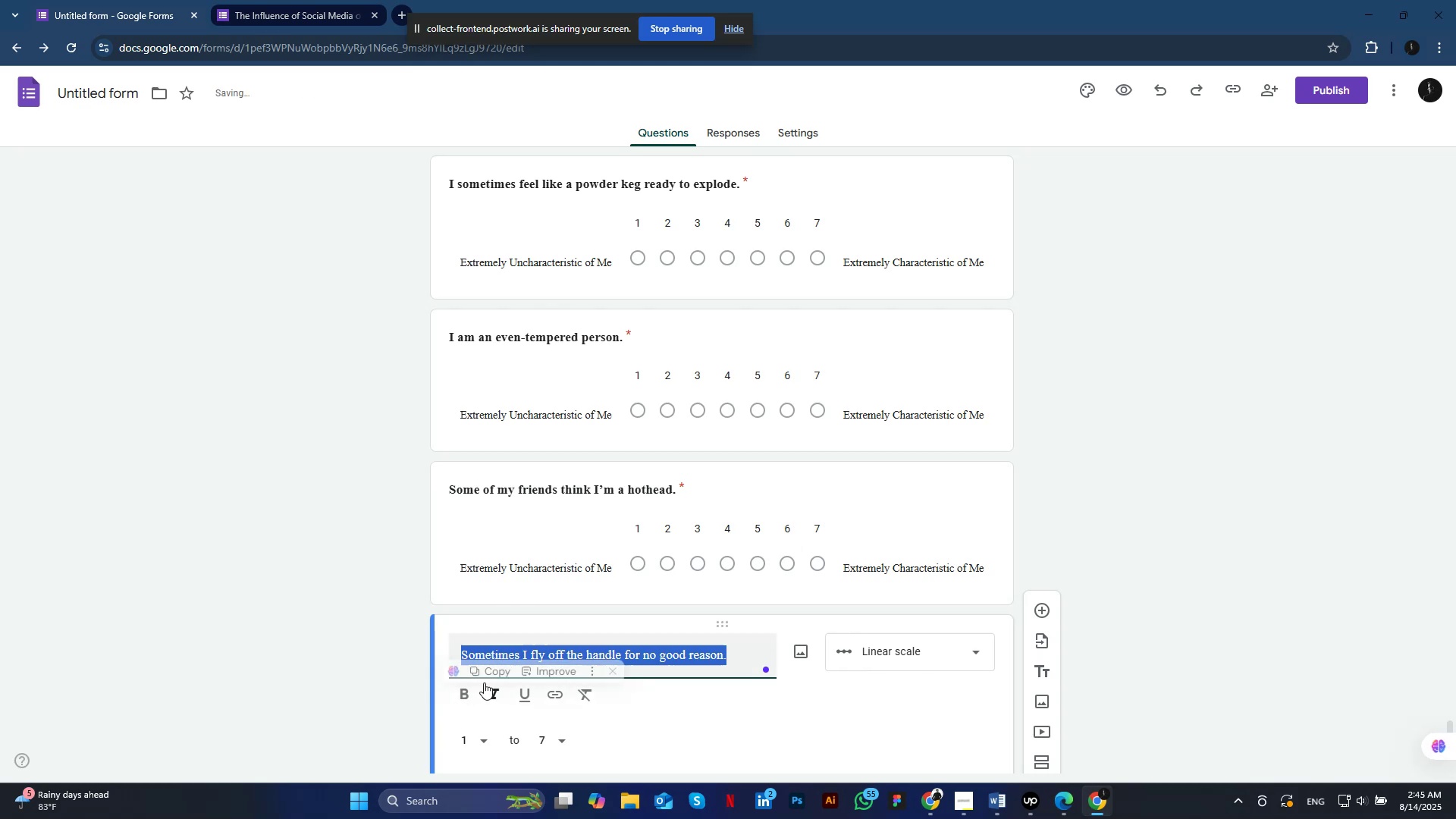 
key(Control+A)
 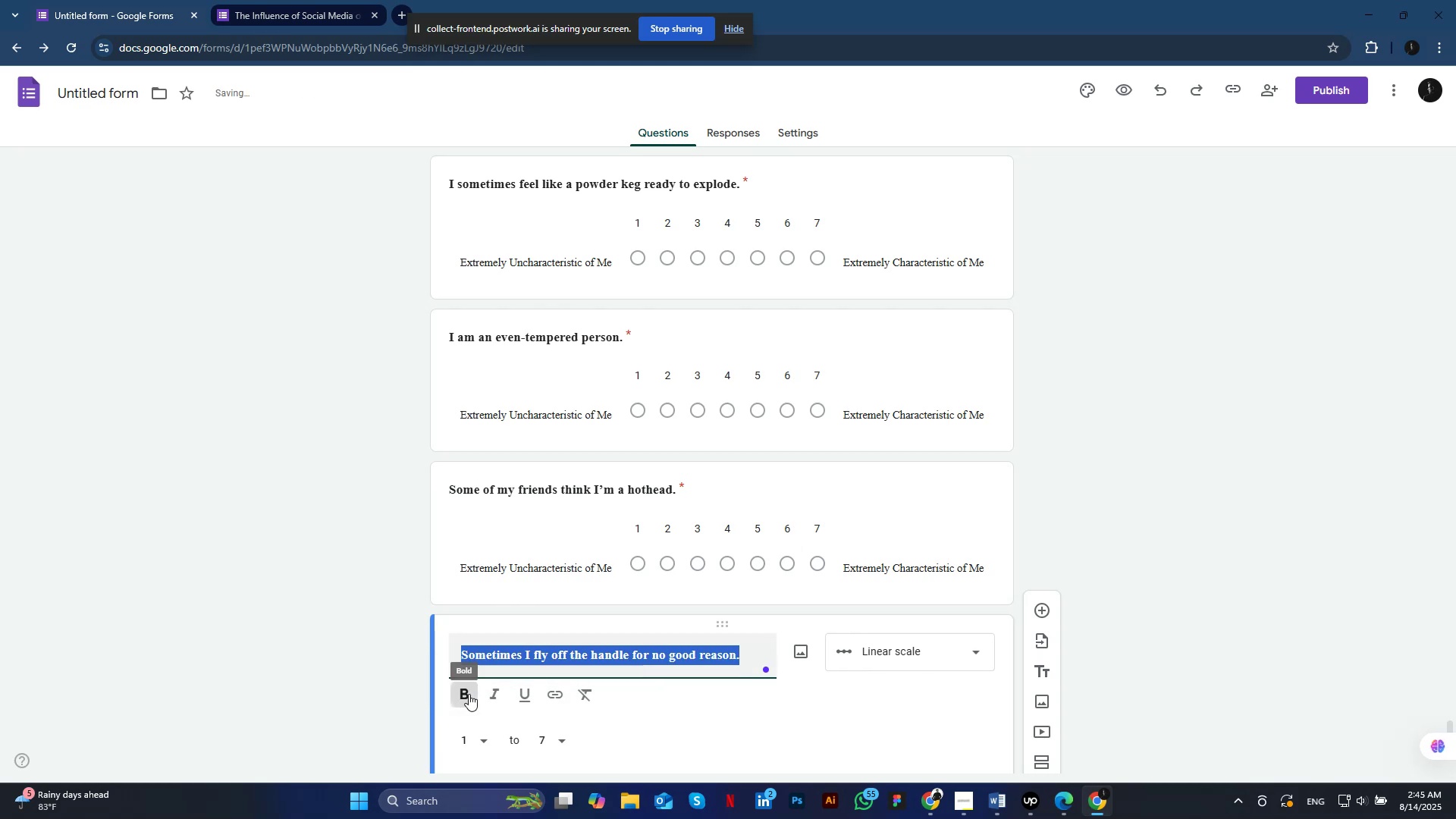 
left_click([469, 694])
 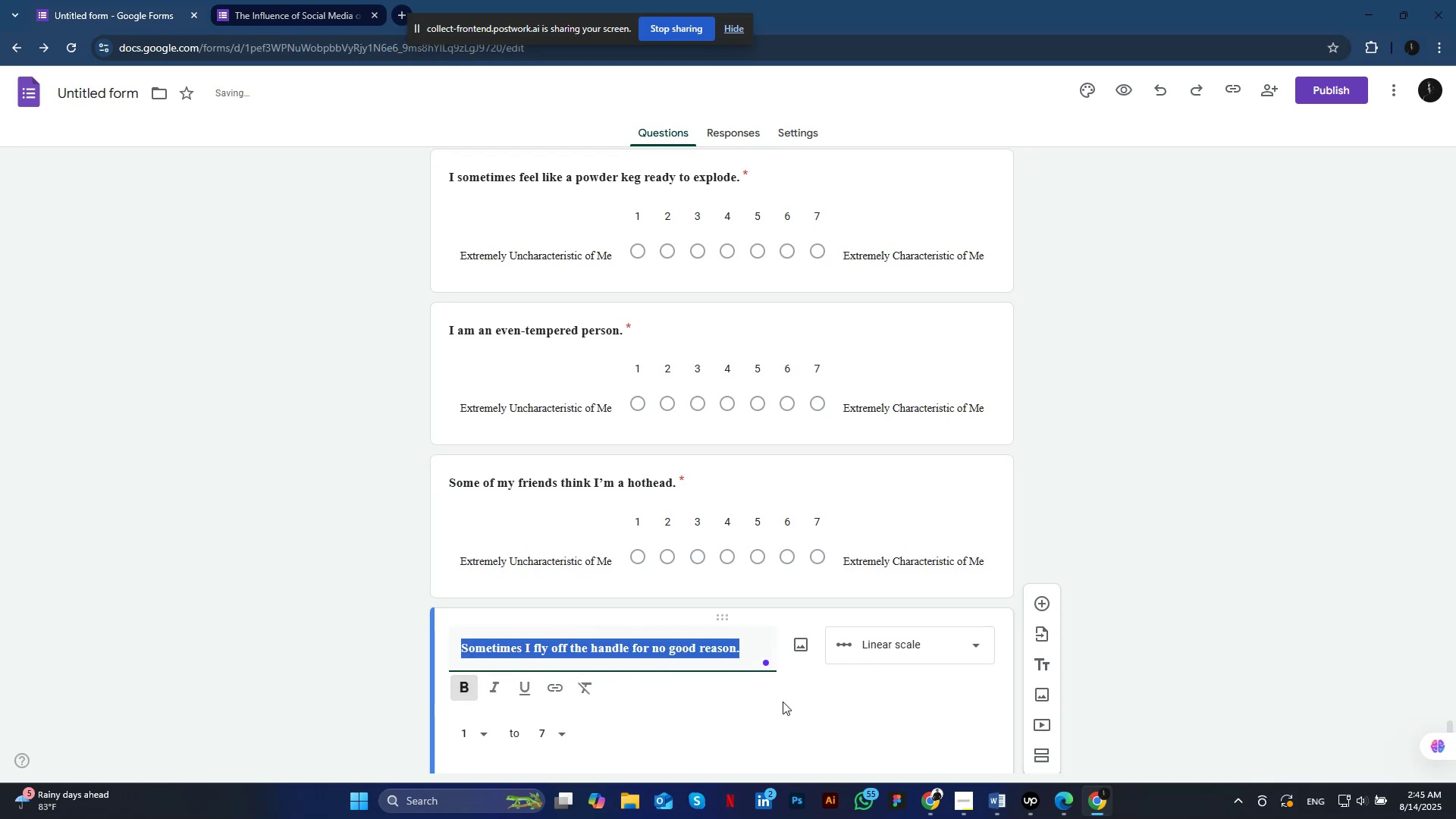 
scroll: coordinate [783, 701], scroll_direction: down, amount: 3.0
 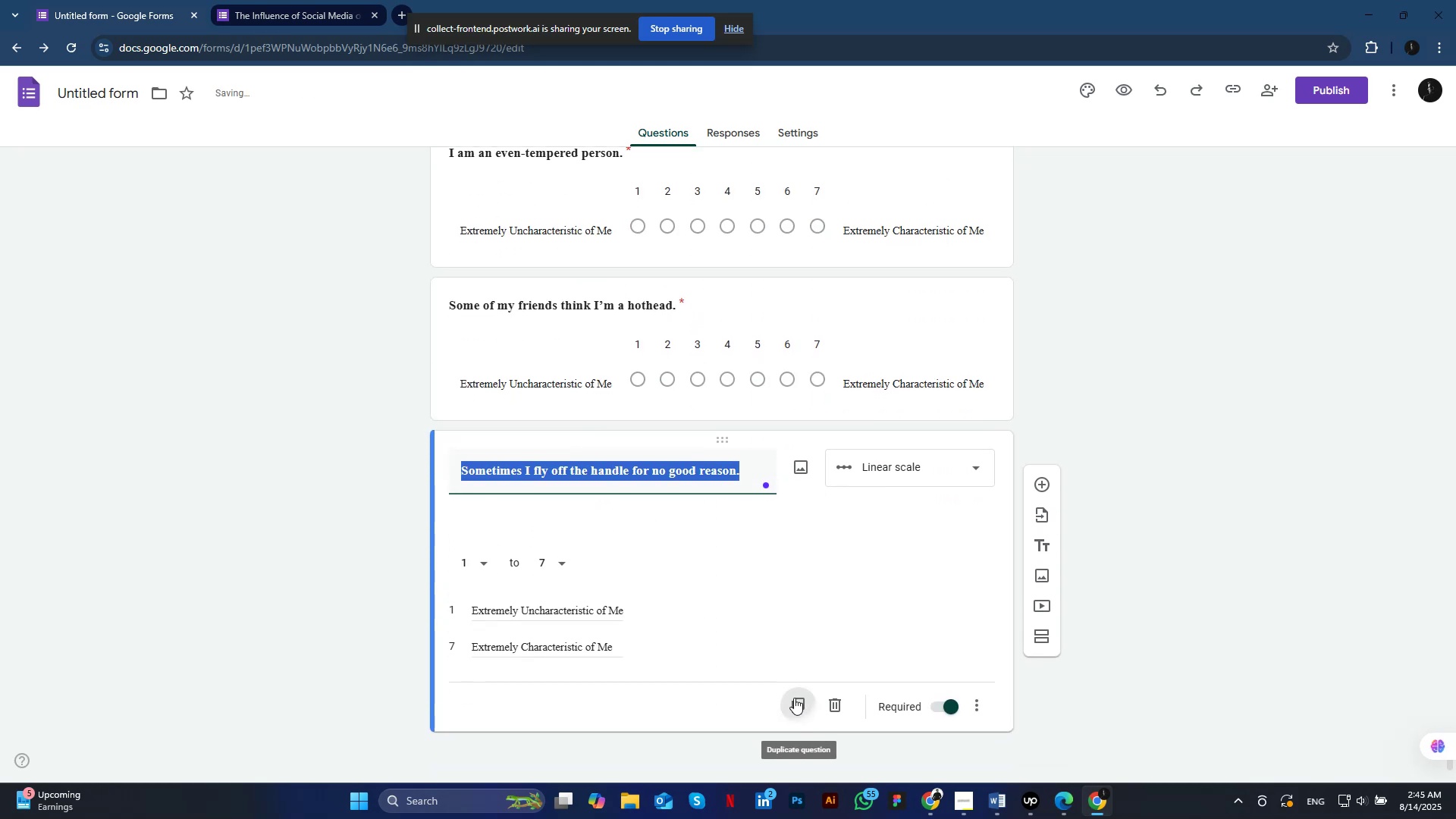 
left_click([794, 698])
 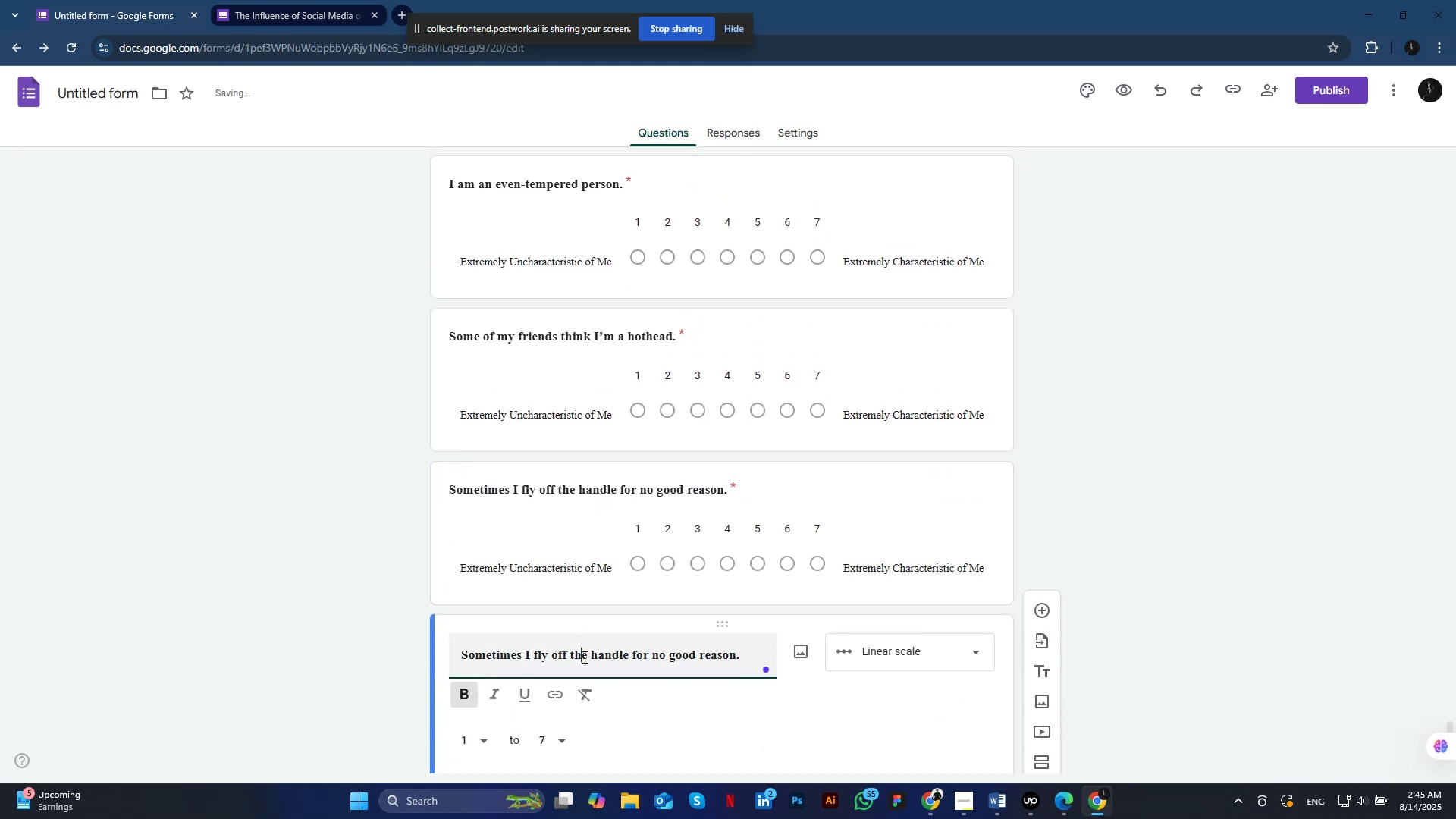 
left_click([583, 657])
 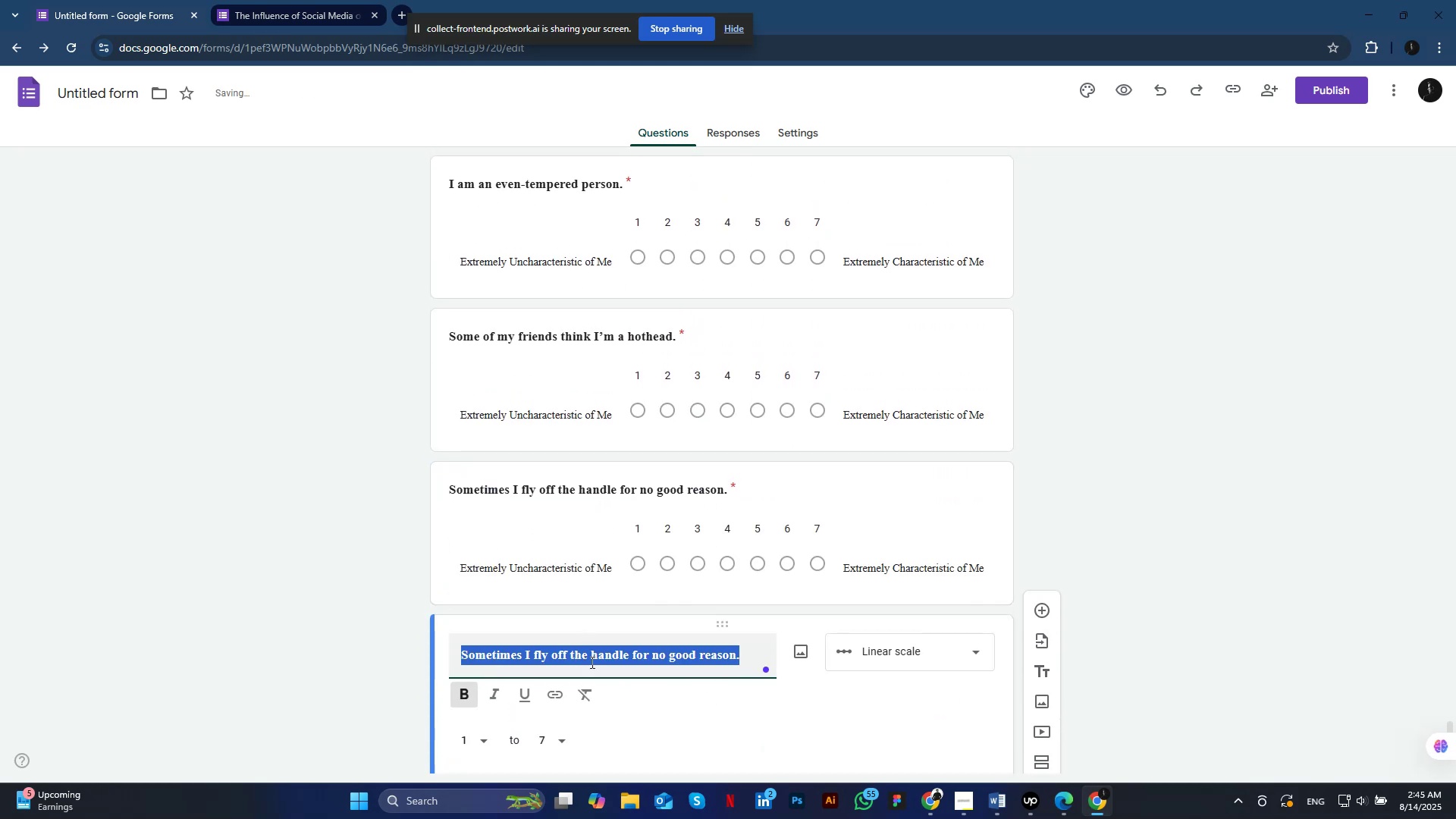 
key(Control+ControlLeft)
 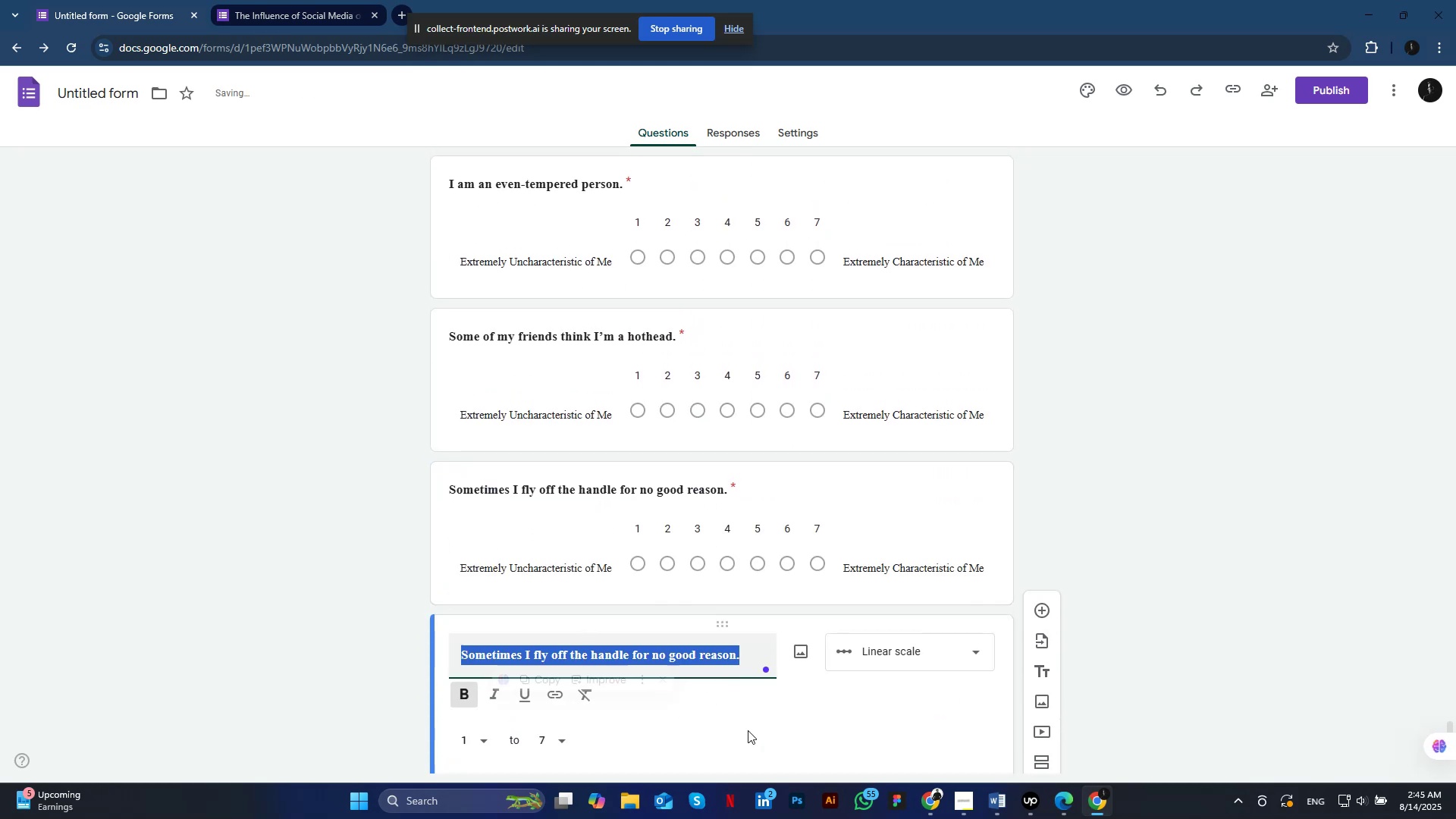 
key(Control+A)
 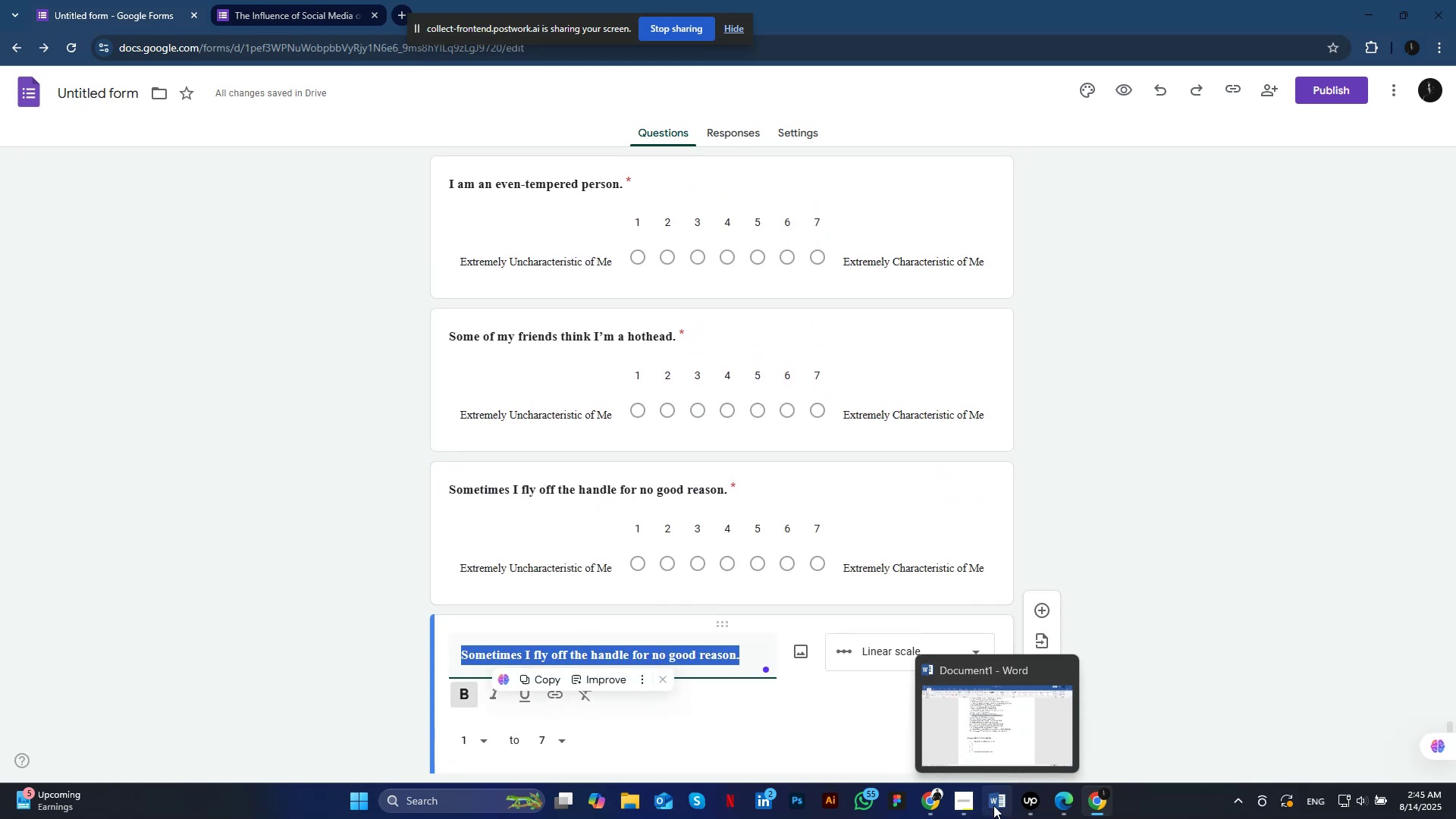 
left_click([993, 805])
 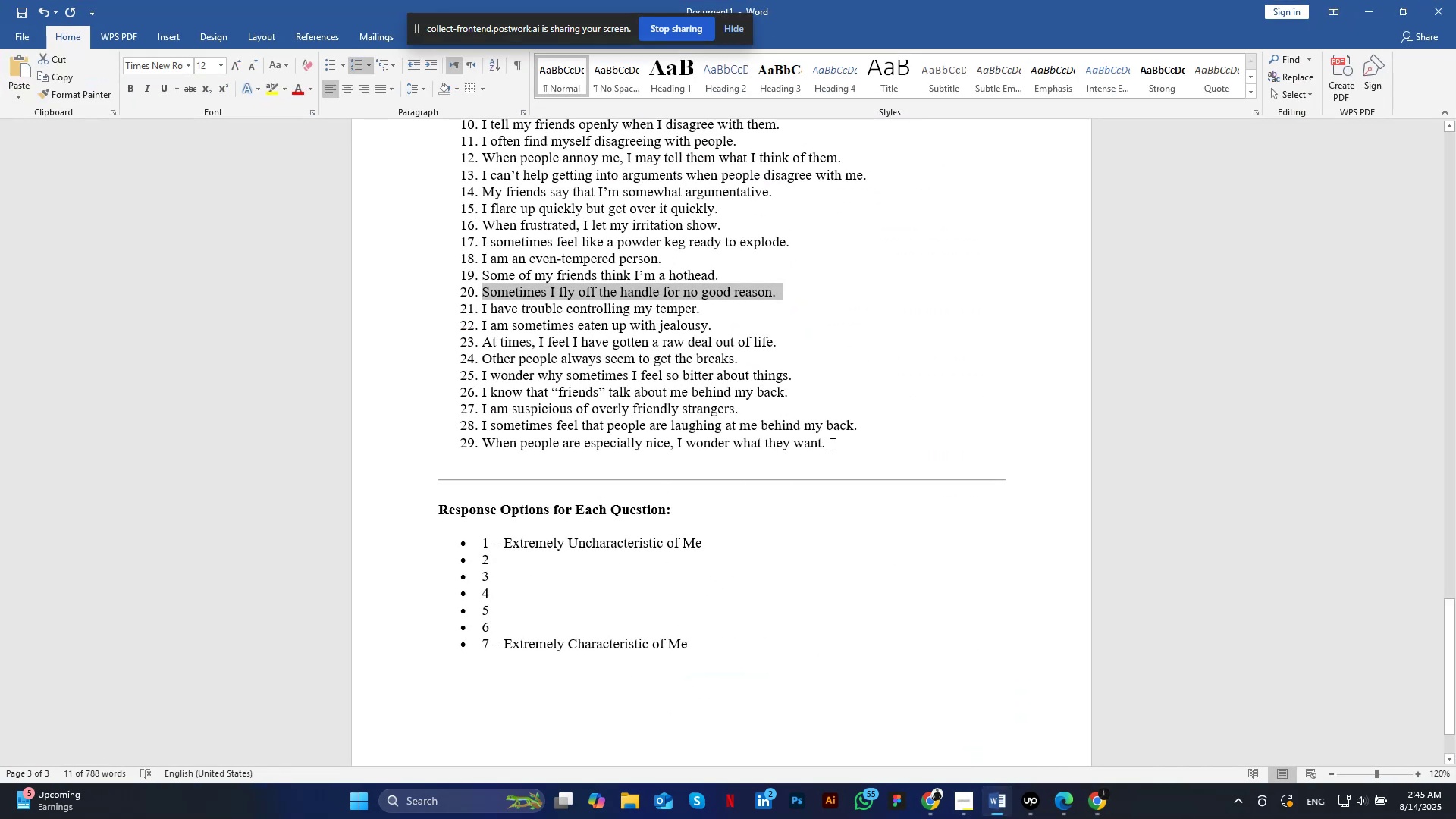 
left_click_drag(start_coordinate=[831, 444], to_coordinate=[483, 445])
 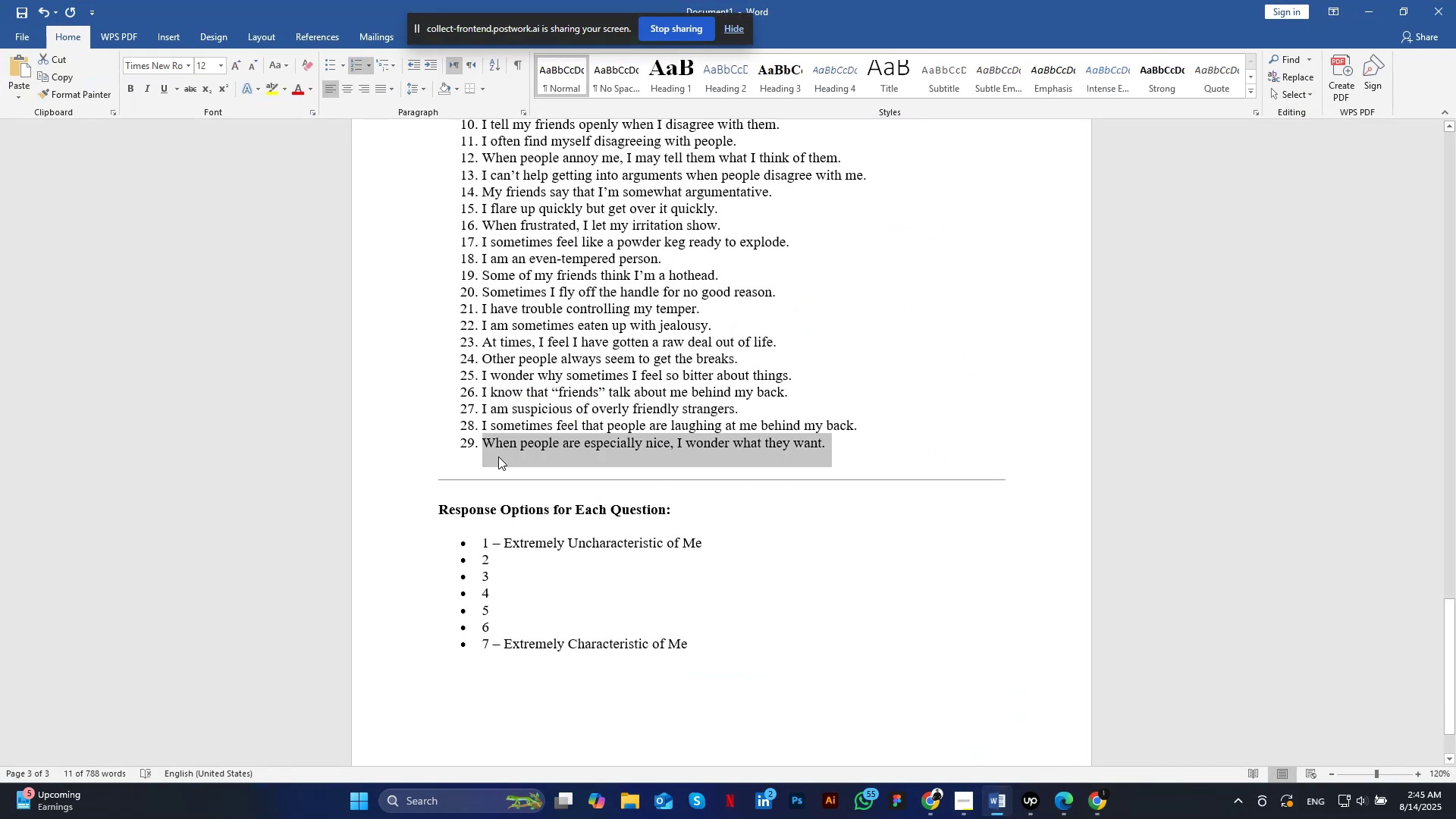 
key(Control+C)
 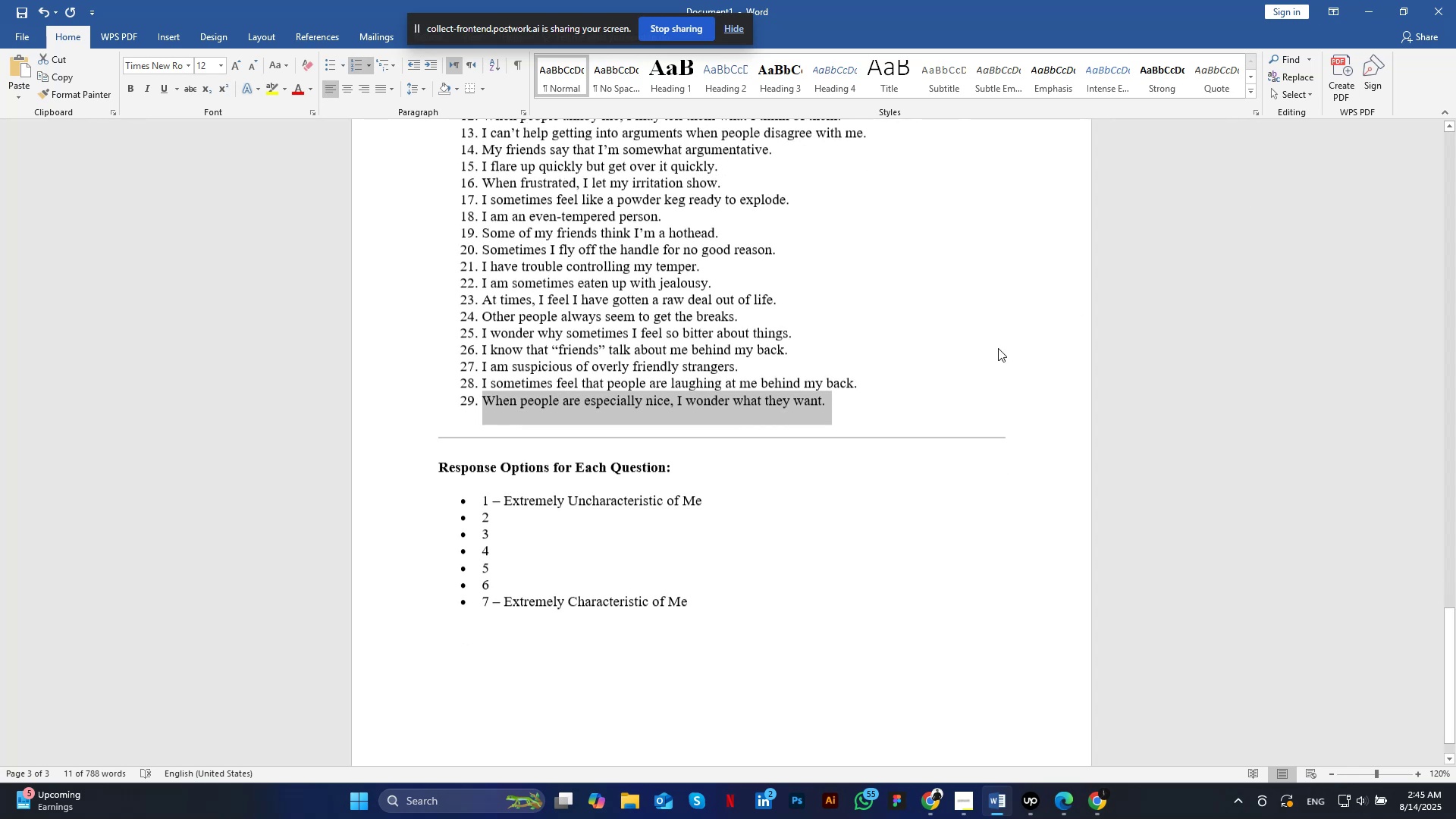 
scroll: coordinate [997, 349], scroll_direction: down, amount: 6.0
 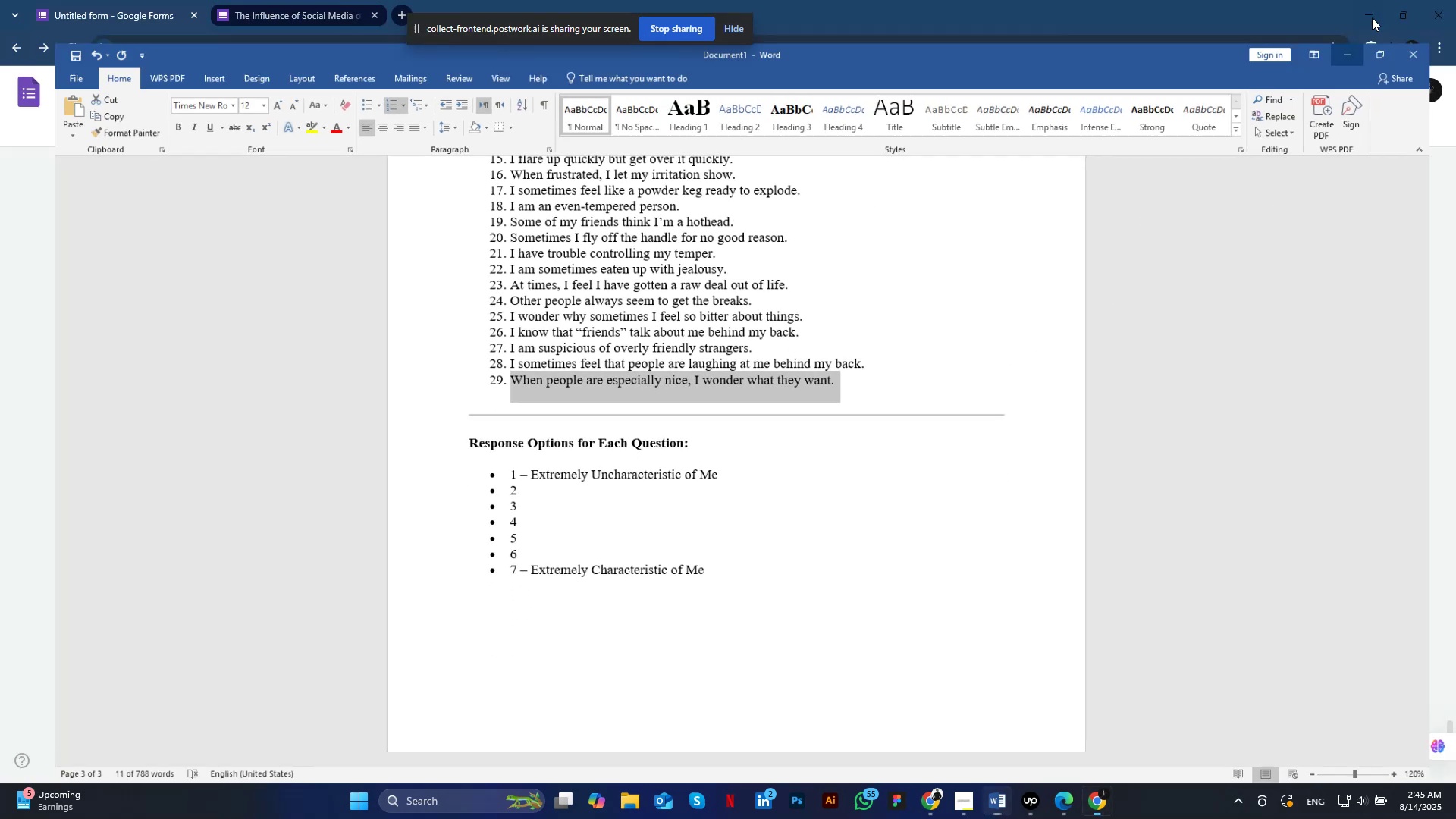 
left_click([1378, 16])
 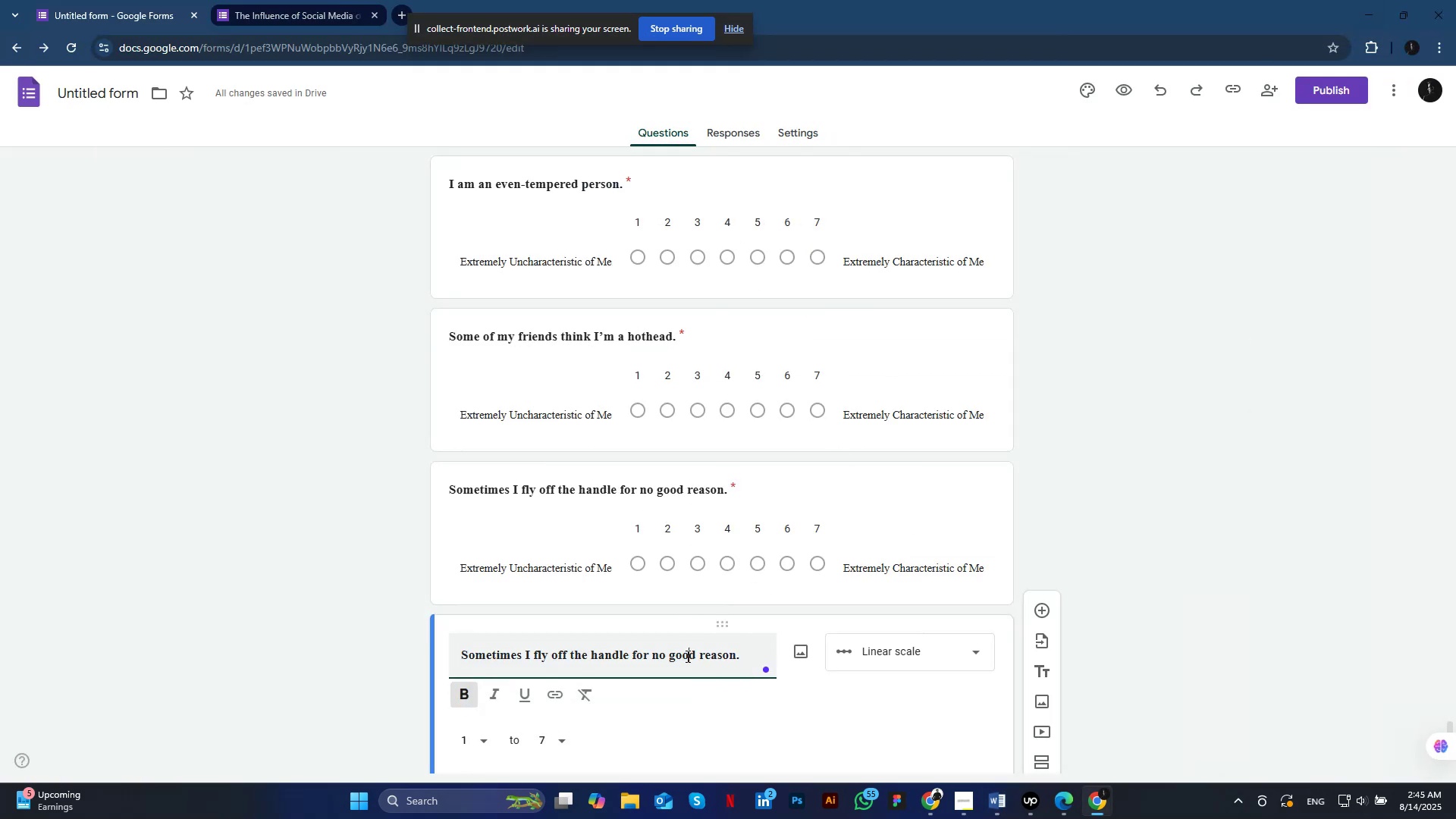 
left_click([686, 656])
 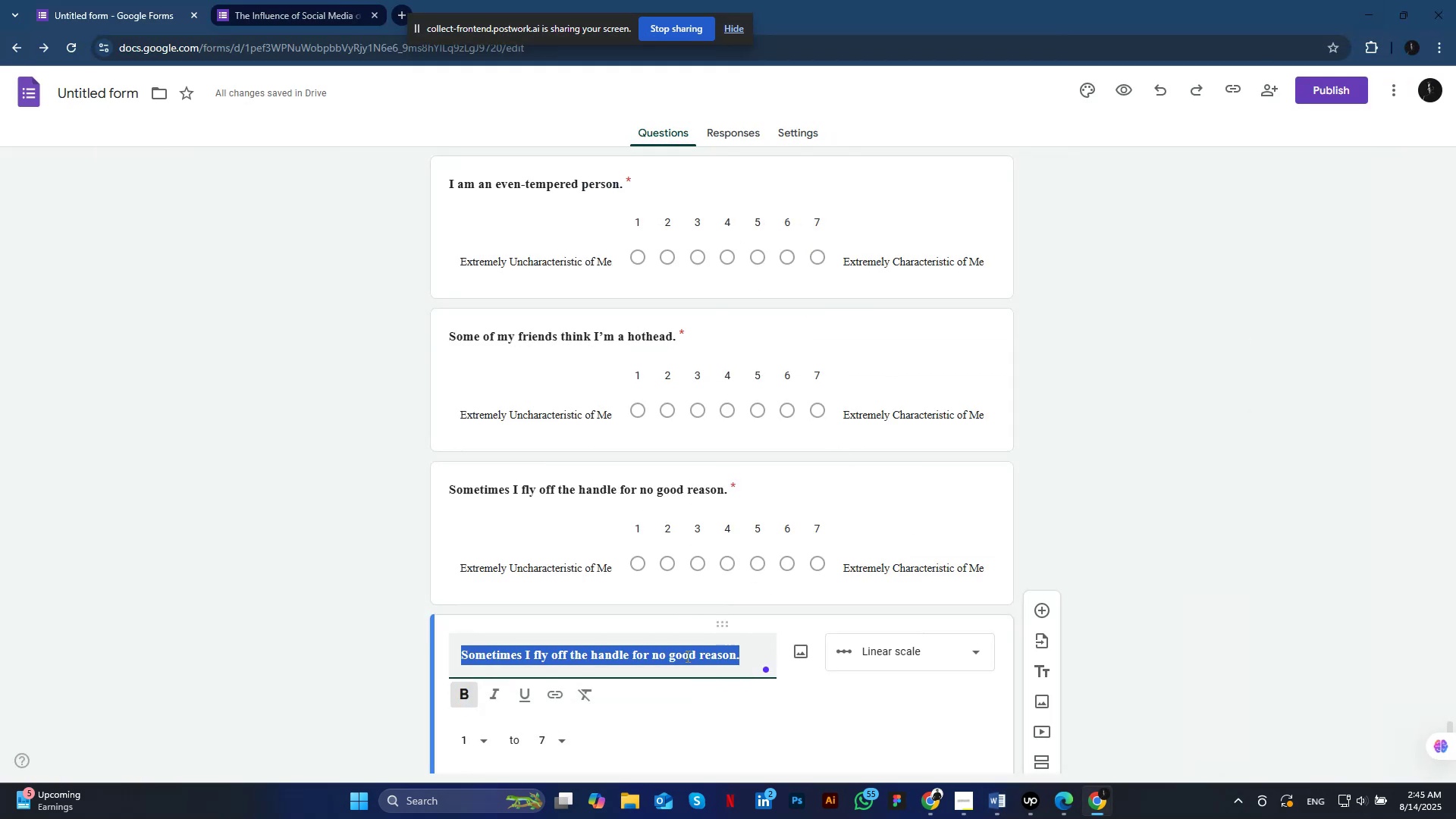 
key(Control+ControlLeft)
 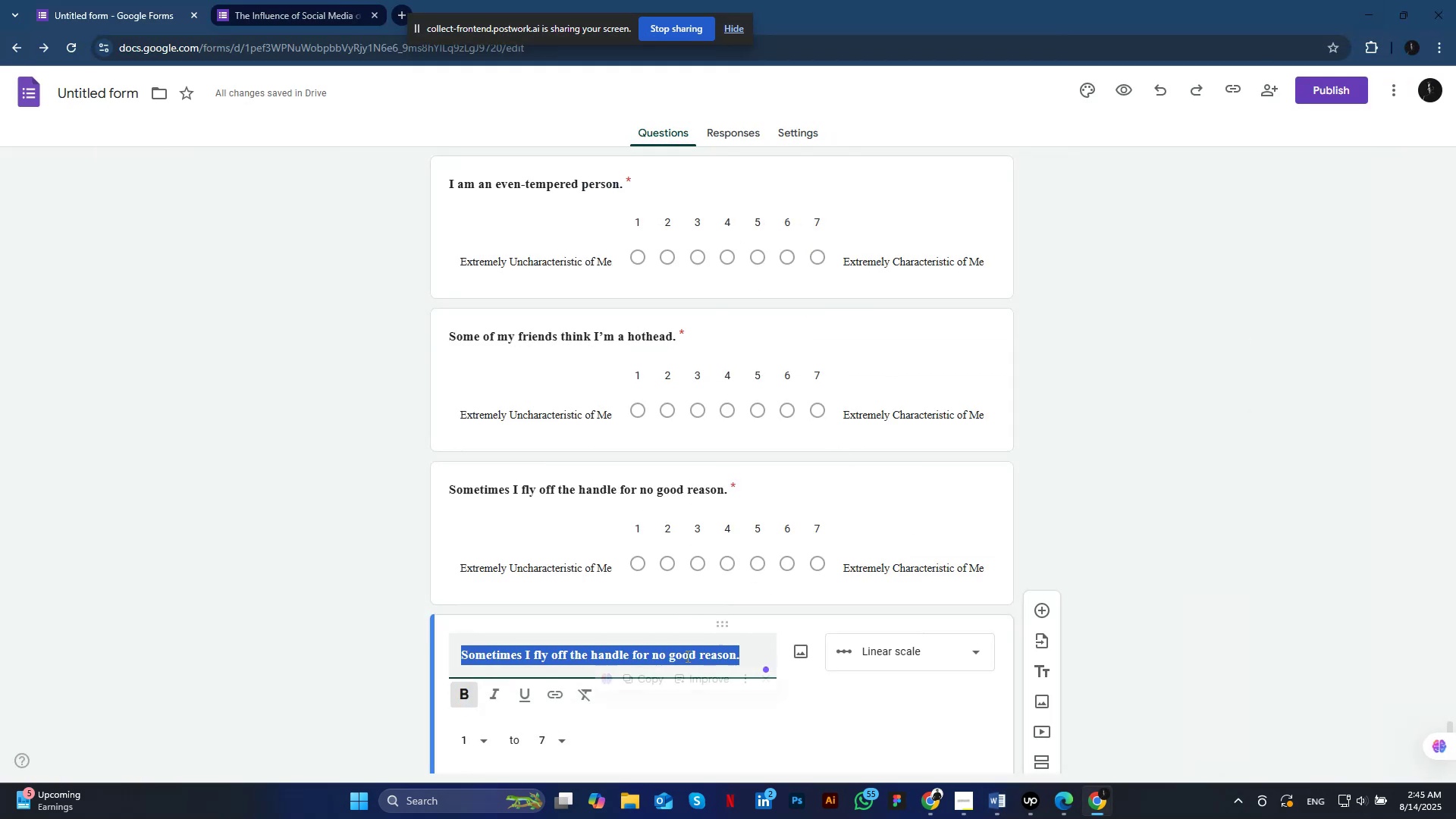 
key(Control+A)
 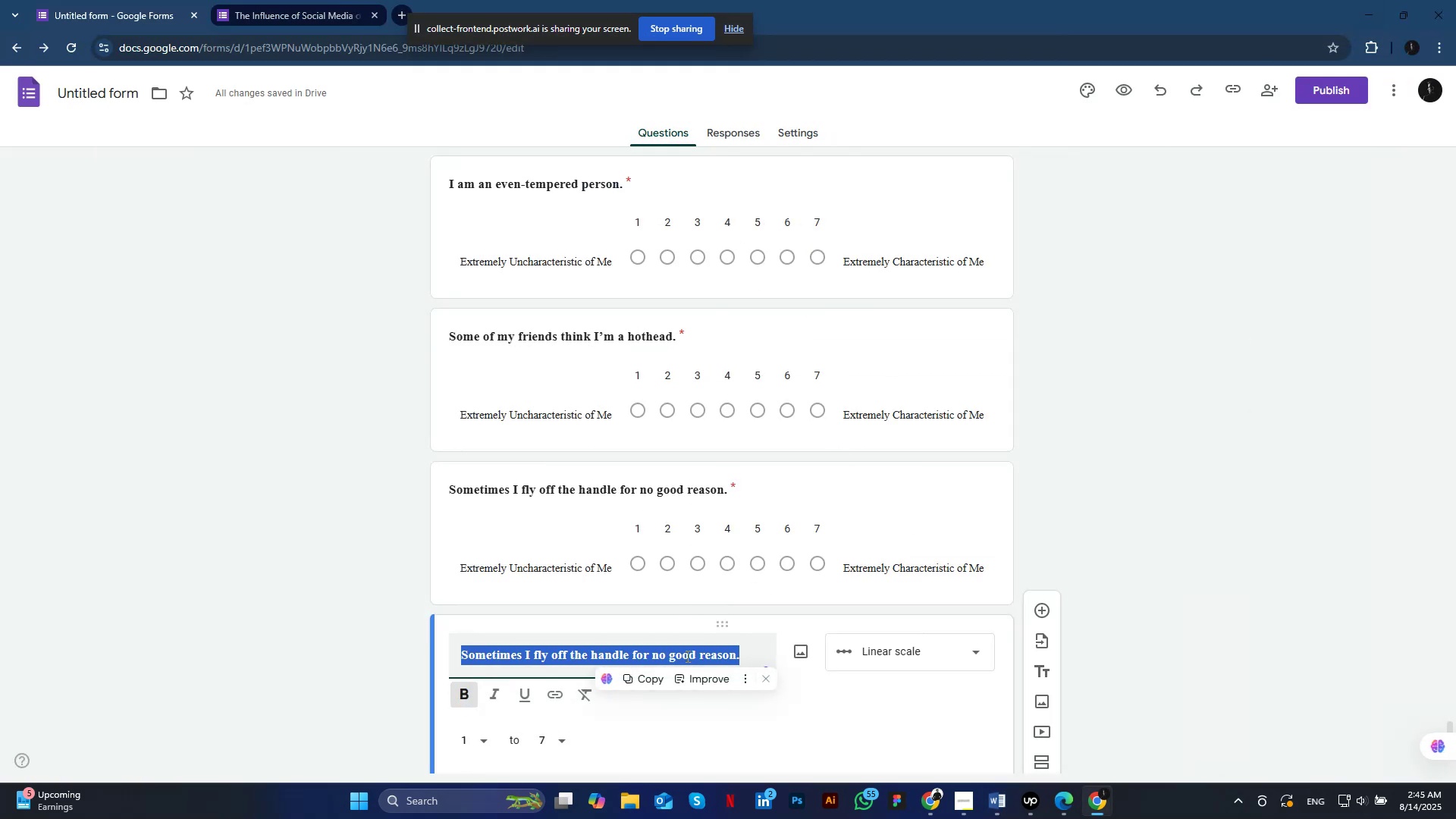 
key(Control+V)
 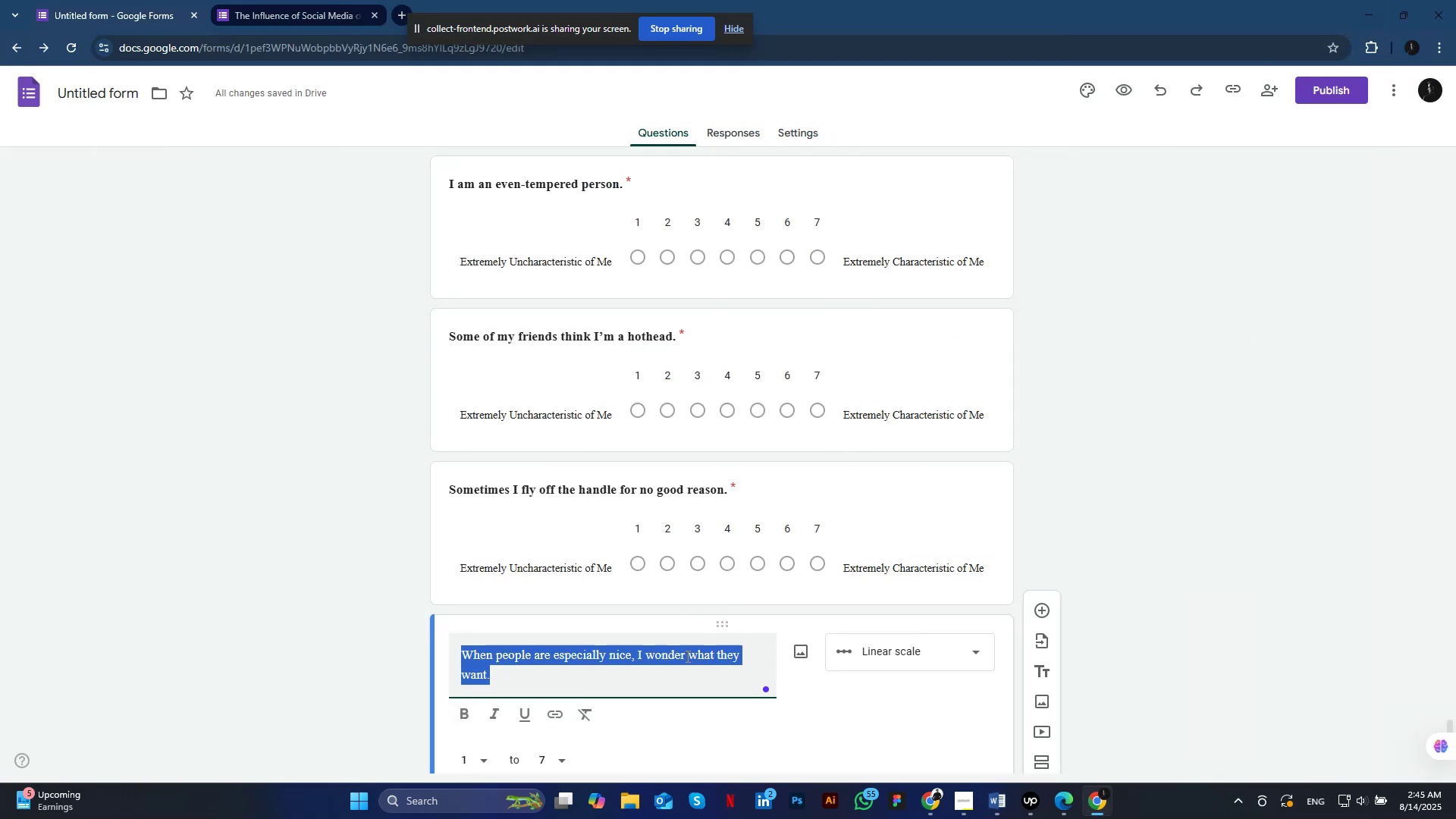 
key(Control+A)
 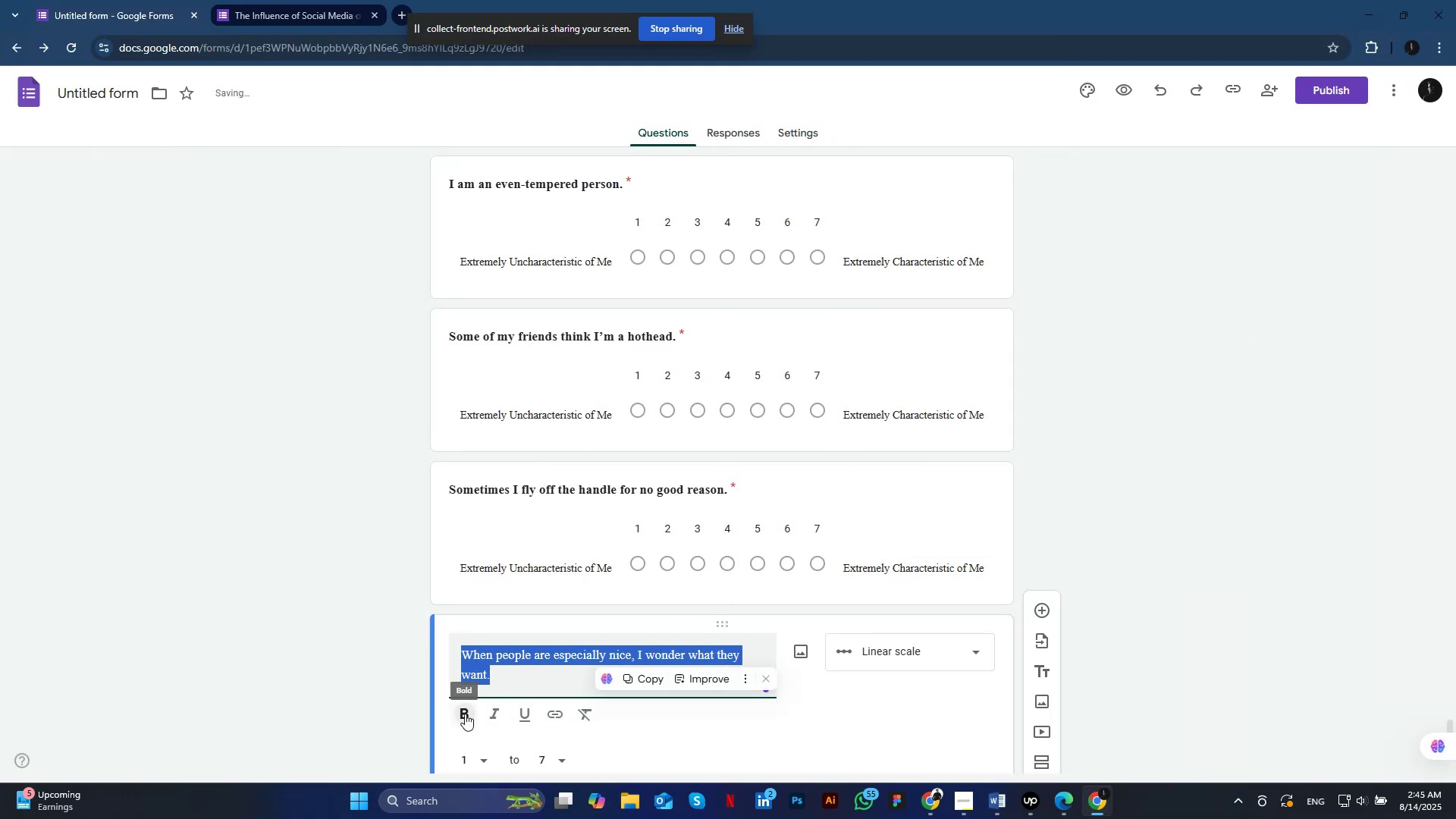 
left_click([465, 714])
 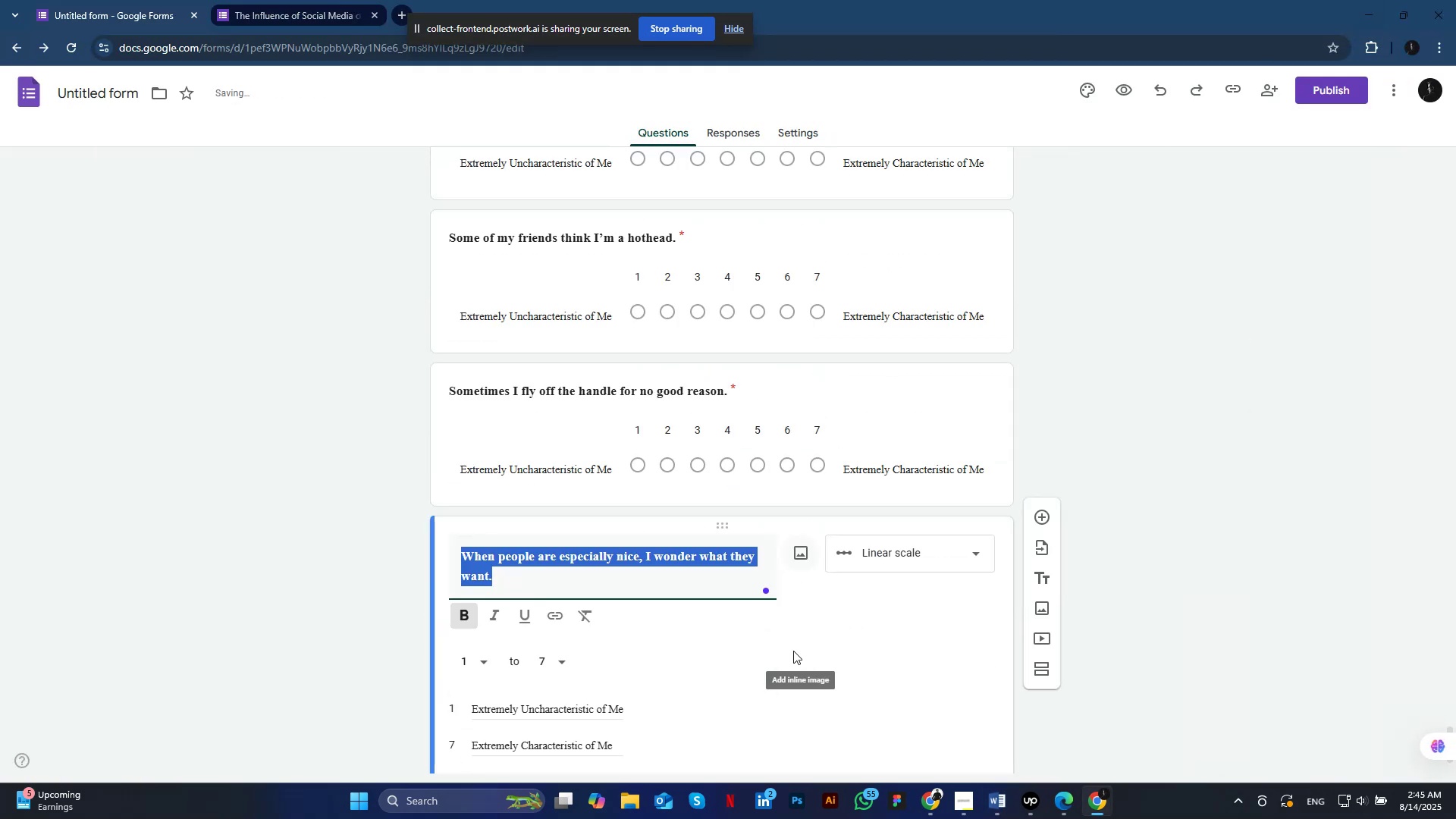 
scroll: coordinate [793, 651], scroll_direction: down, amount: 6.0
 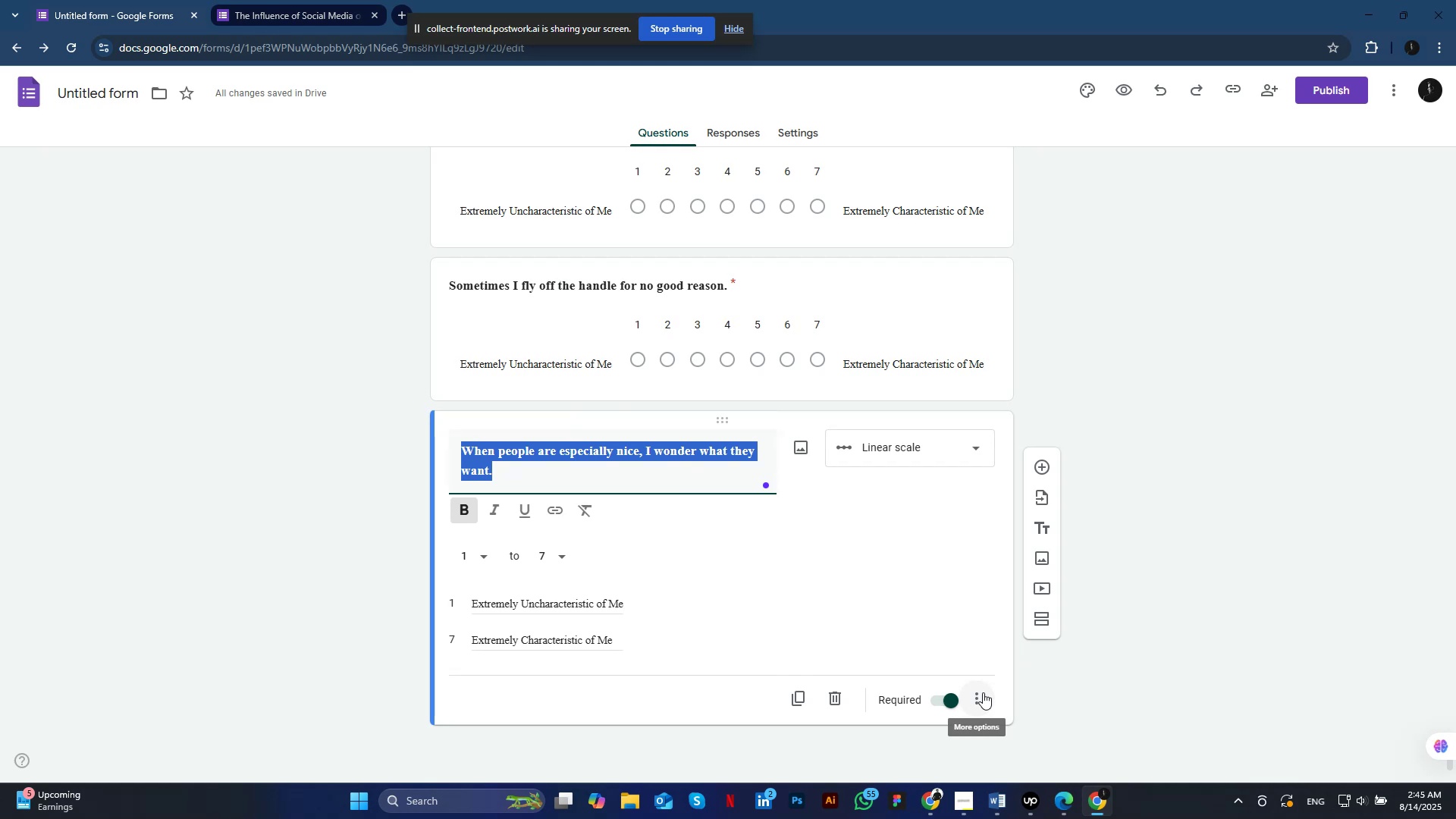 
scroll: coordinate [789, 495], scroll_direction: up, amount: 3.0
 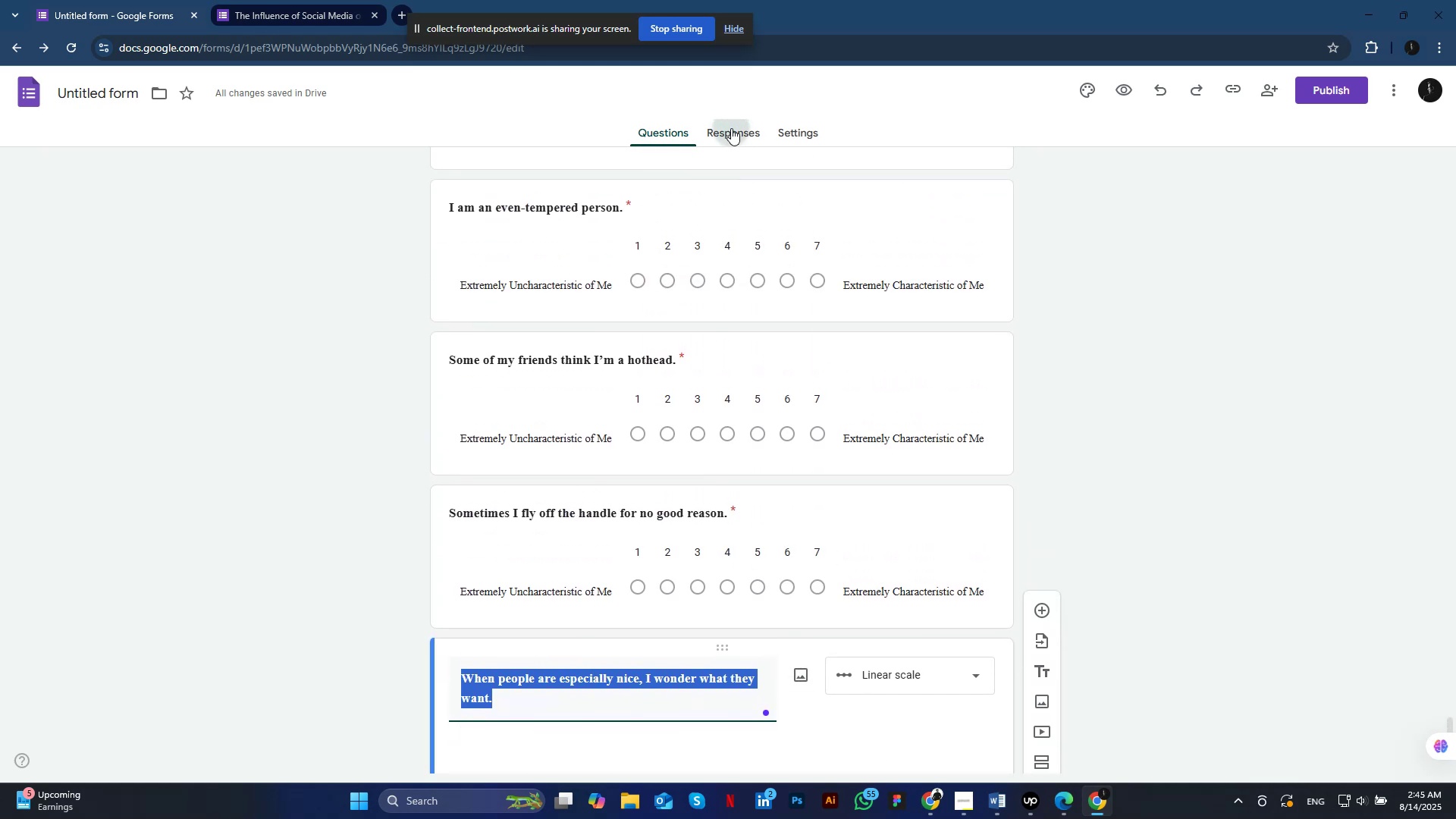 
left_click([731, 128])
 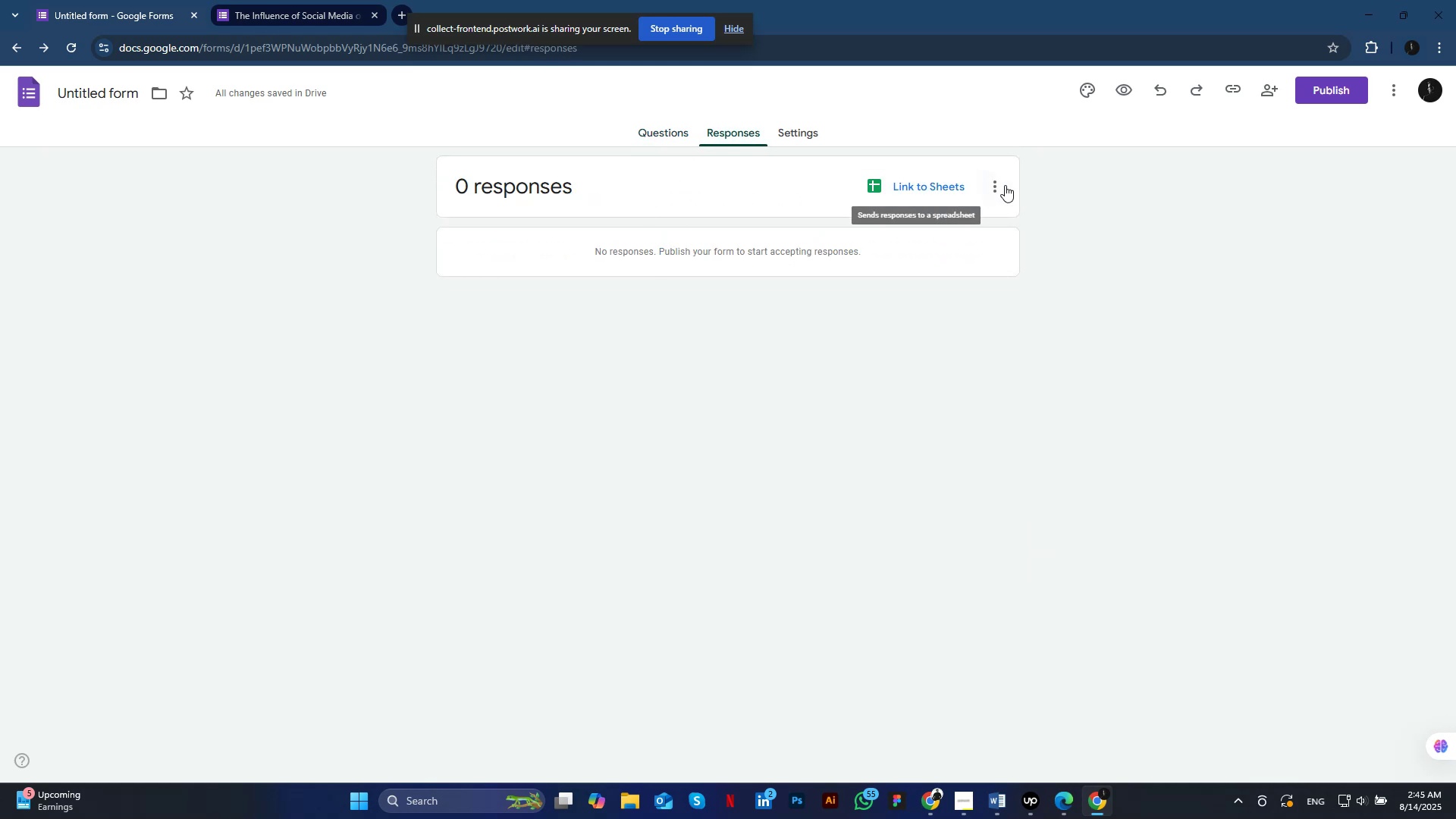 
left_click([1000, 186])
 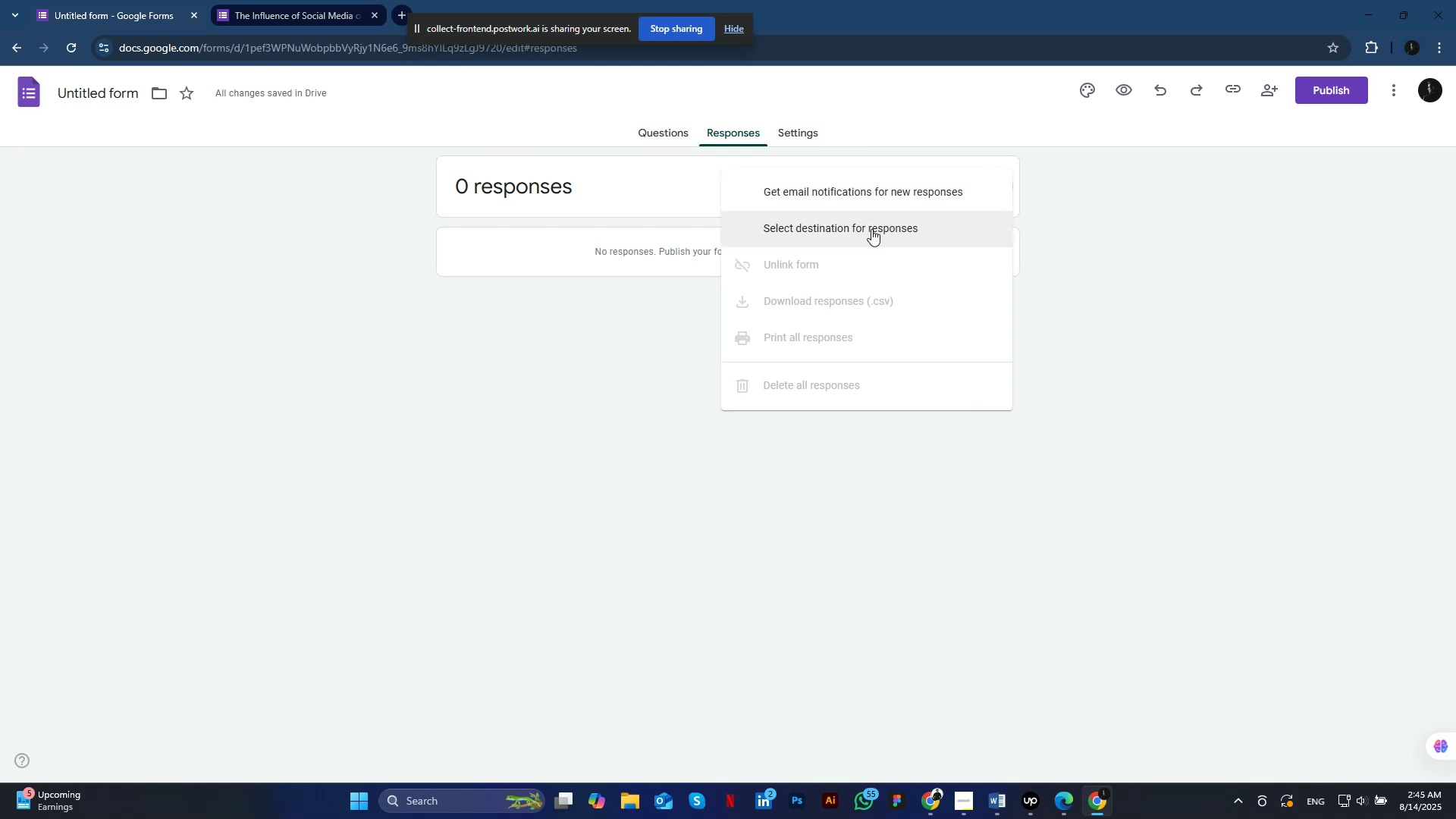 
wait(7.67)
 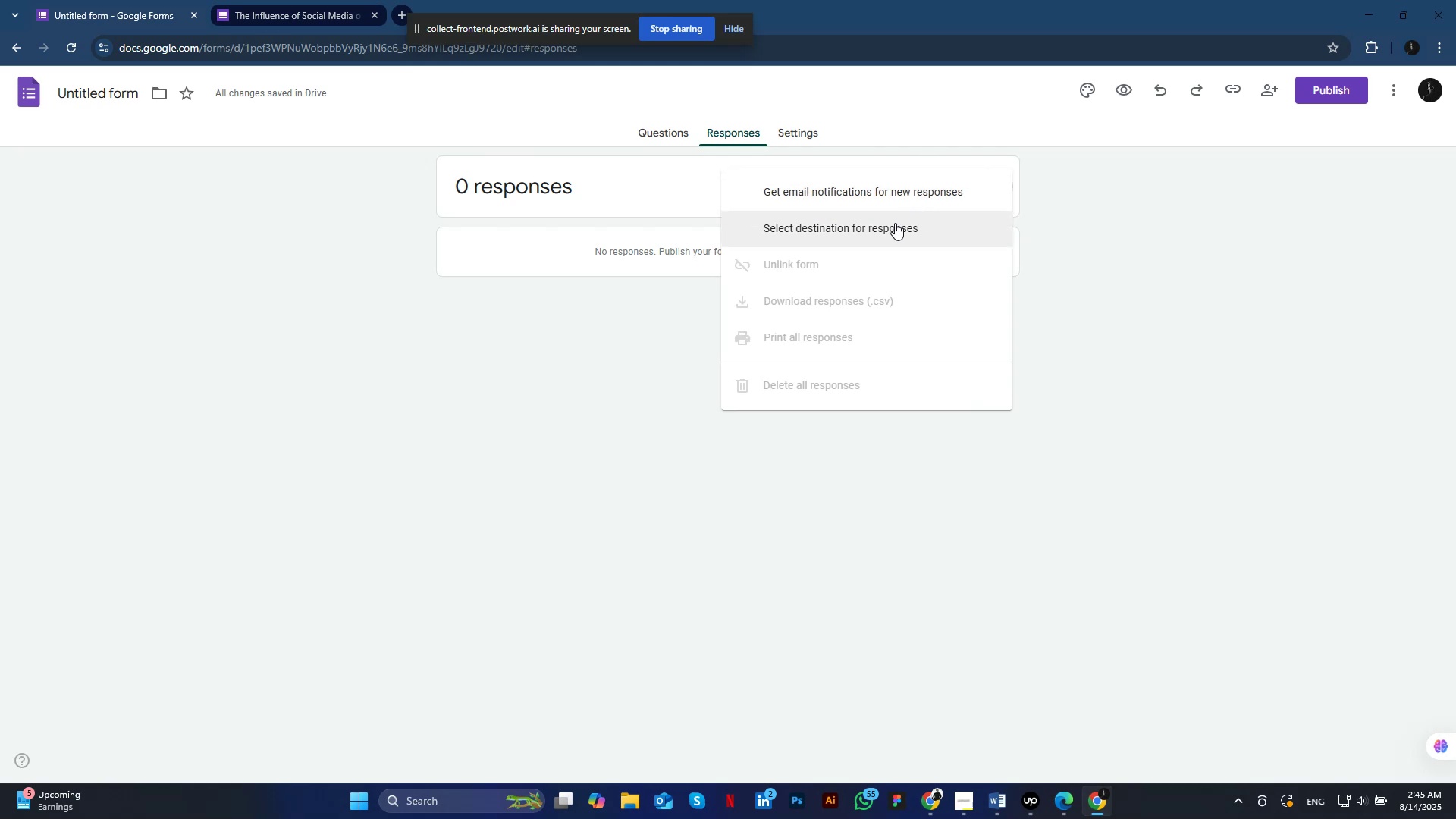 
left_click([871, 229])
 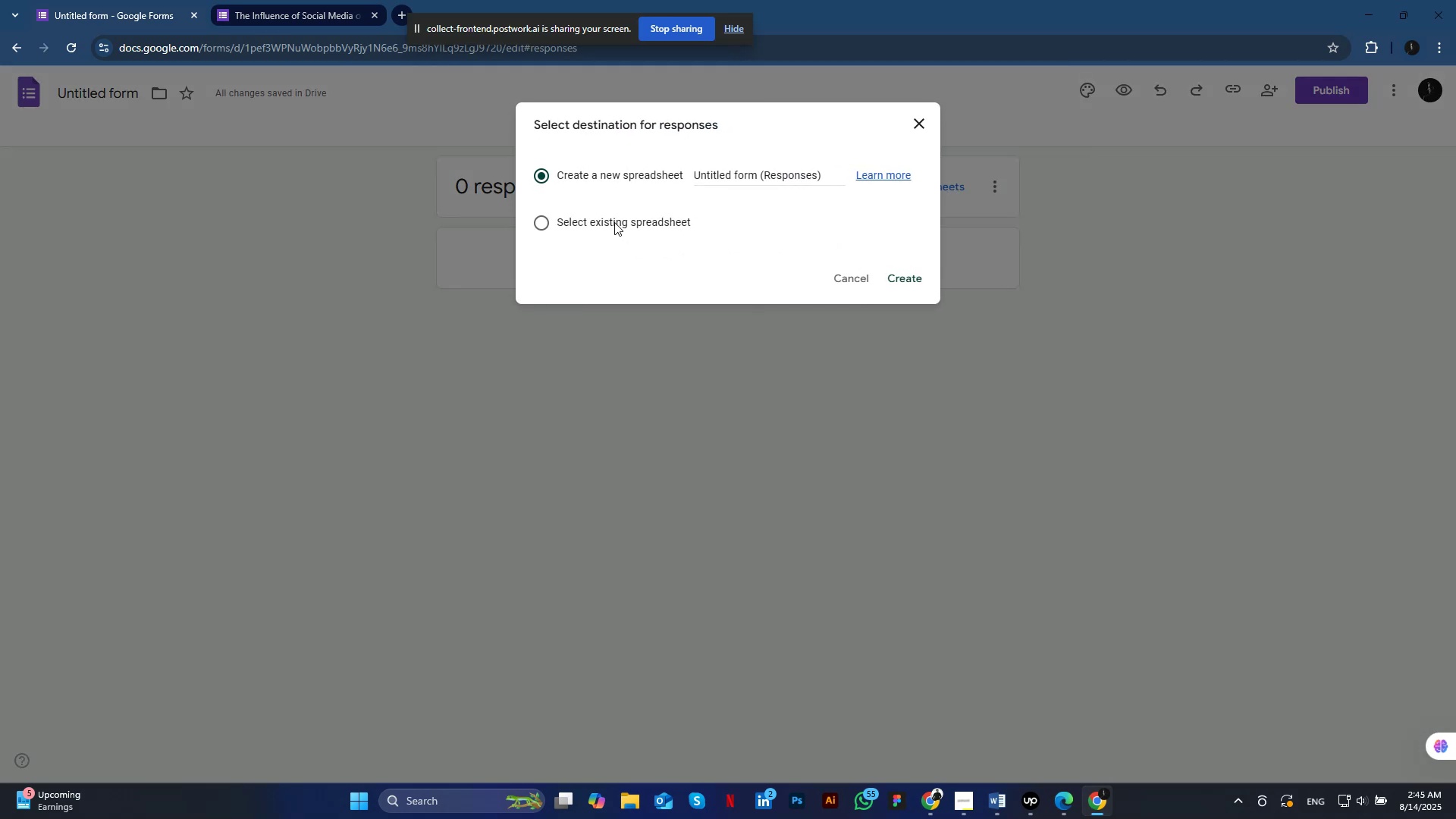 
wait(8.29)
 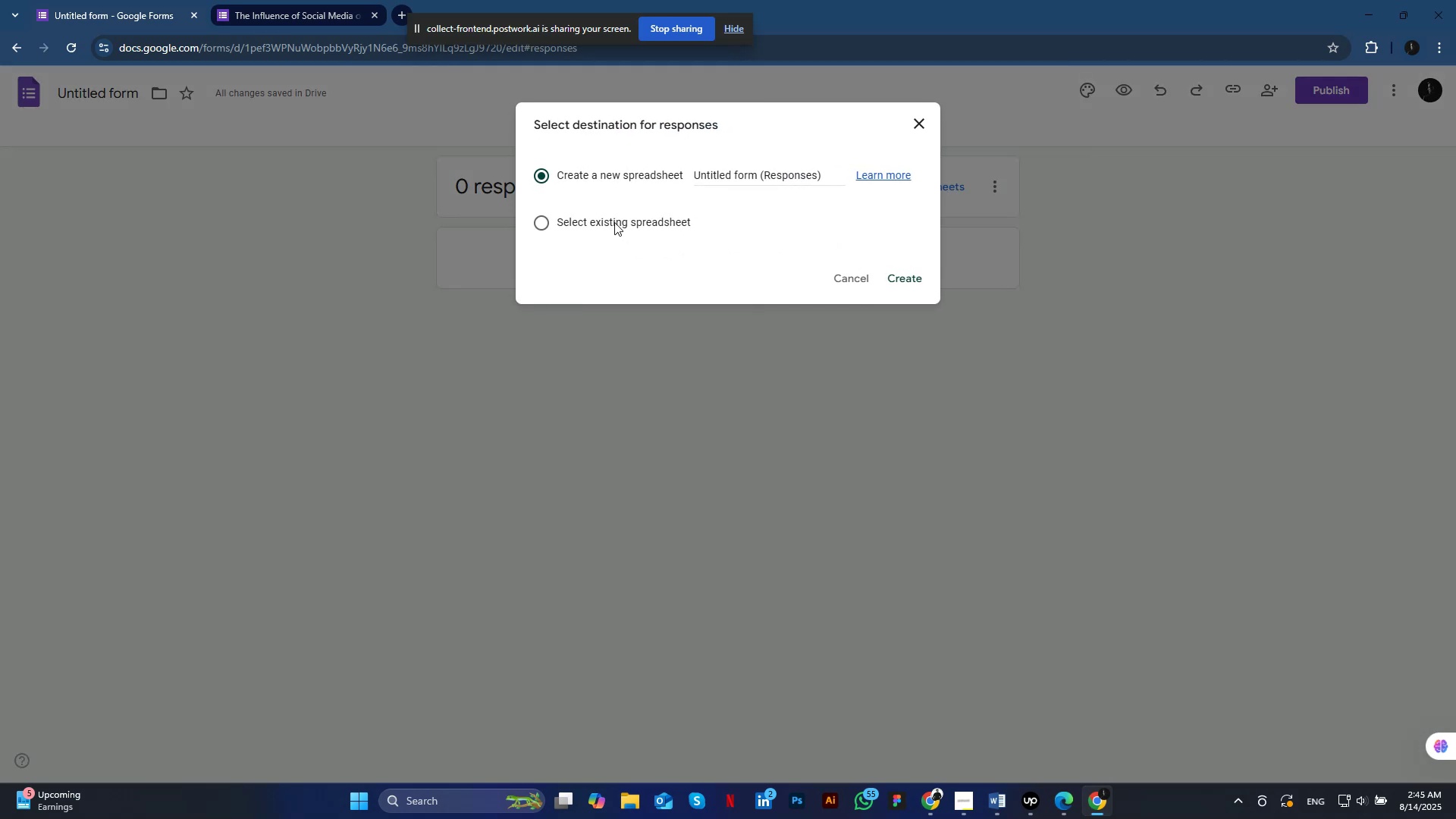 
left_click([584, 221])
 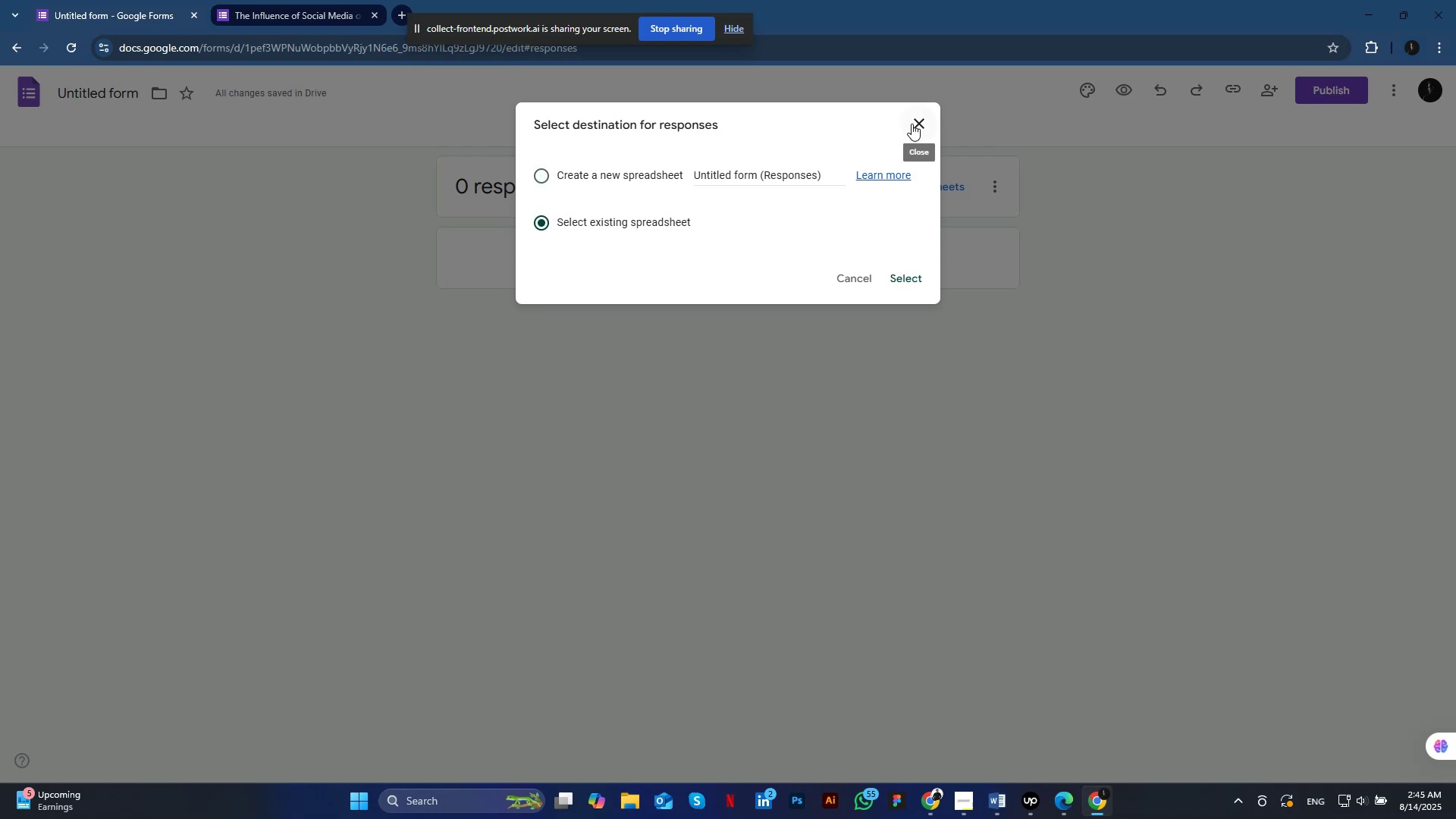 
left_click([912, 124])
 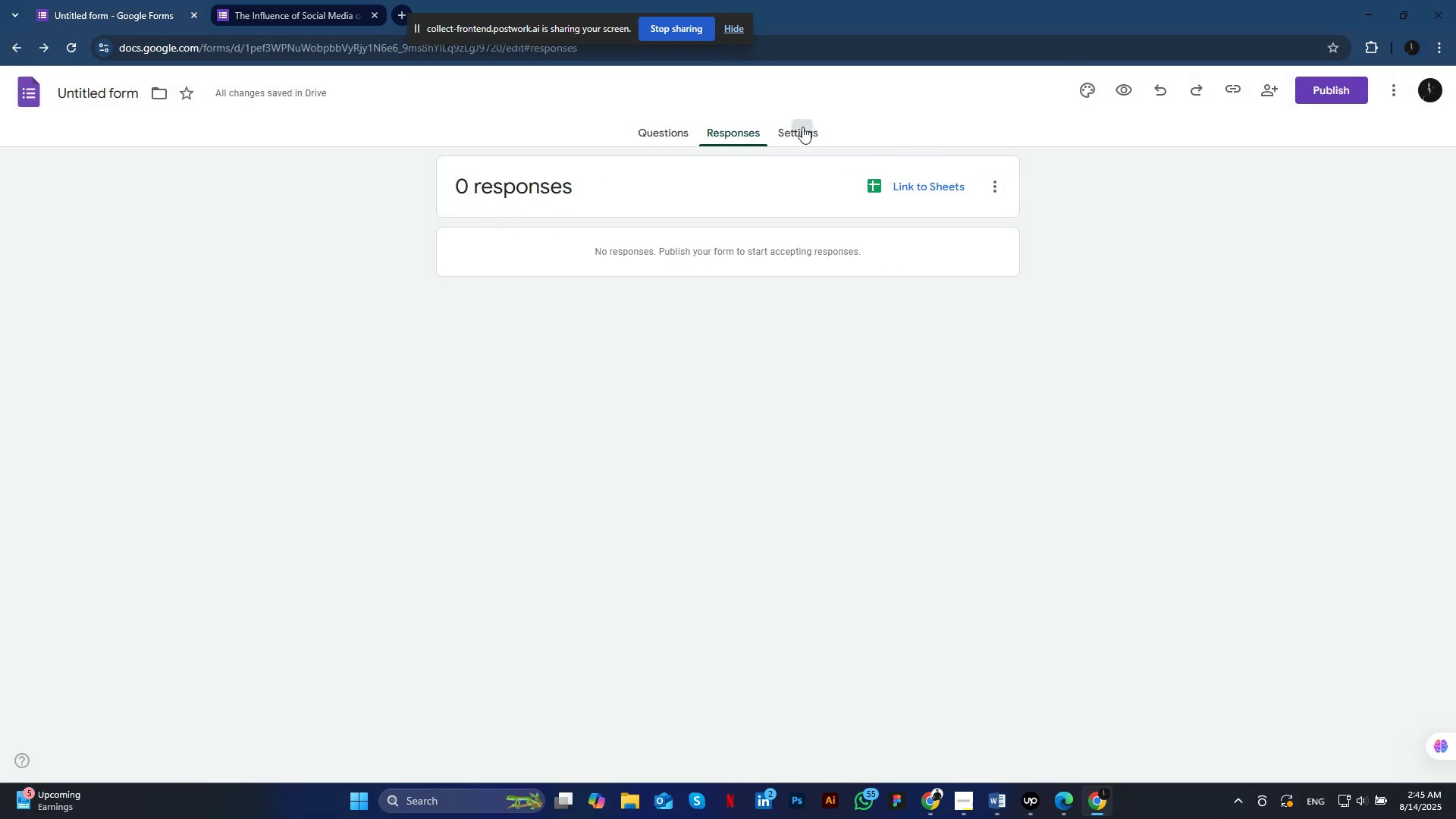 
left_click([802, 127])
 